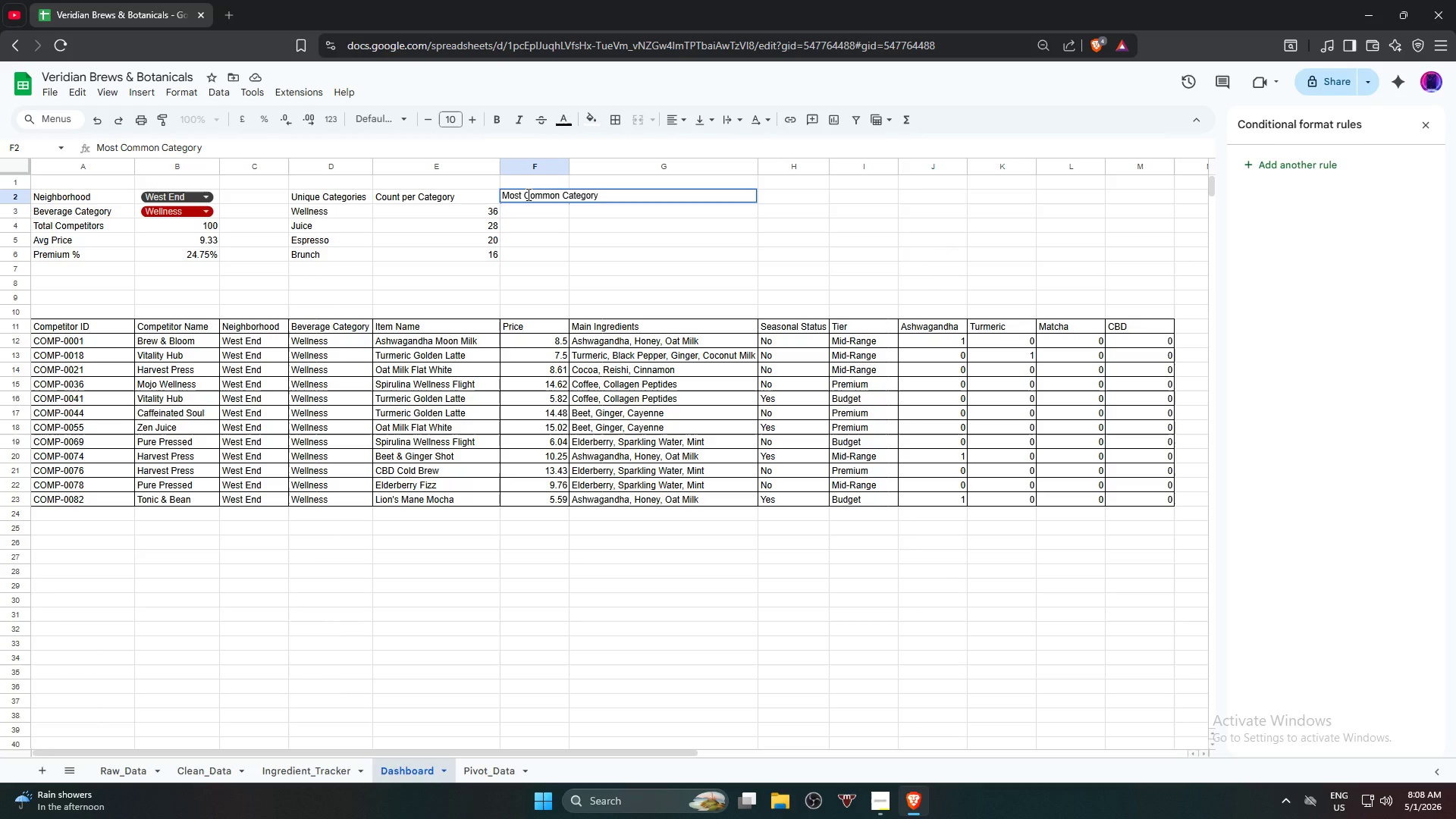 
key(Enter)
 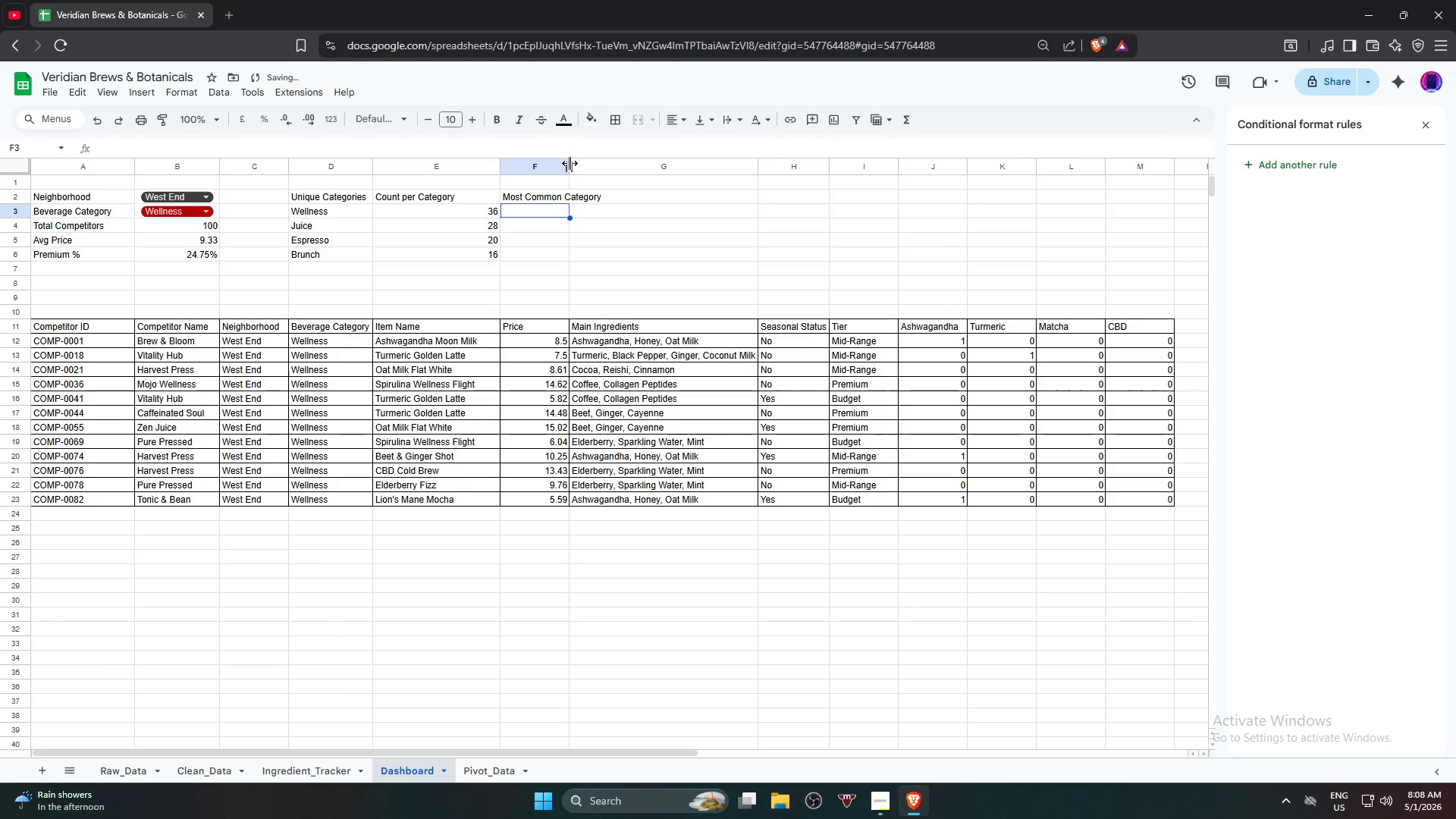 
double_click([568, 163])
 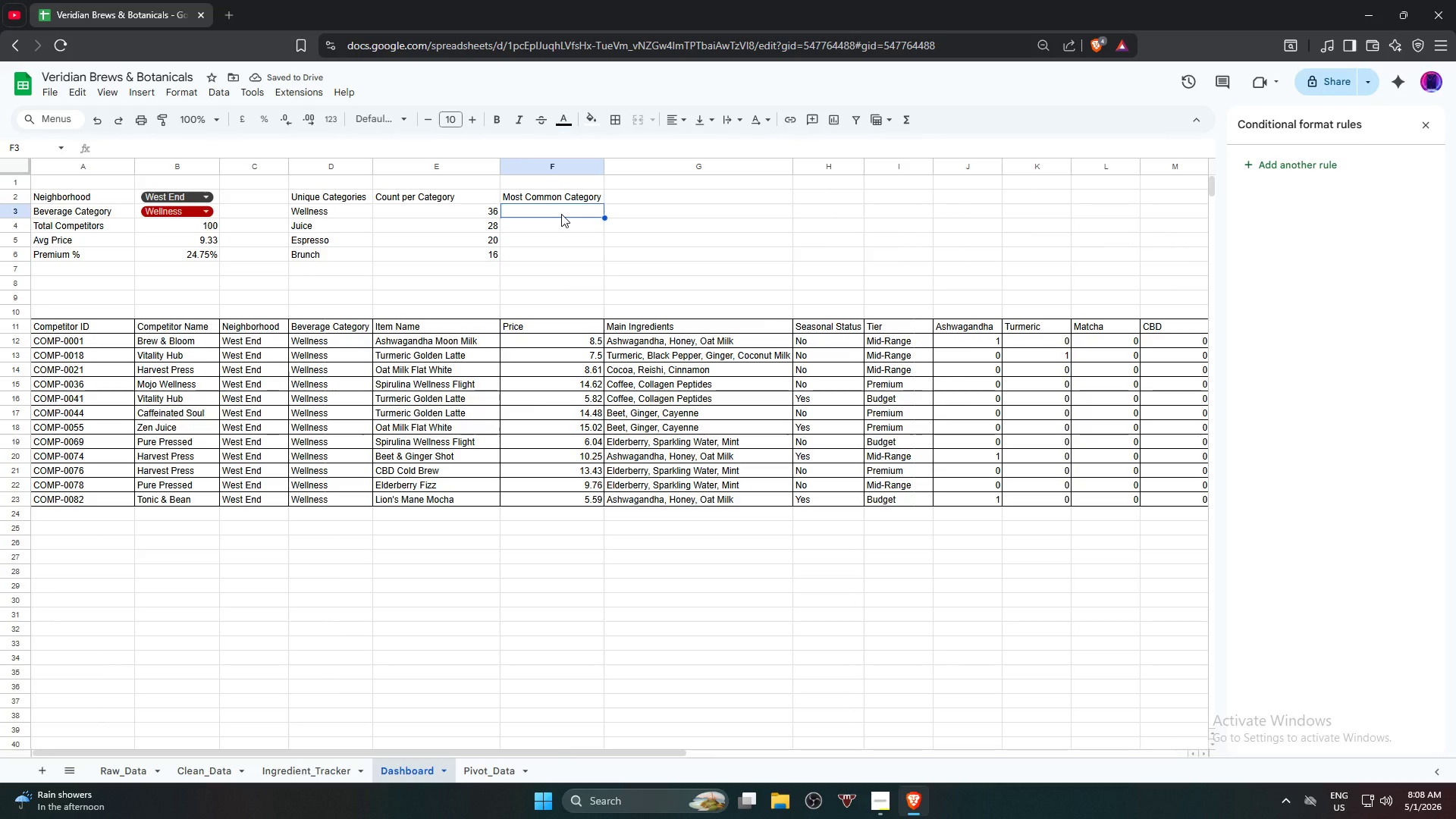 
left_click([561, 214])
 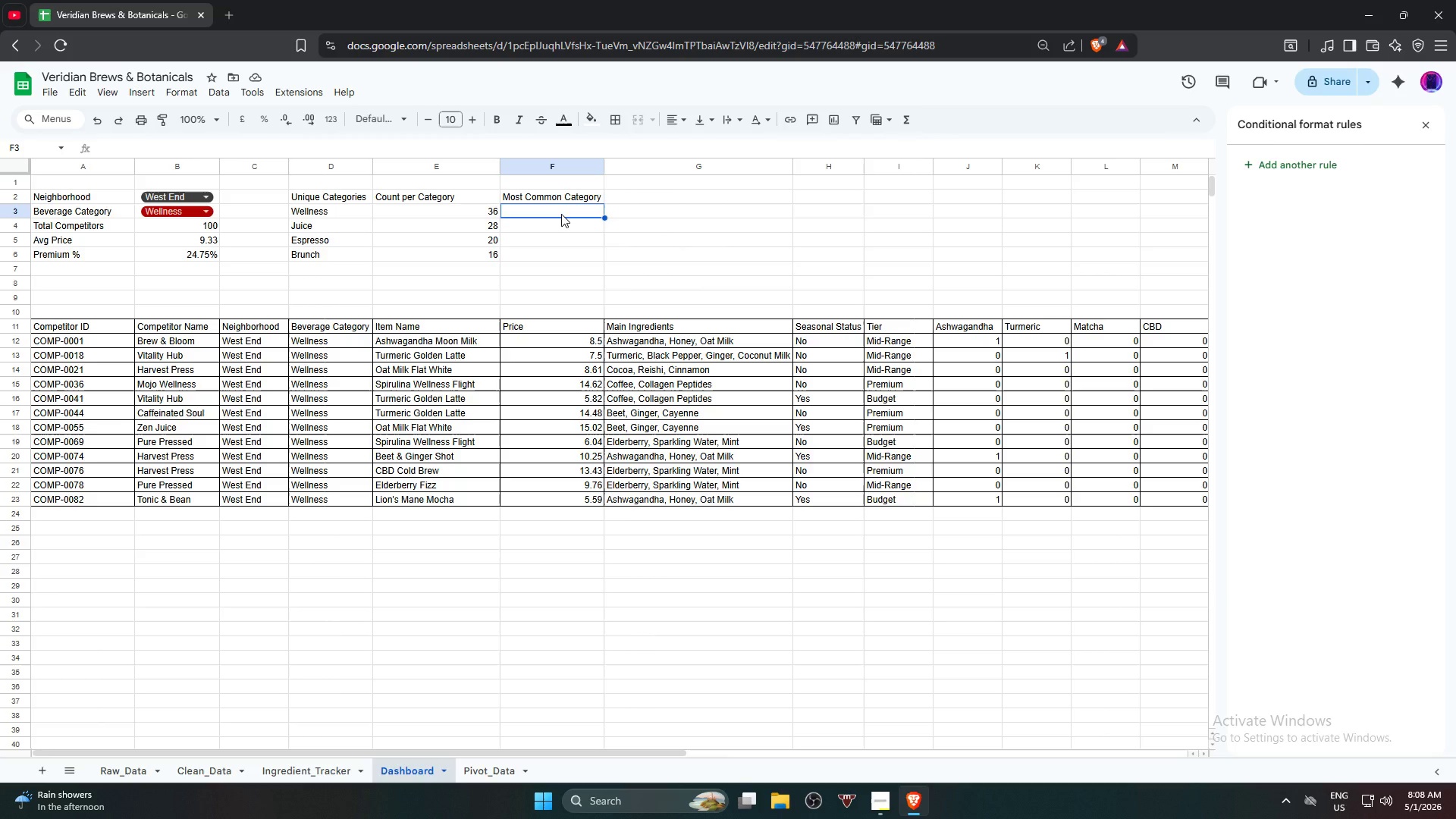 
type(=inde)
 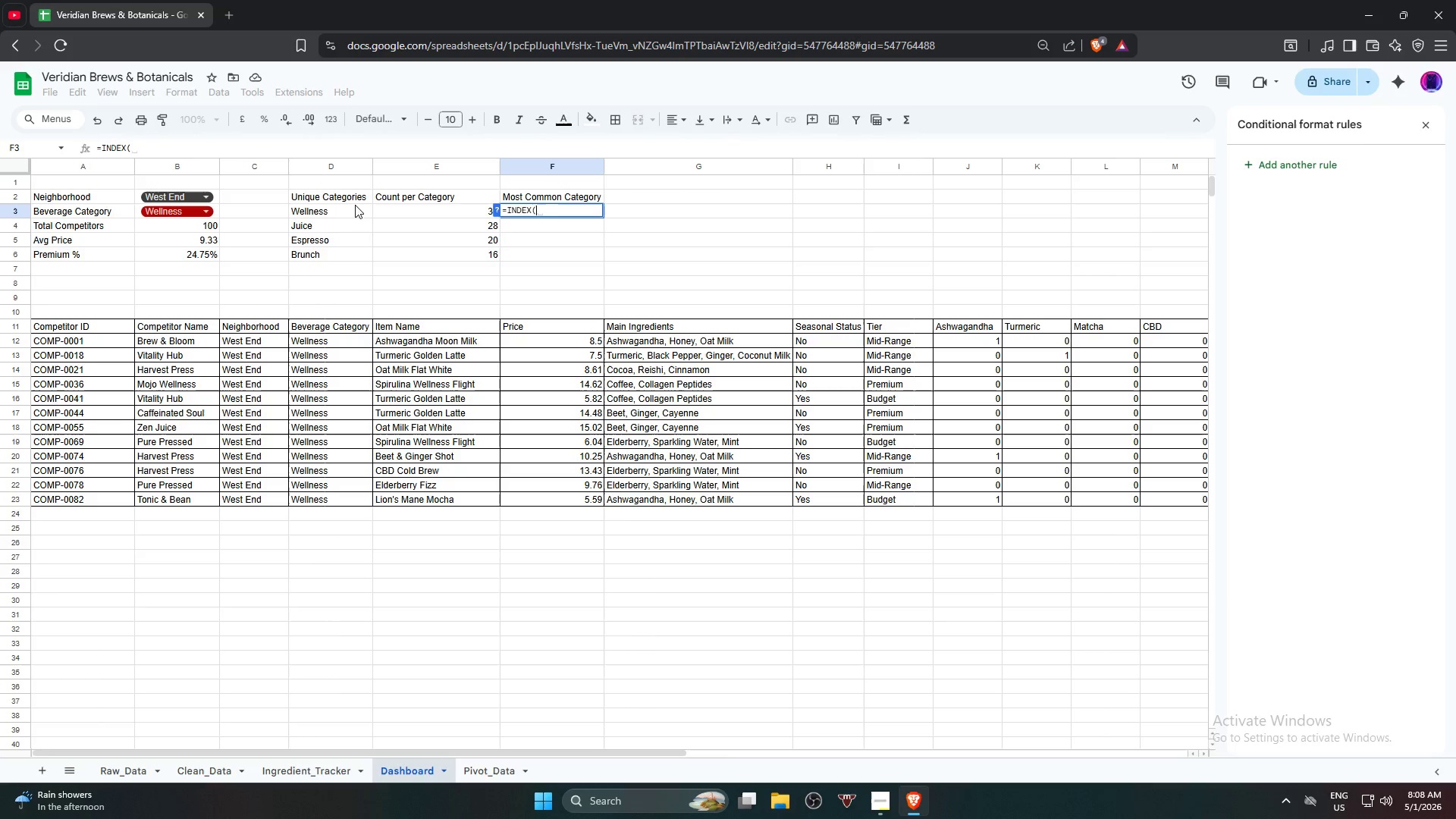 
left_click([342, 212])
 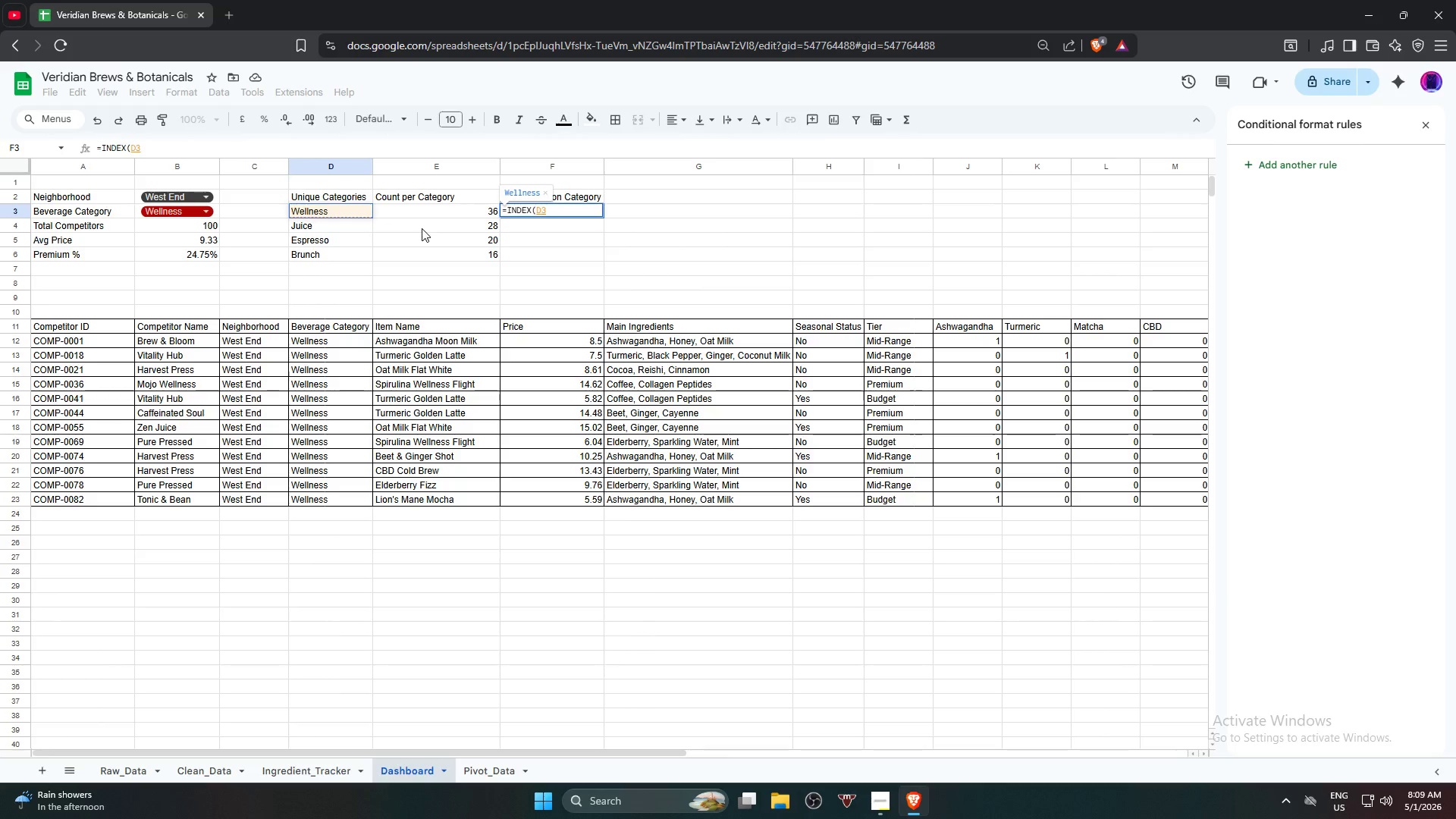 
wait(25.44)
 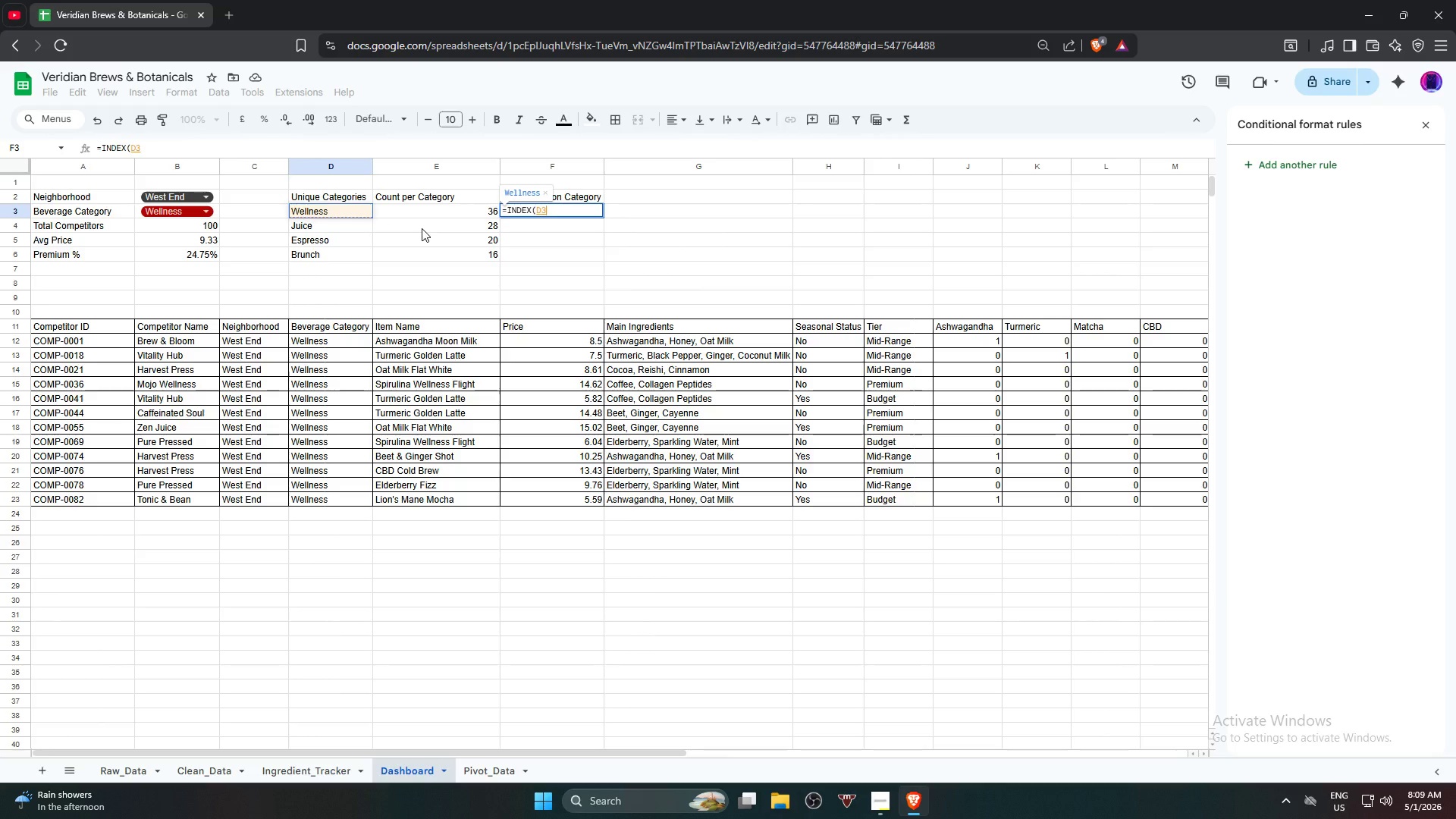 
key(Shift+Semicolon)
 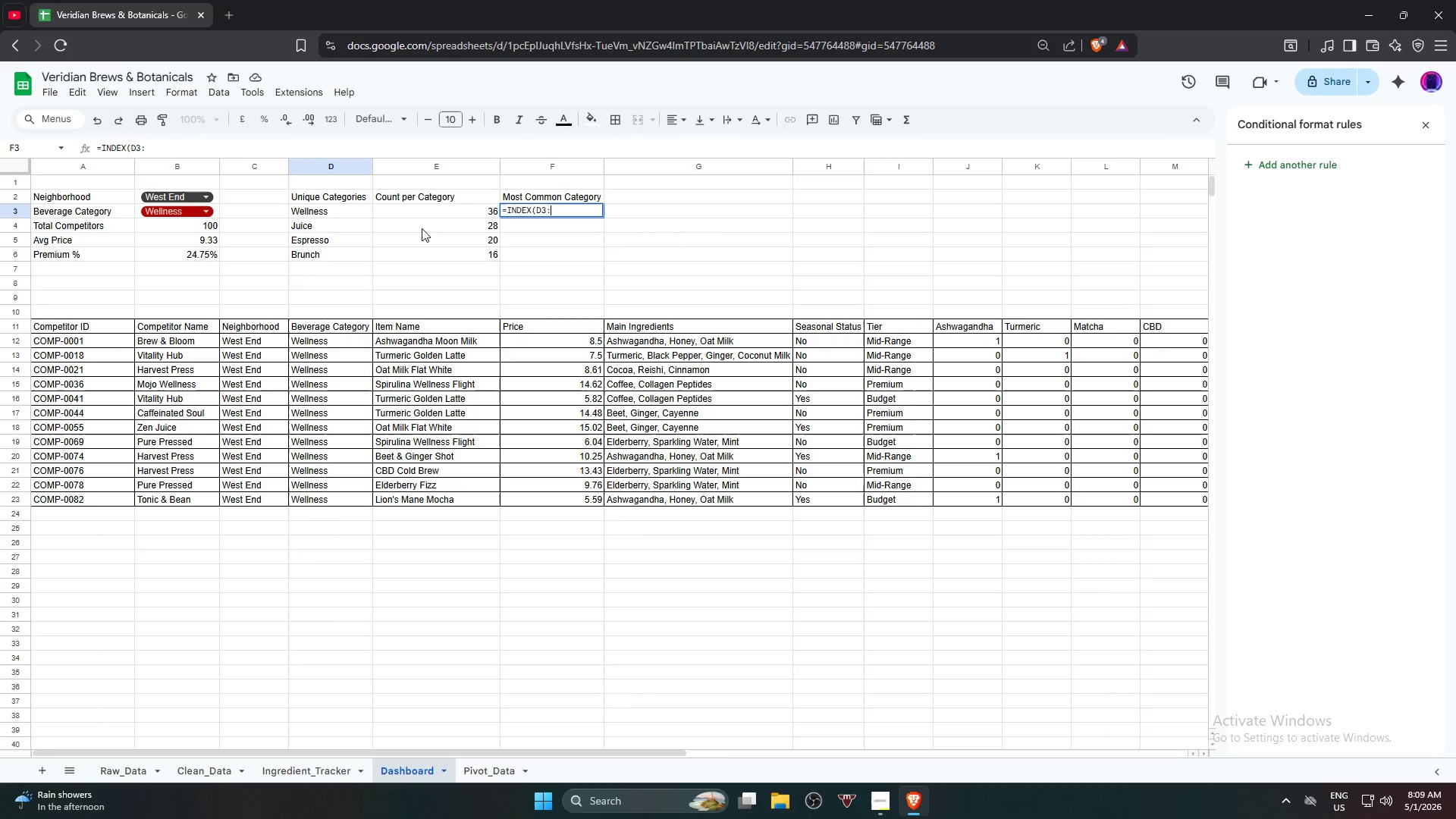 
key(D)
 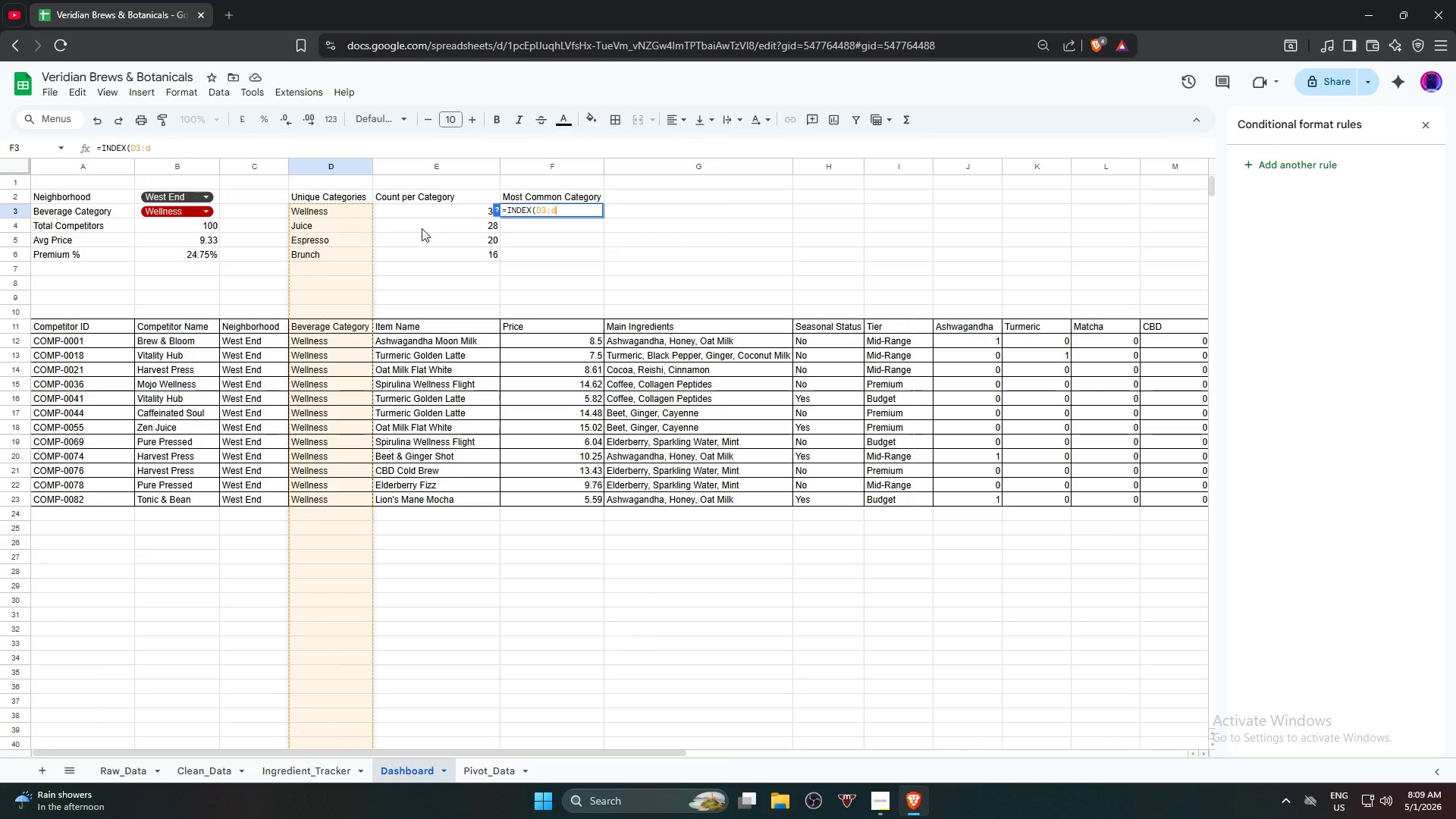 
key(Backspace)
 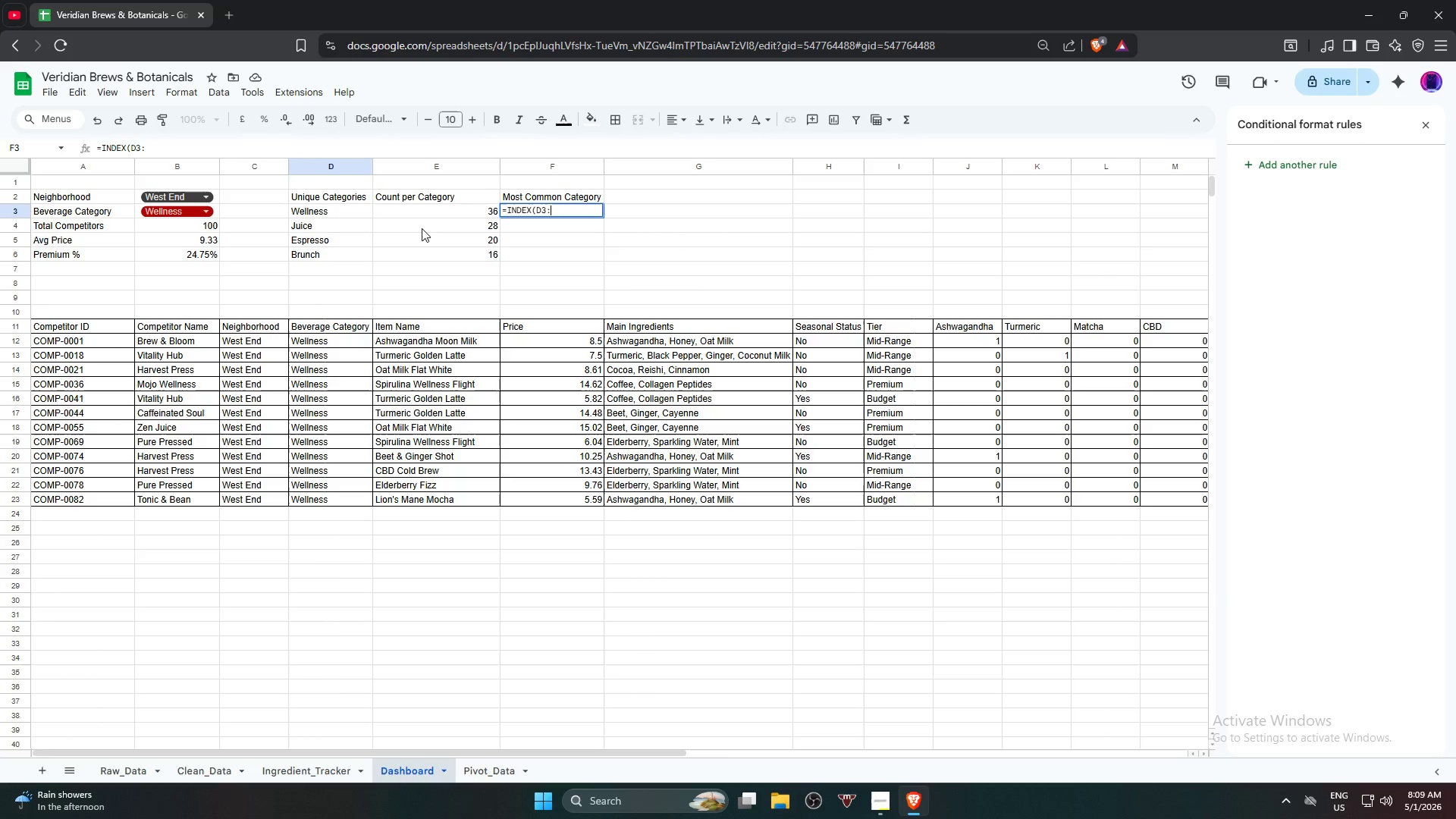 
key(Shift+ShiftRight)
 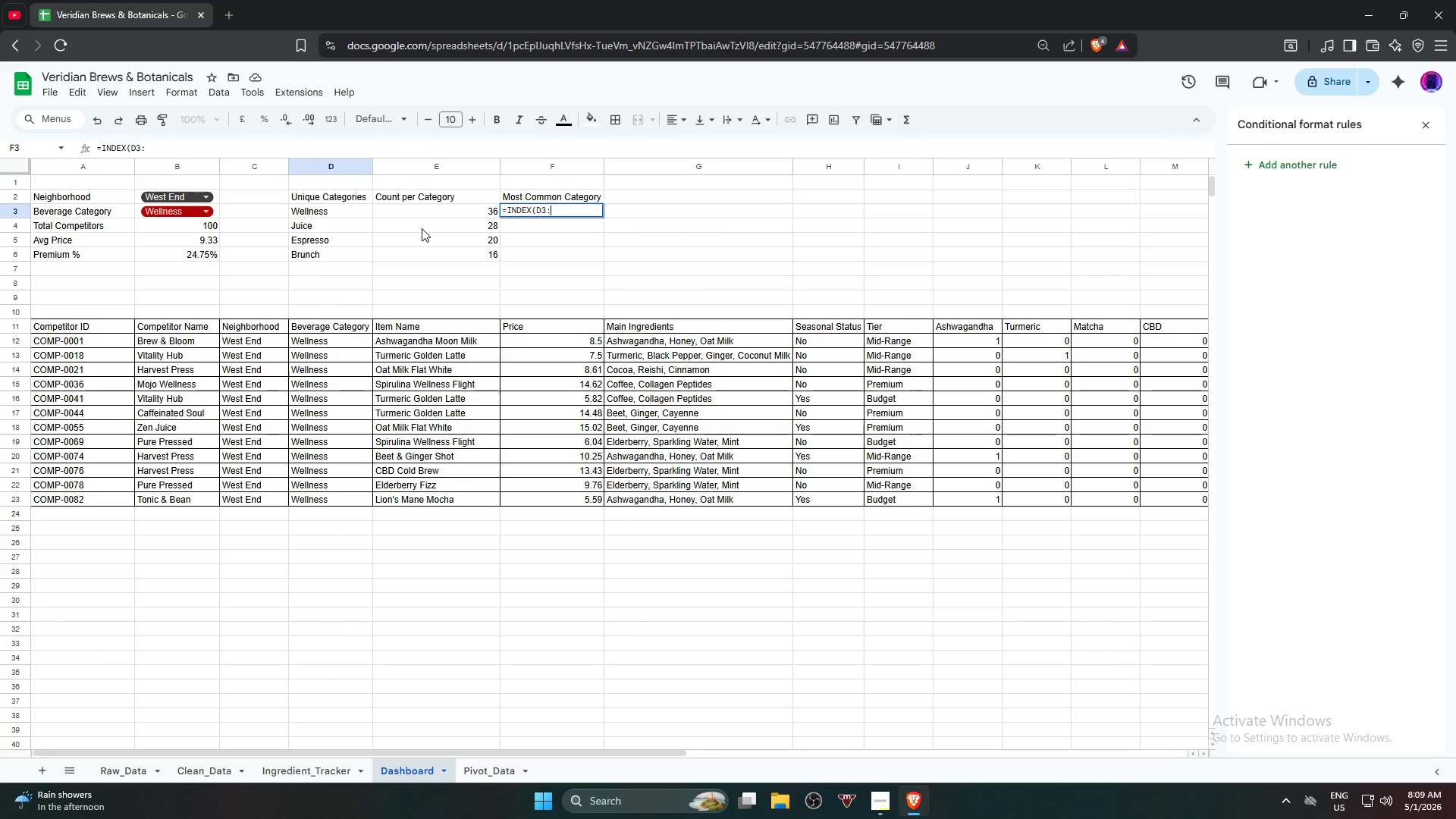 
key(Shift+D)
 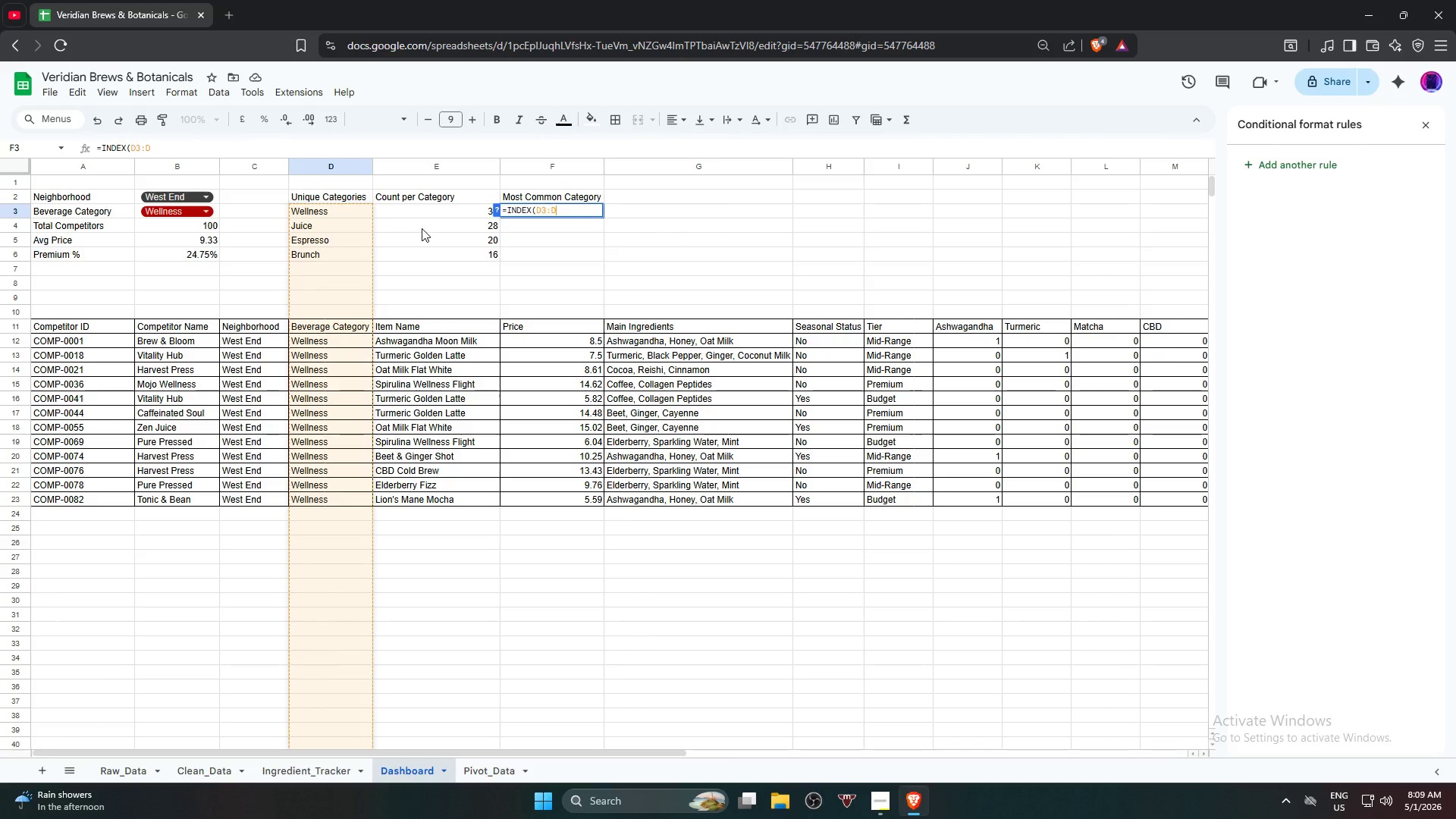 
wait(6.36)
 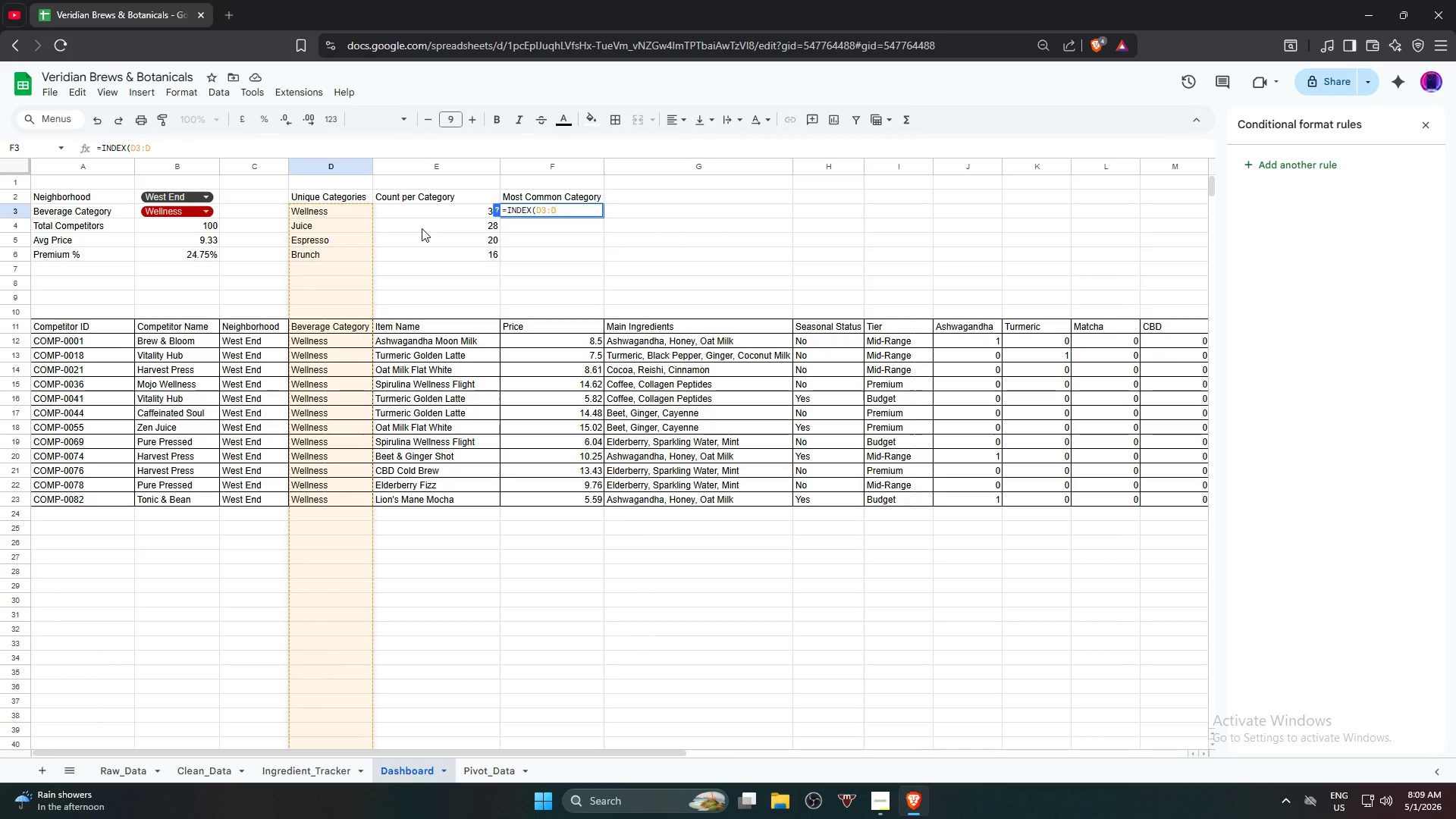 
key(6)
 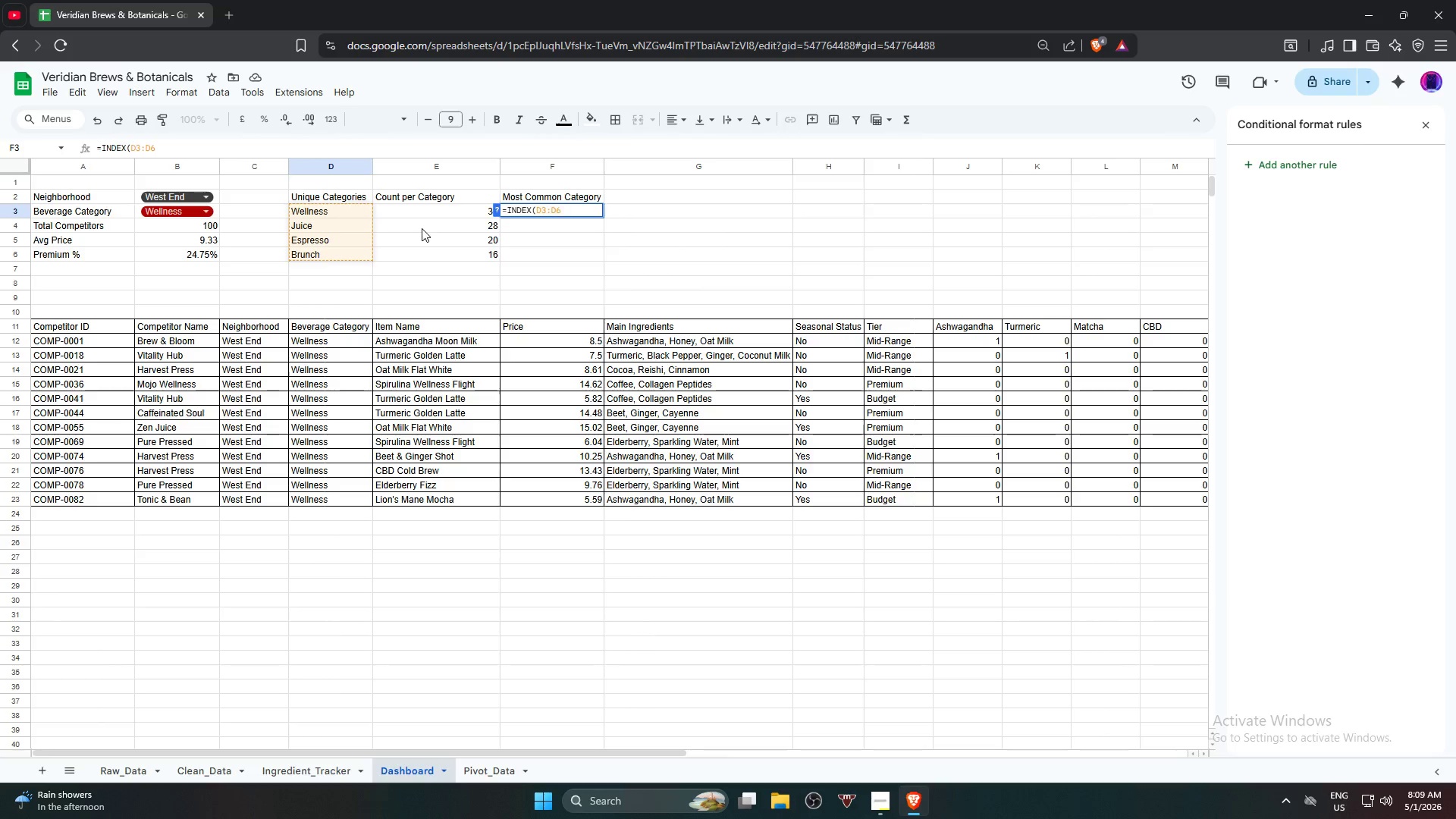 
wait(6.33)
 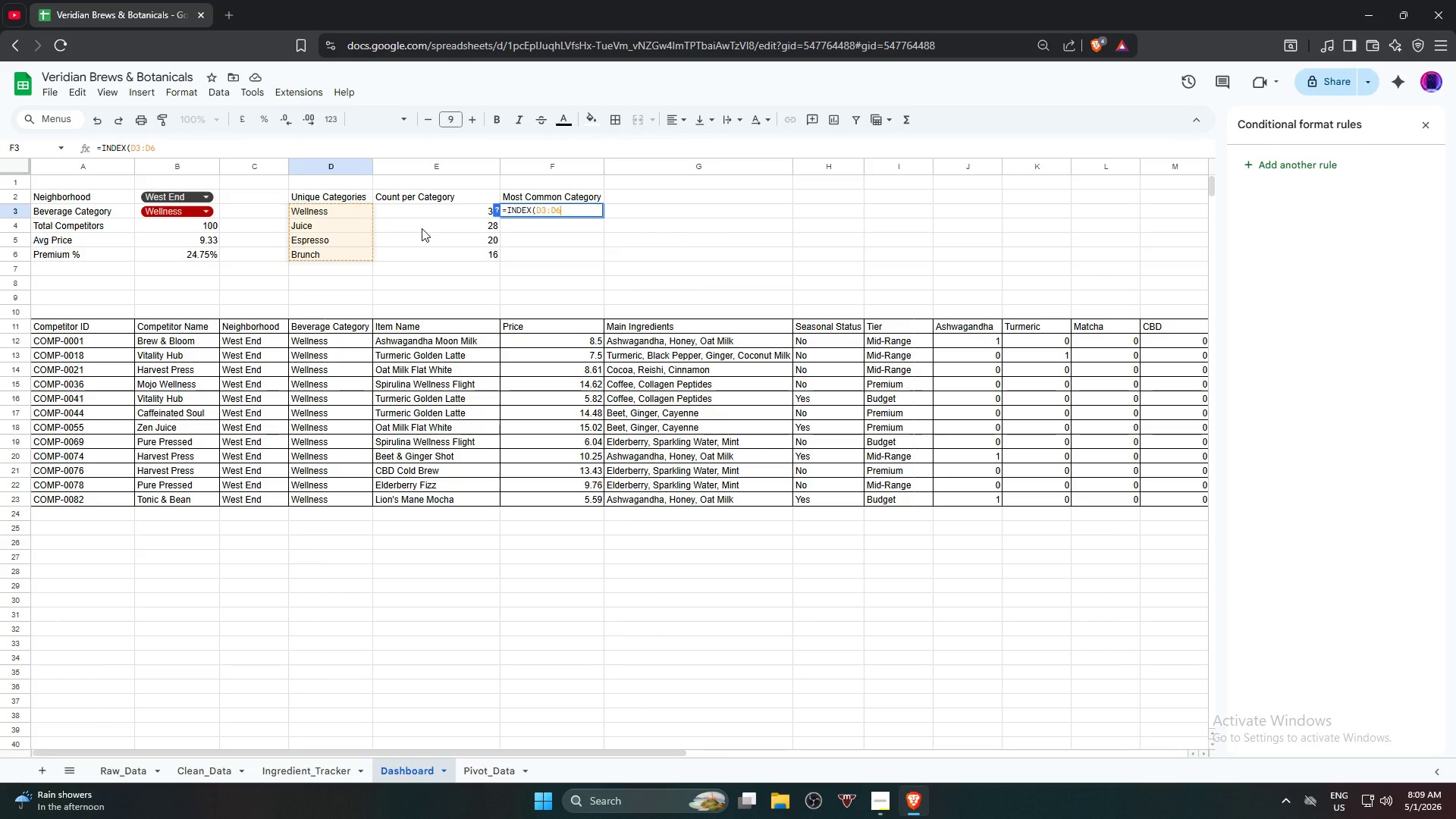 
type(,mat)
 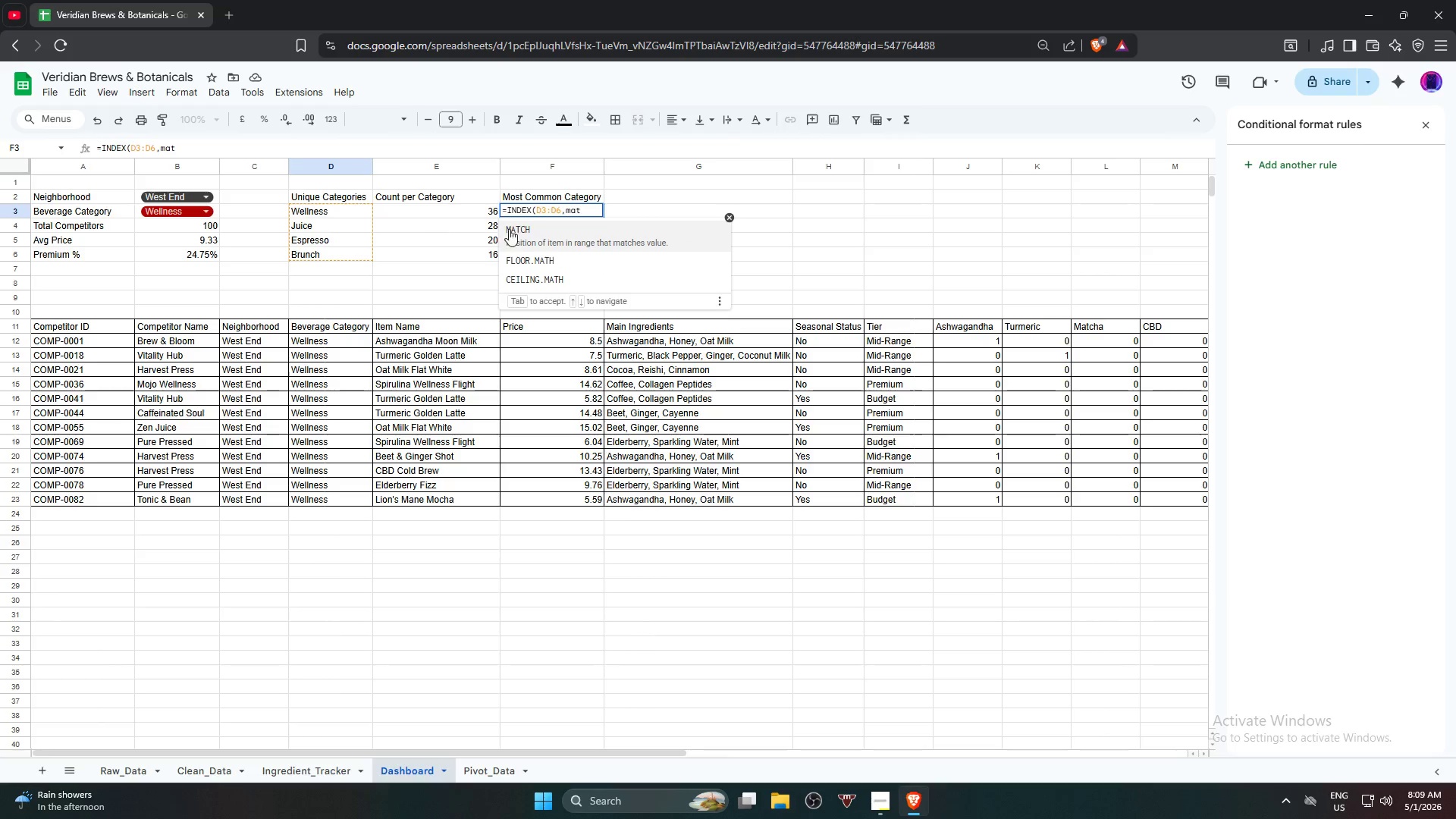 
left_click([544, 230])
 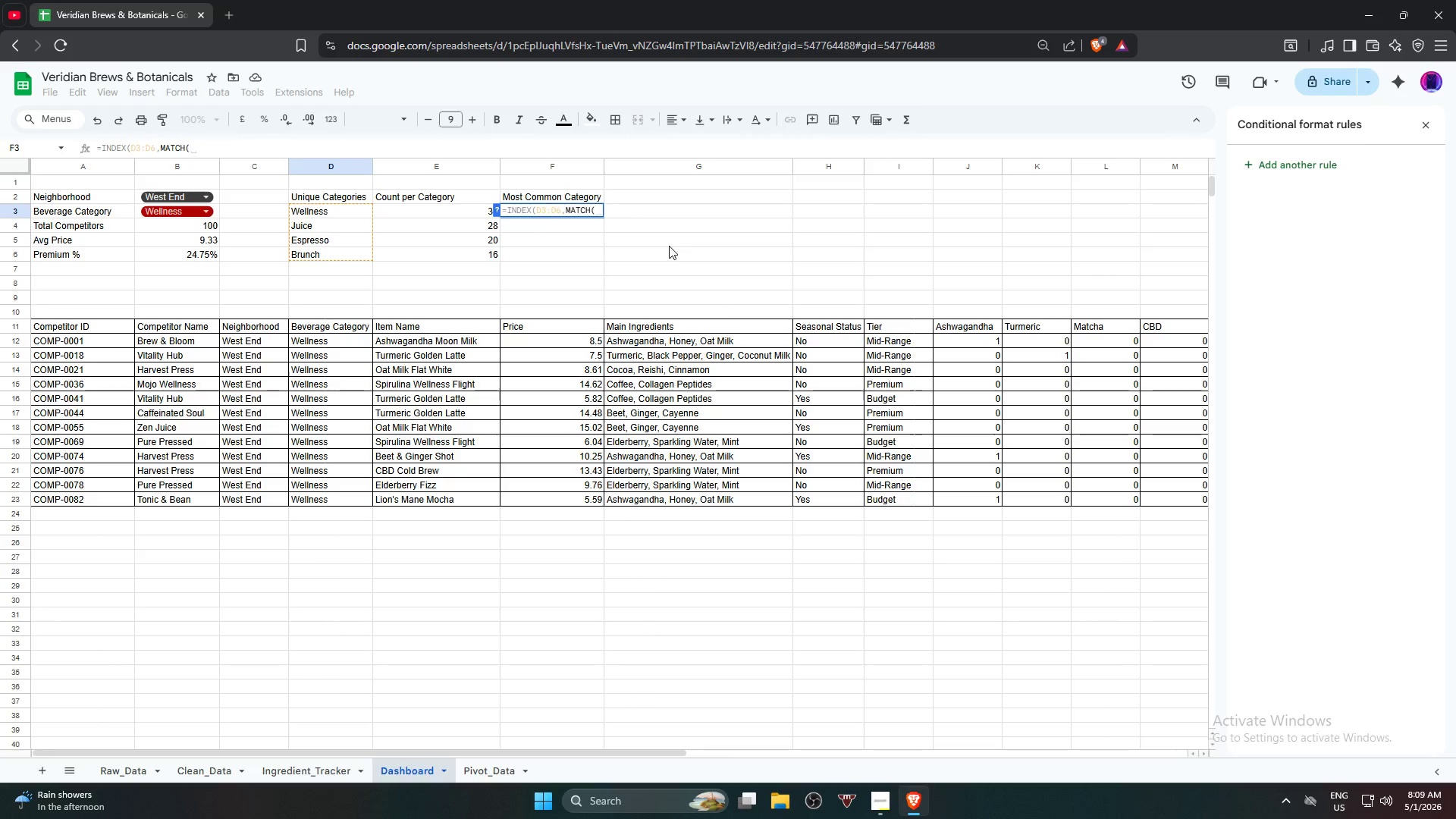 
type(()
key(Backspace)
type(ma)
 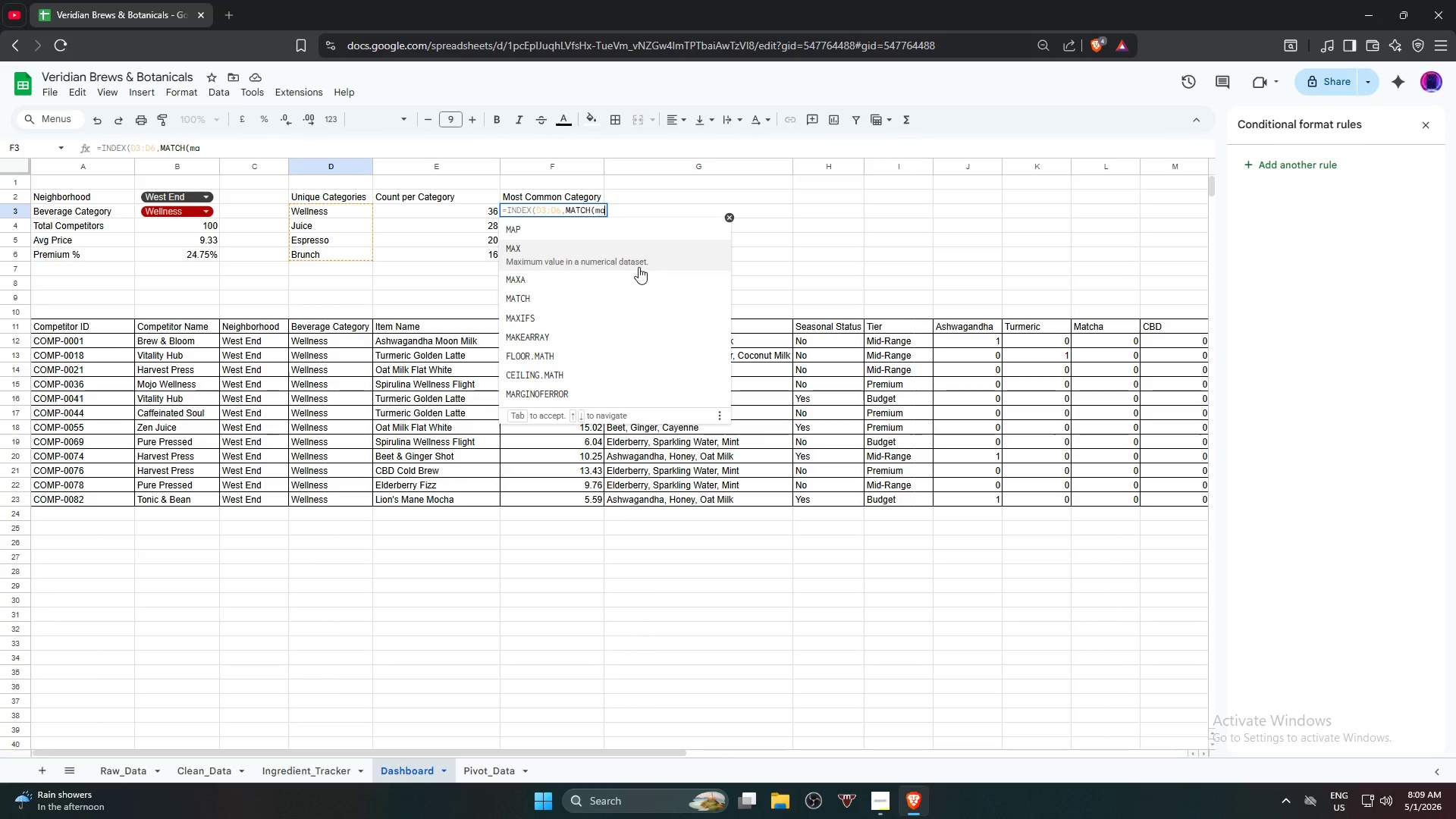 
left_click([644, 263])
 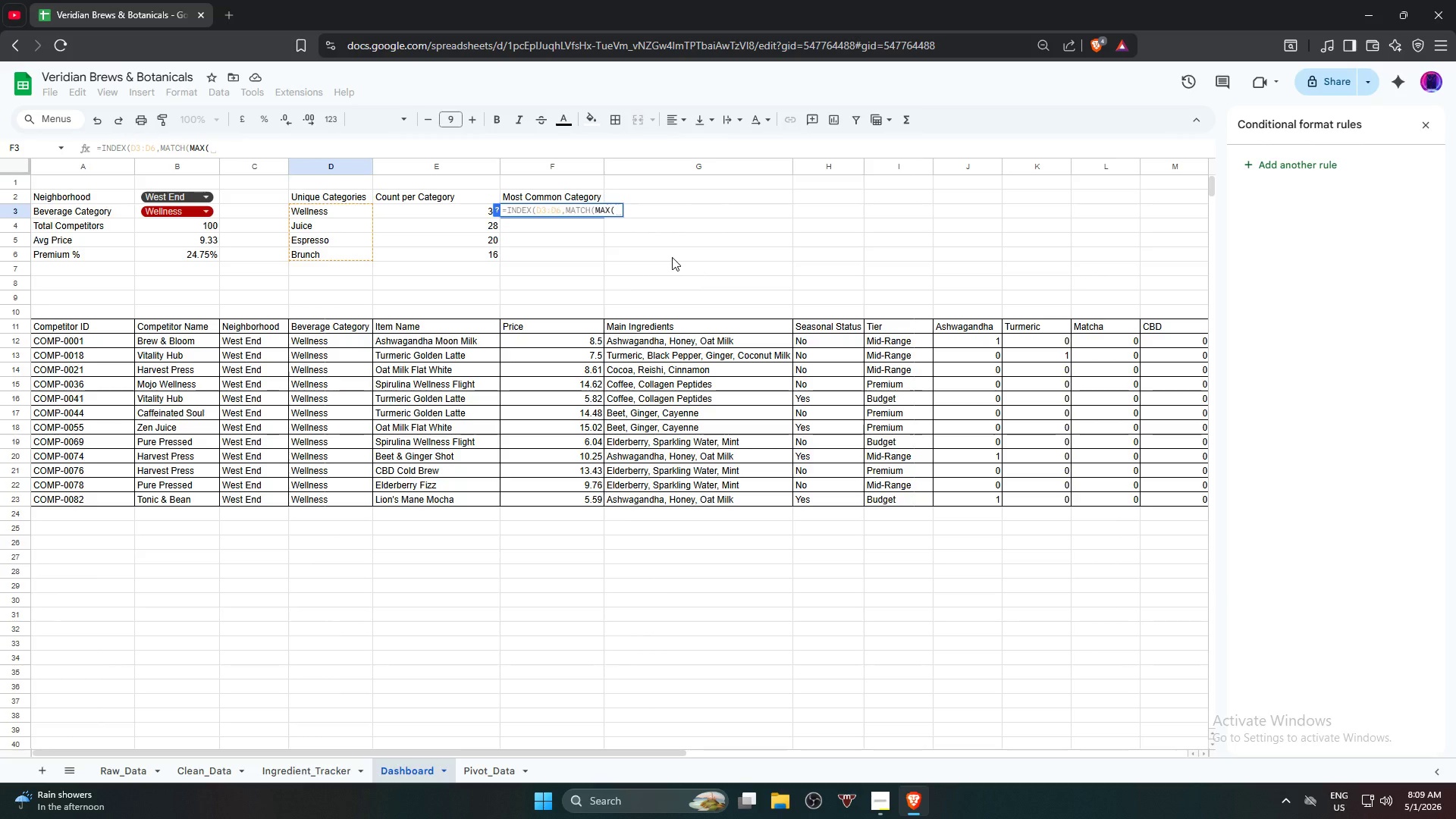 
wait(11.28)
 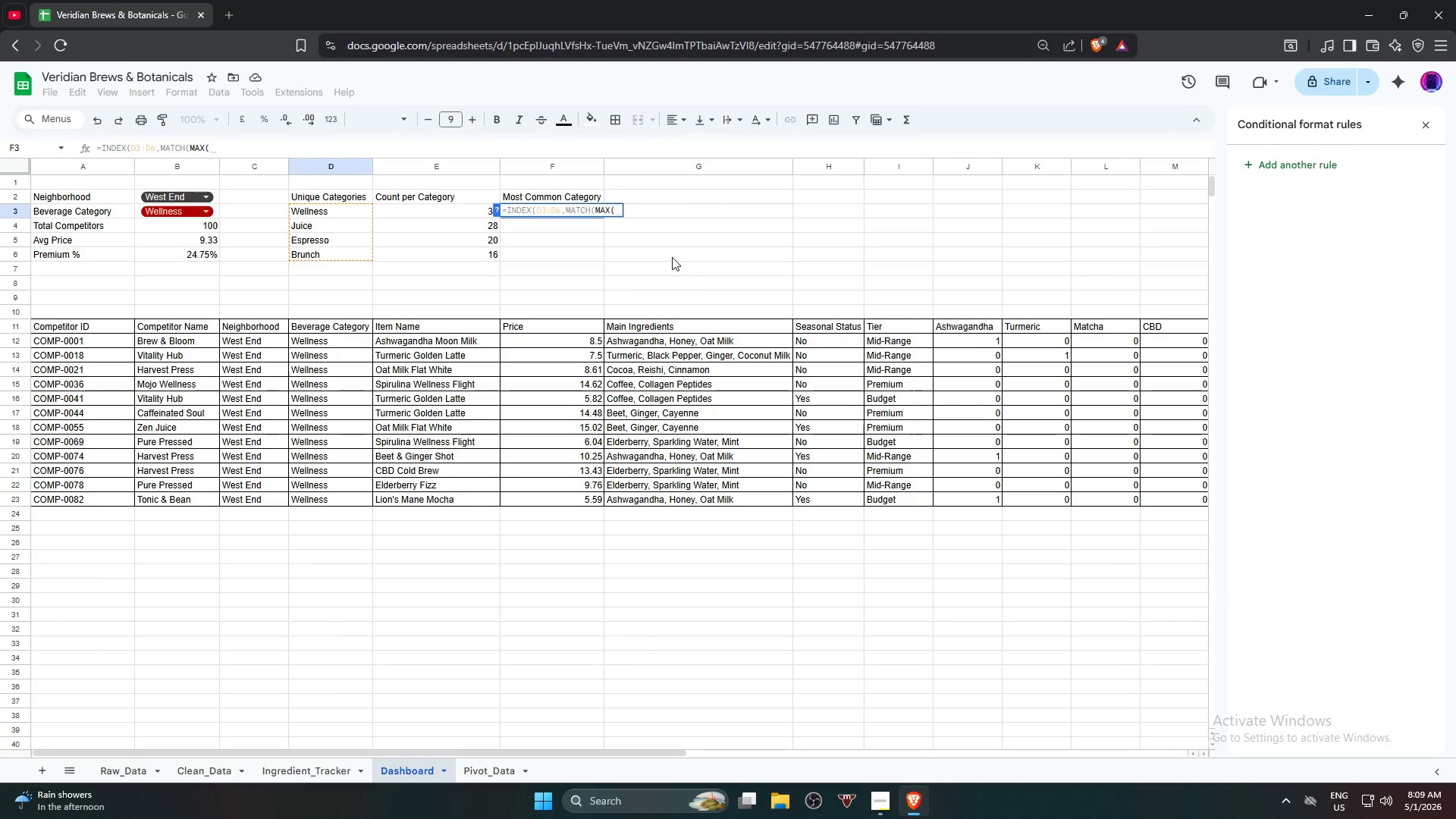 
left_click([418, 214])
 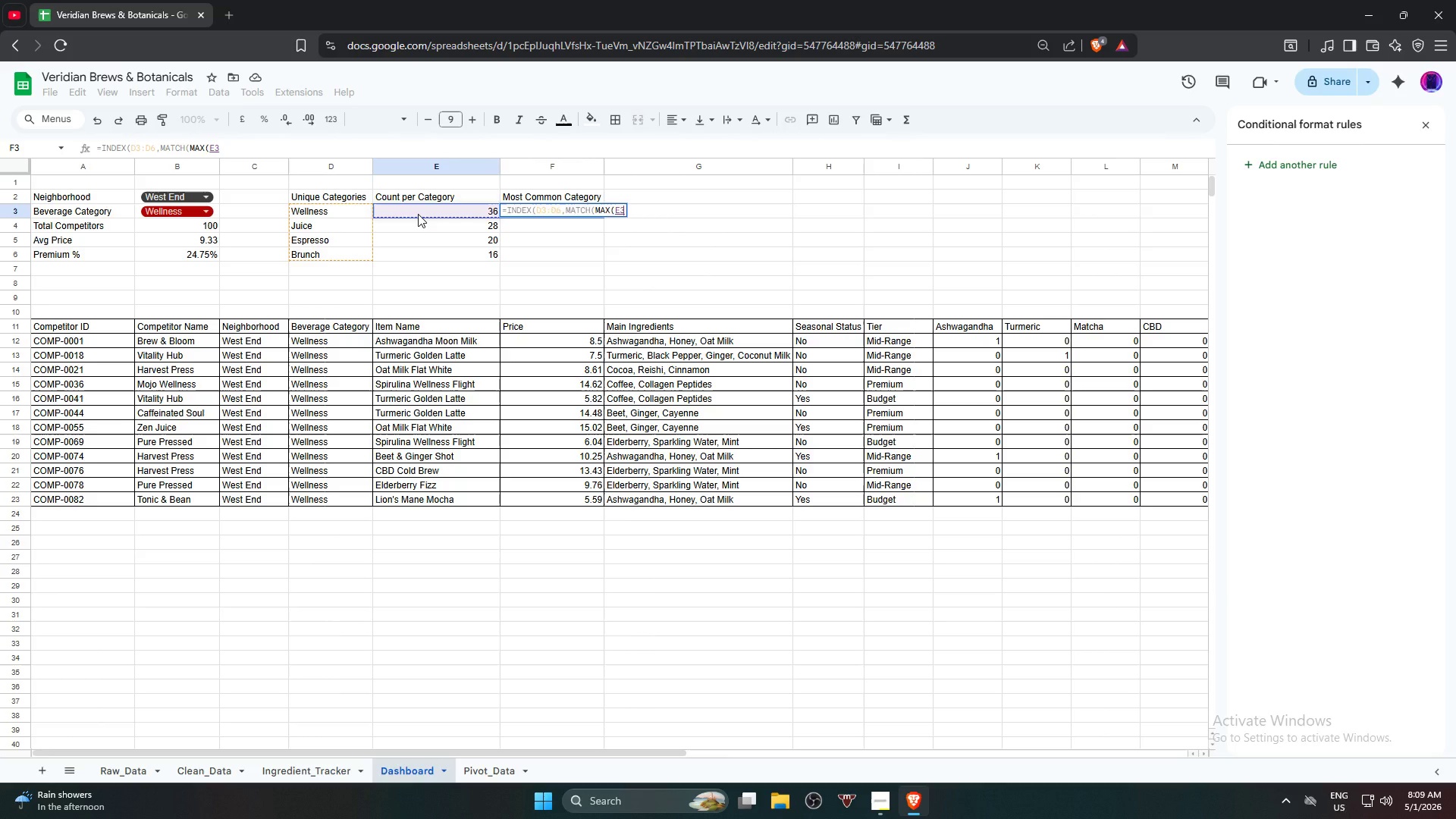 
key(Shift+Semicolon)
 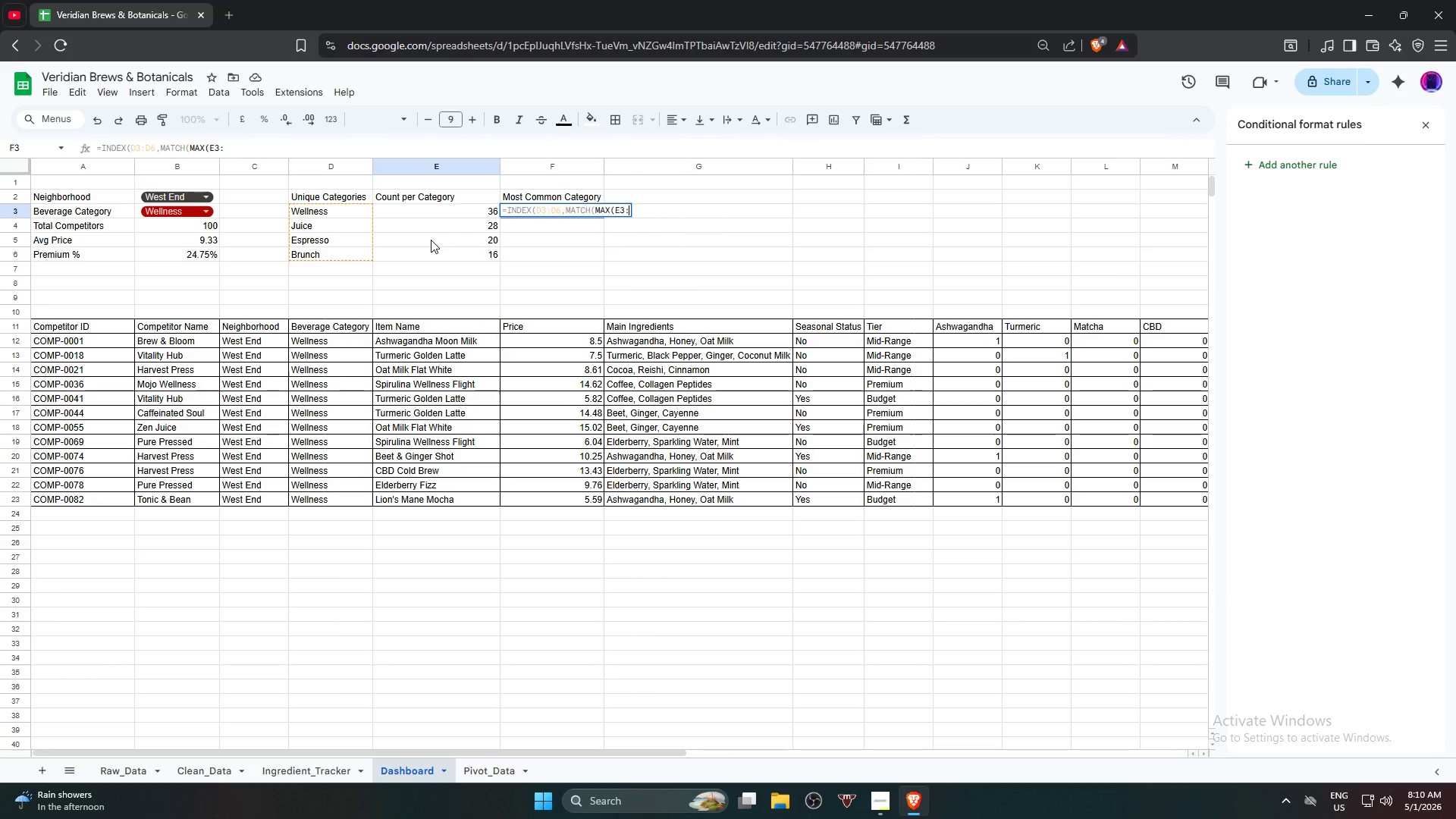 
type(E6)
 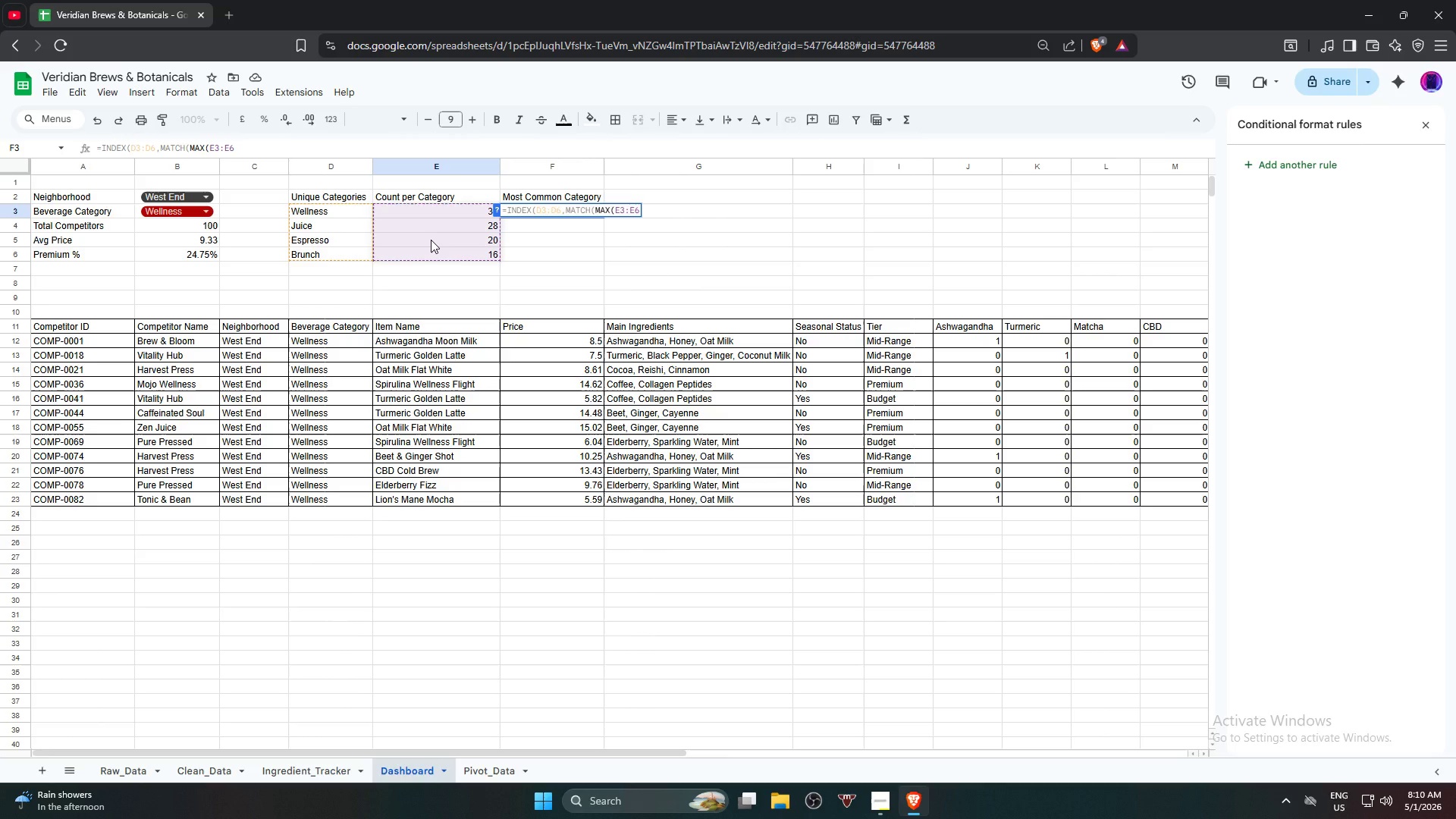 
key(Shift+0)
 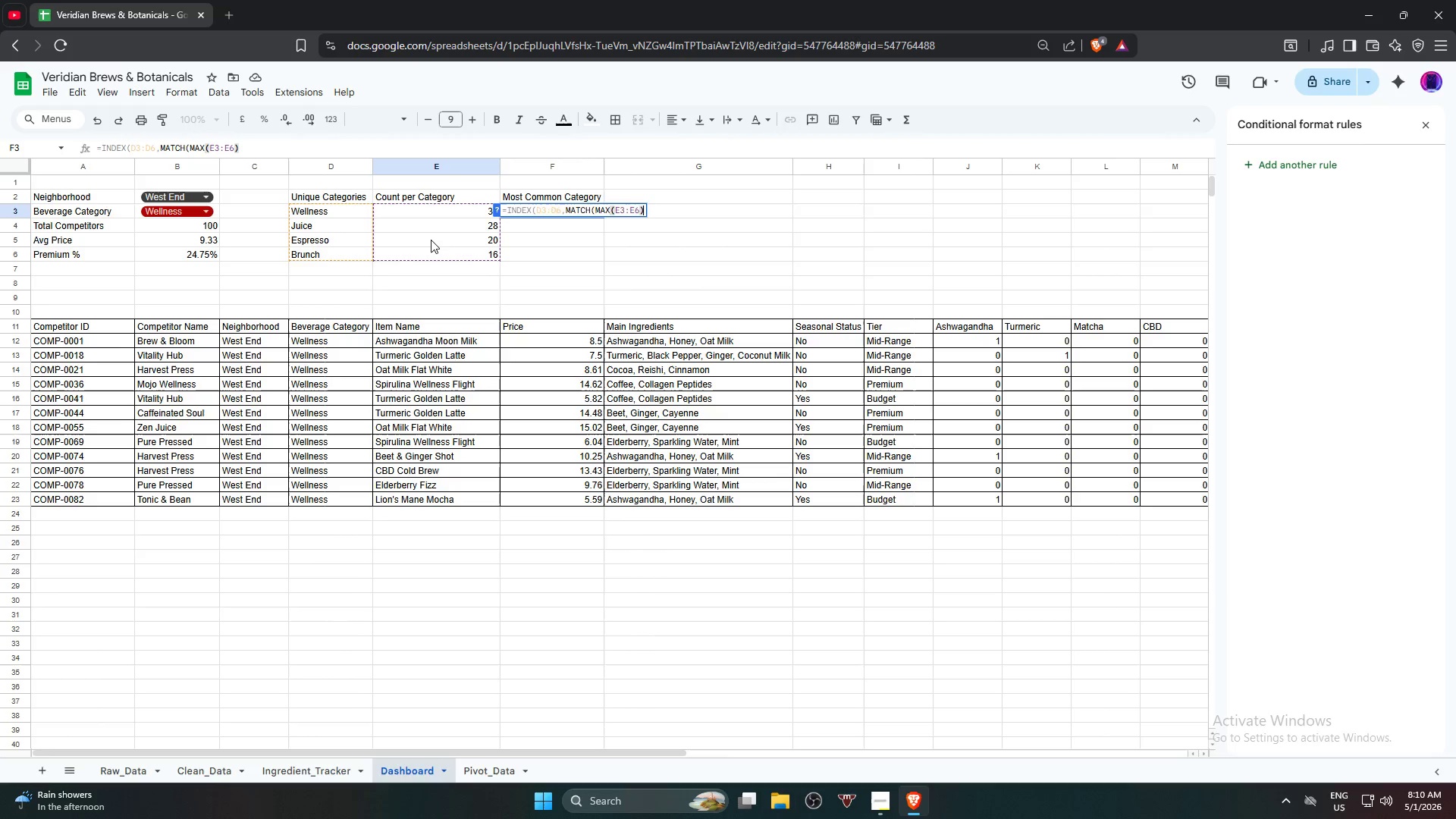 
key(Comma)
 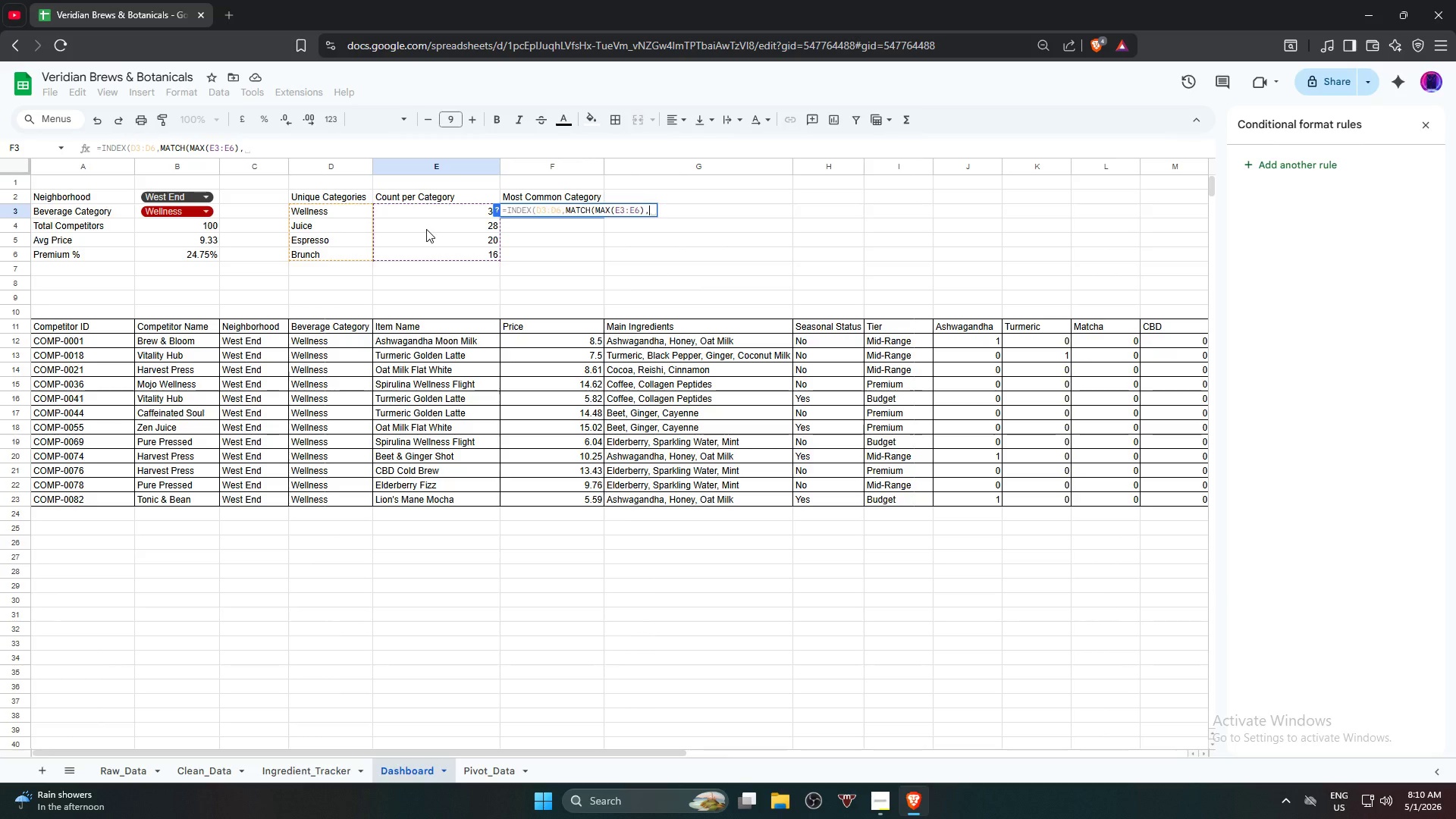 
left_click([433, 211])
 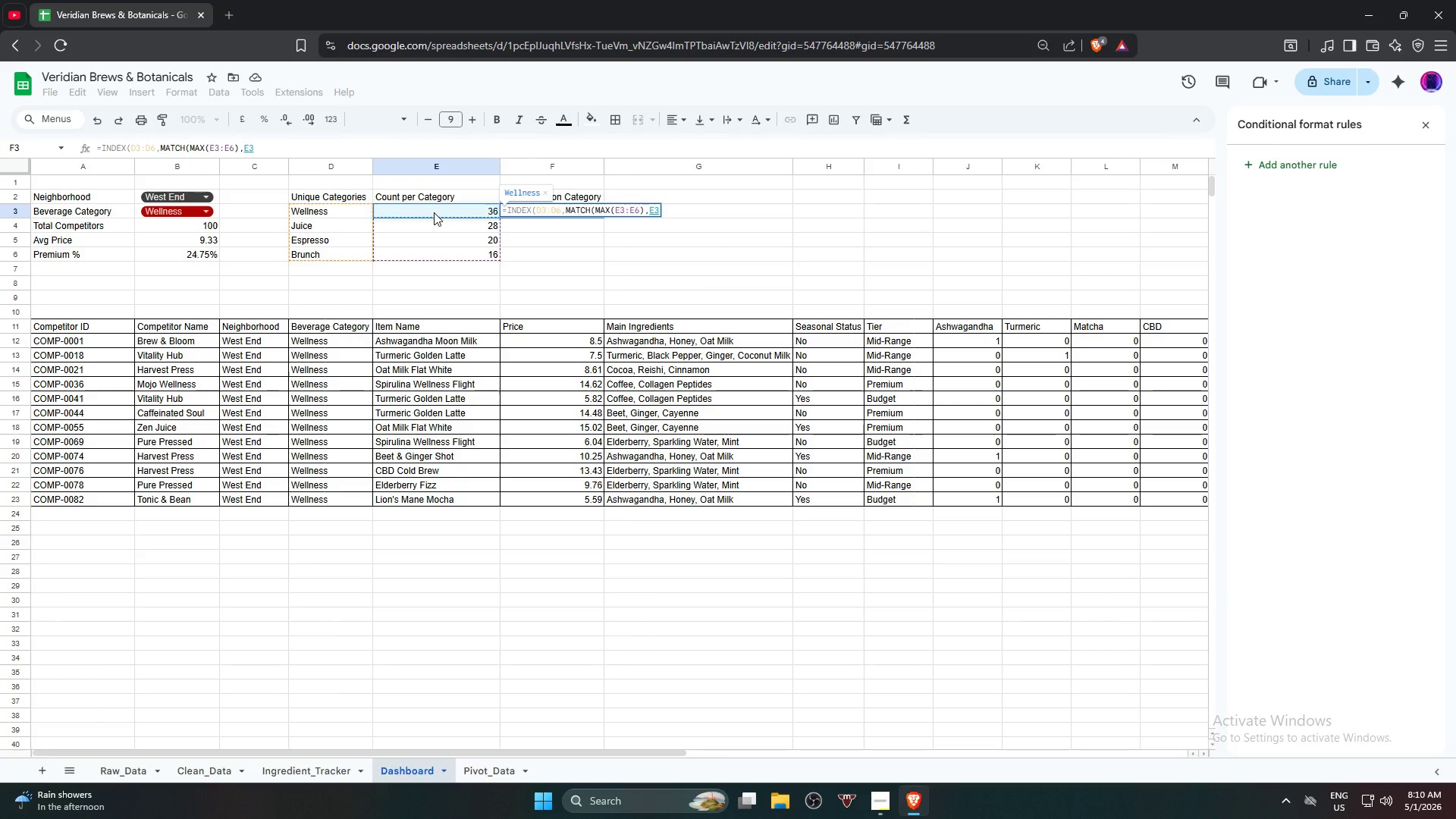 
type(:E6,0)
 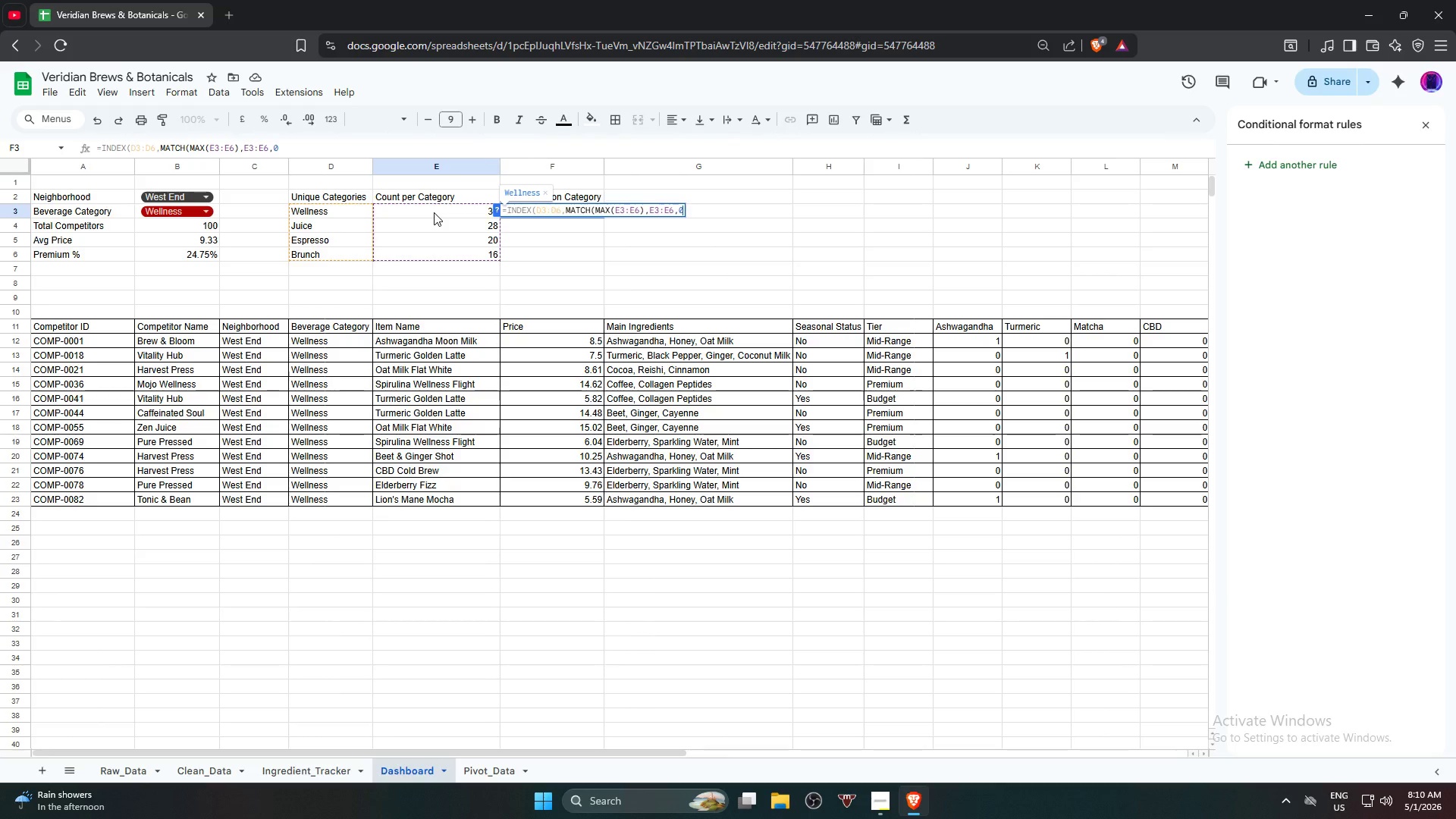 
key(Enter)
 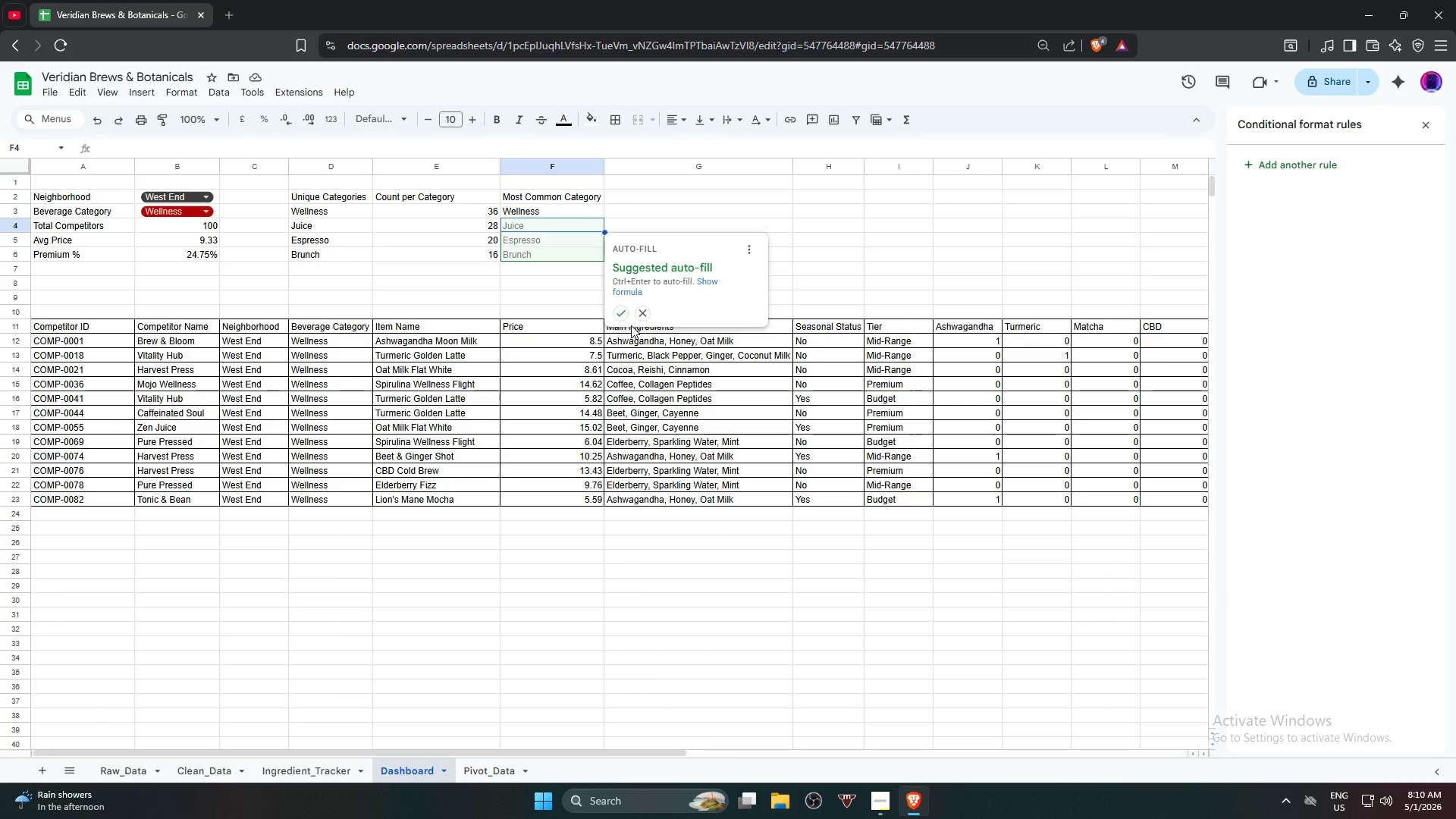 
wait(7.01)
 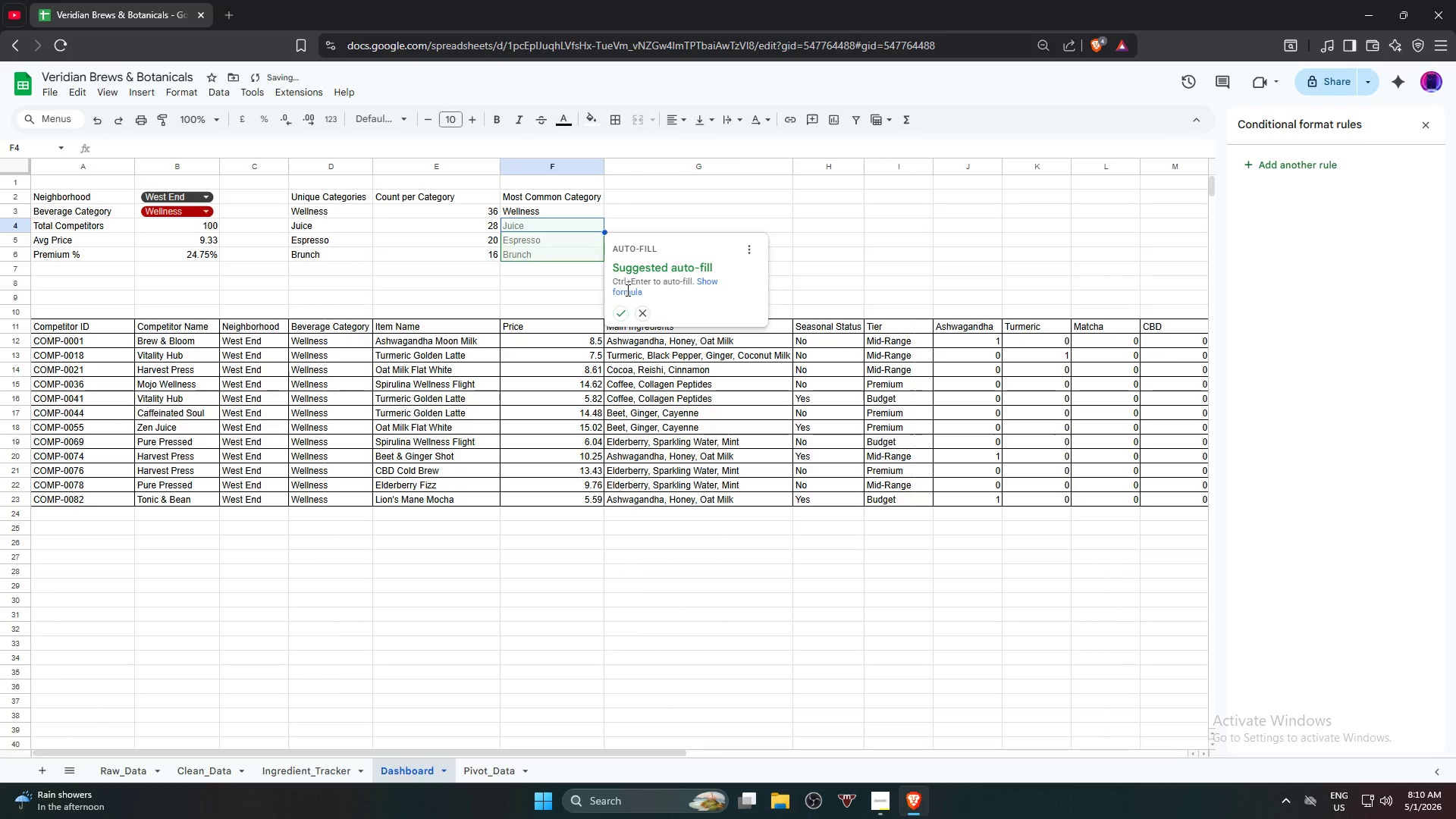 
left_click([620, 315])
 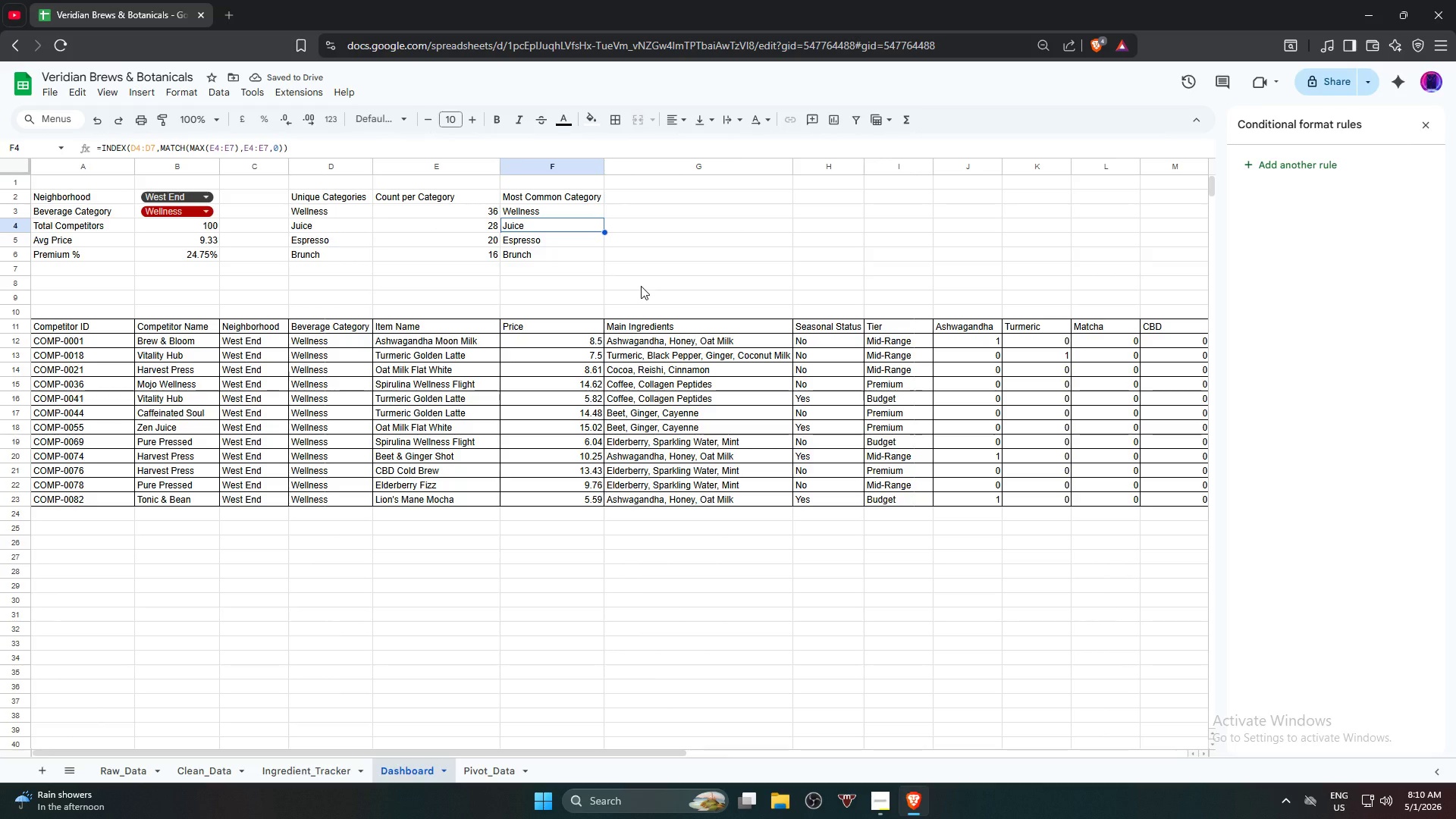 
left_click([717, 268])
 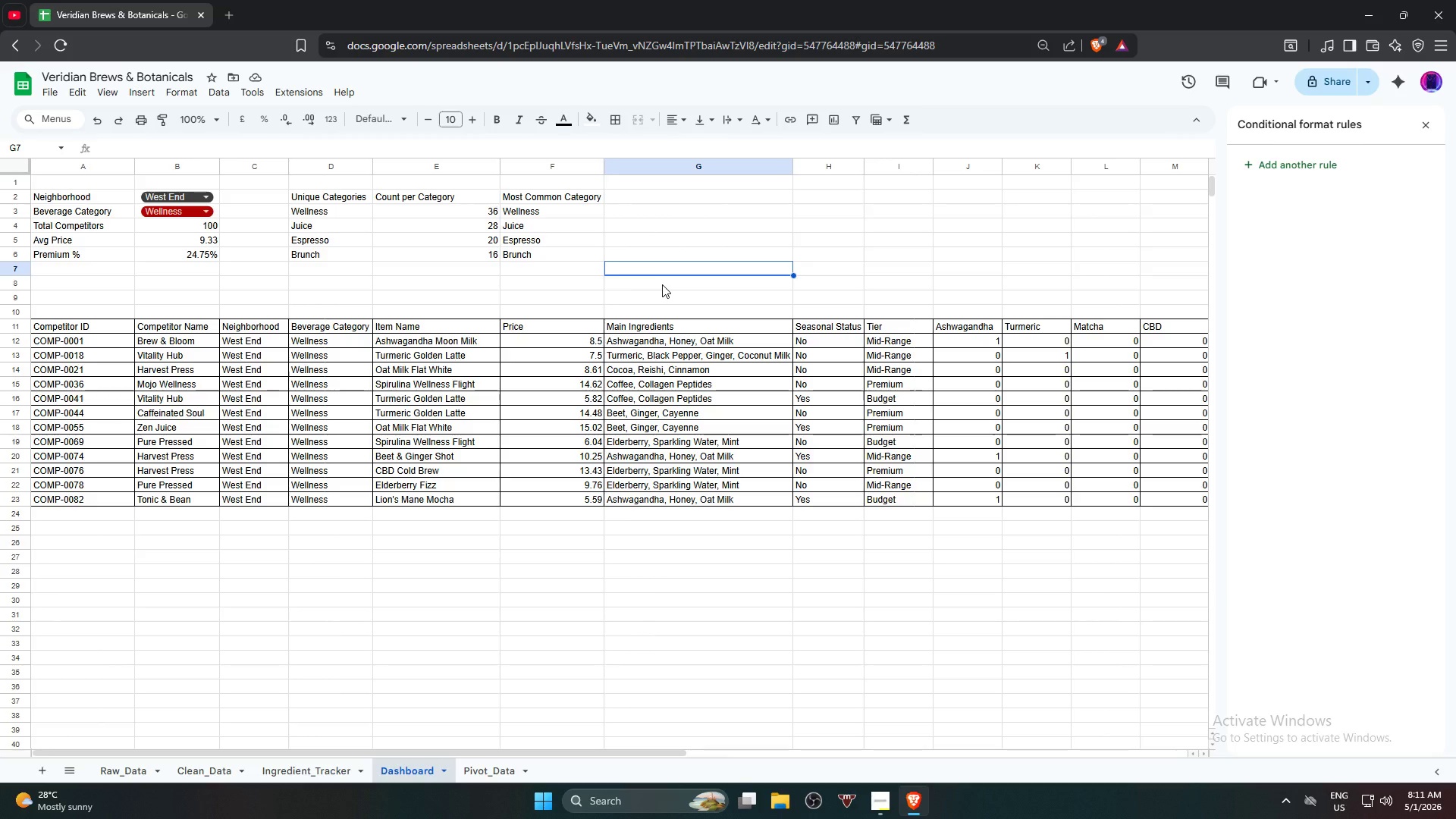 
wait(49.88)
 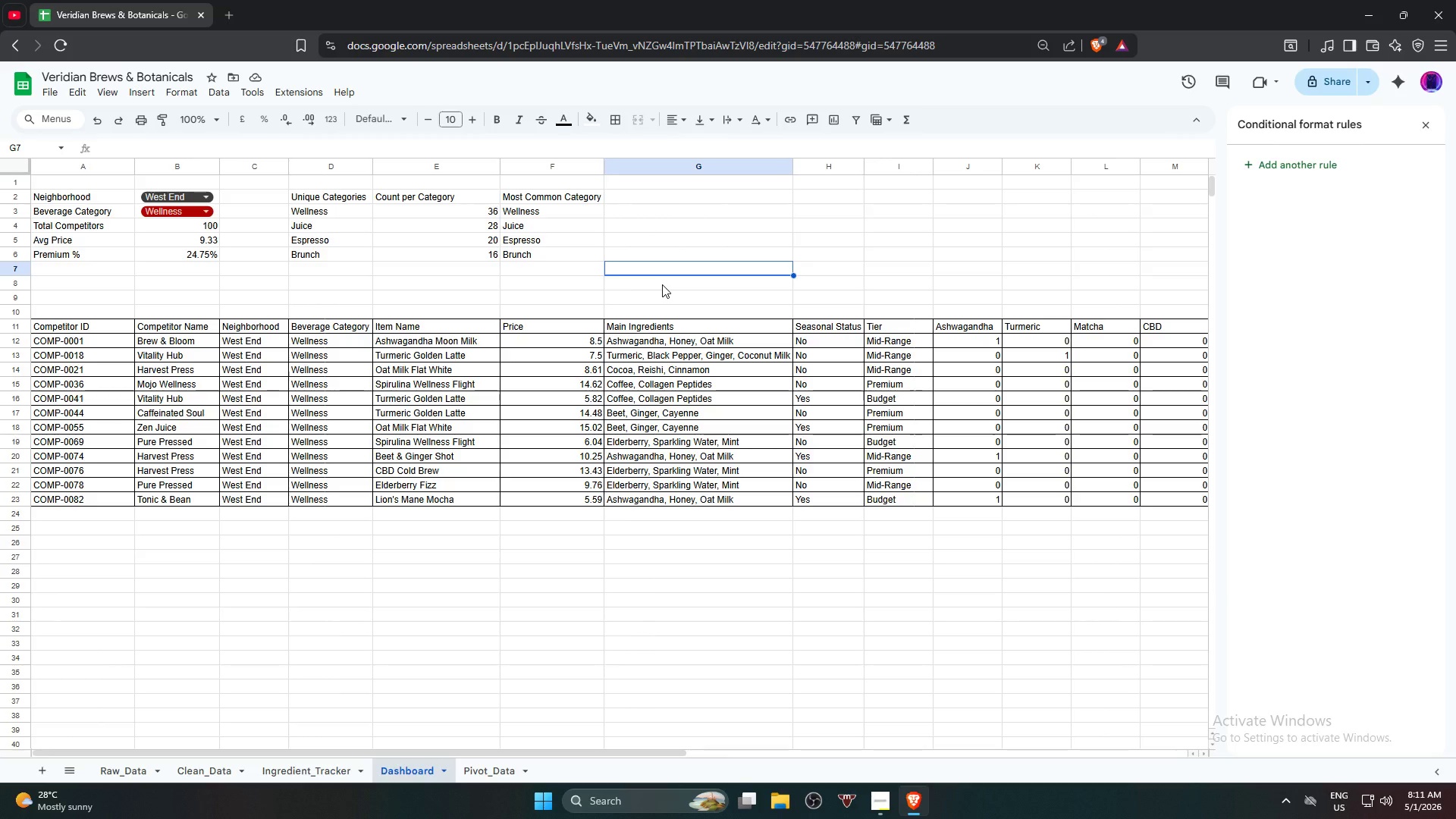 
left_click([268, 773])
 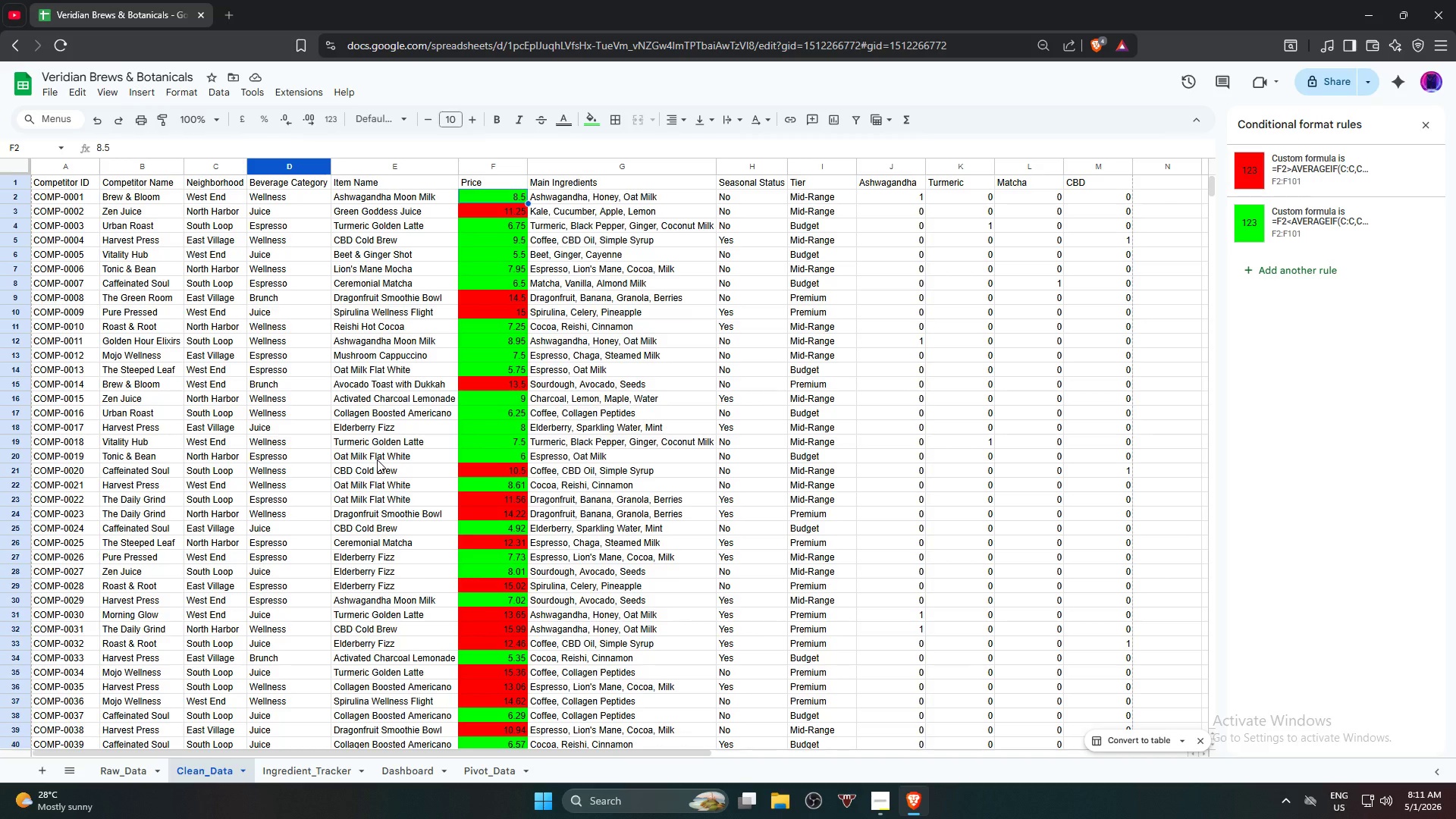 
wait(11.5)
 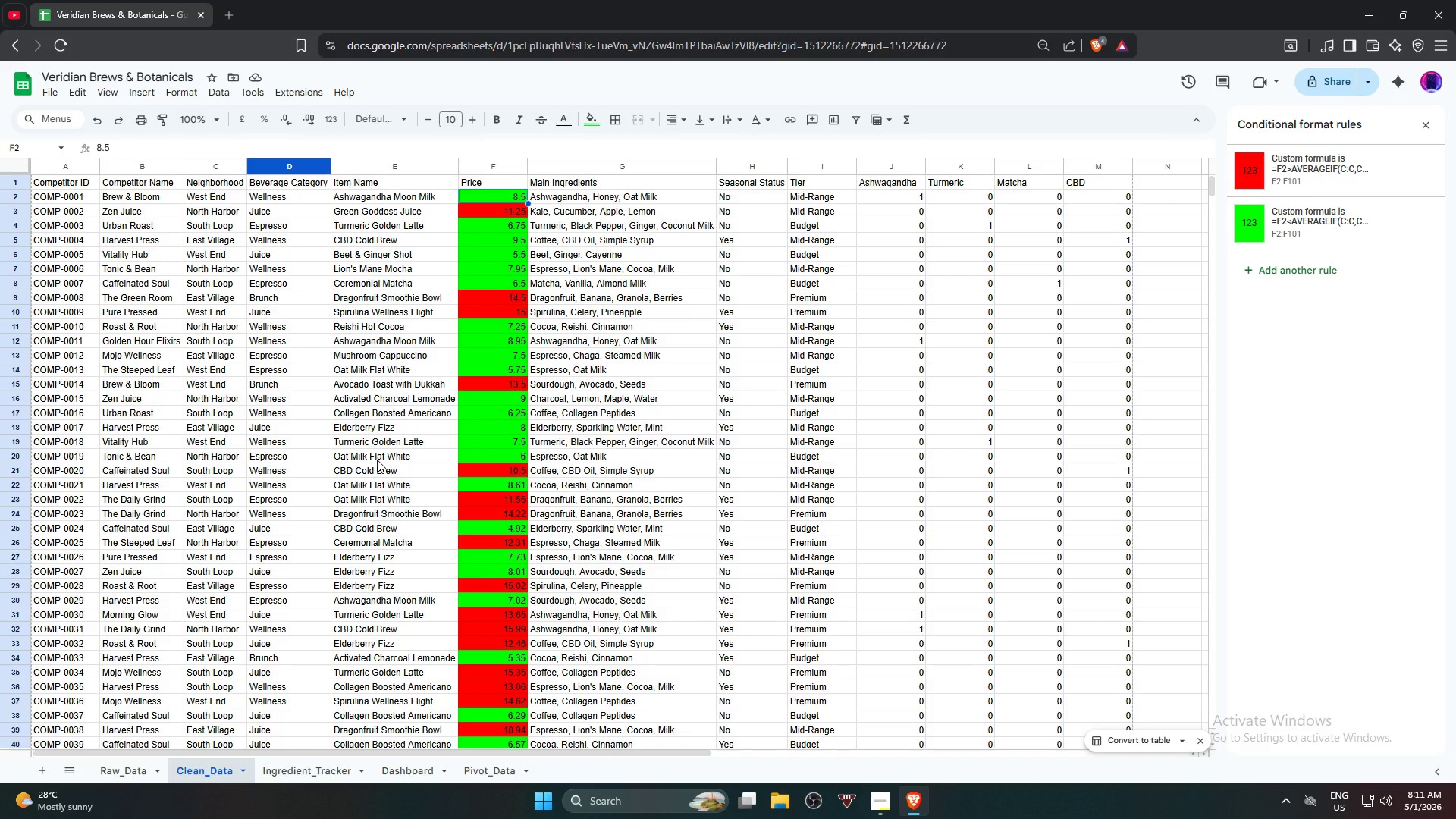 
scroll: coordinate [240, 563], scroll_direction: down, amount: 14.0
 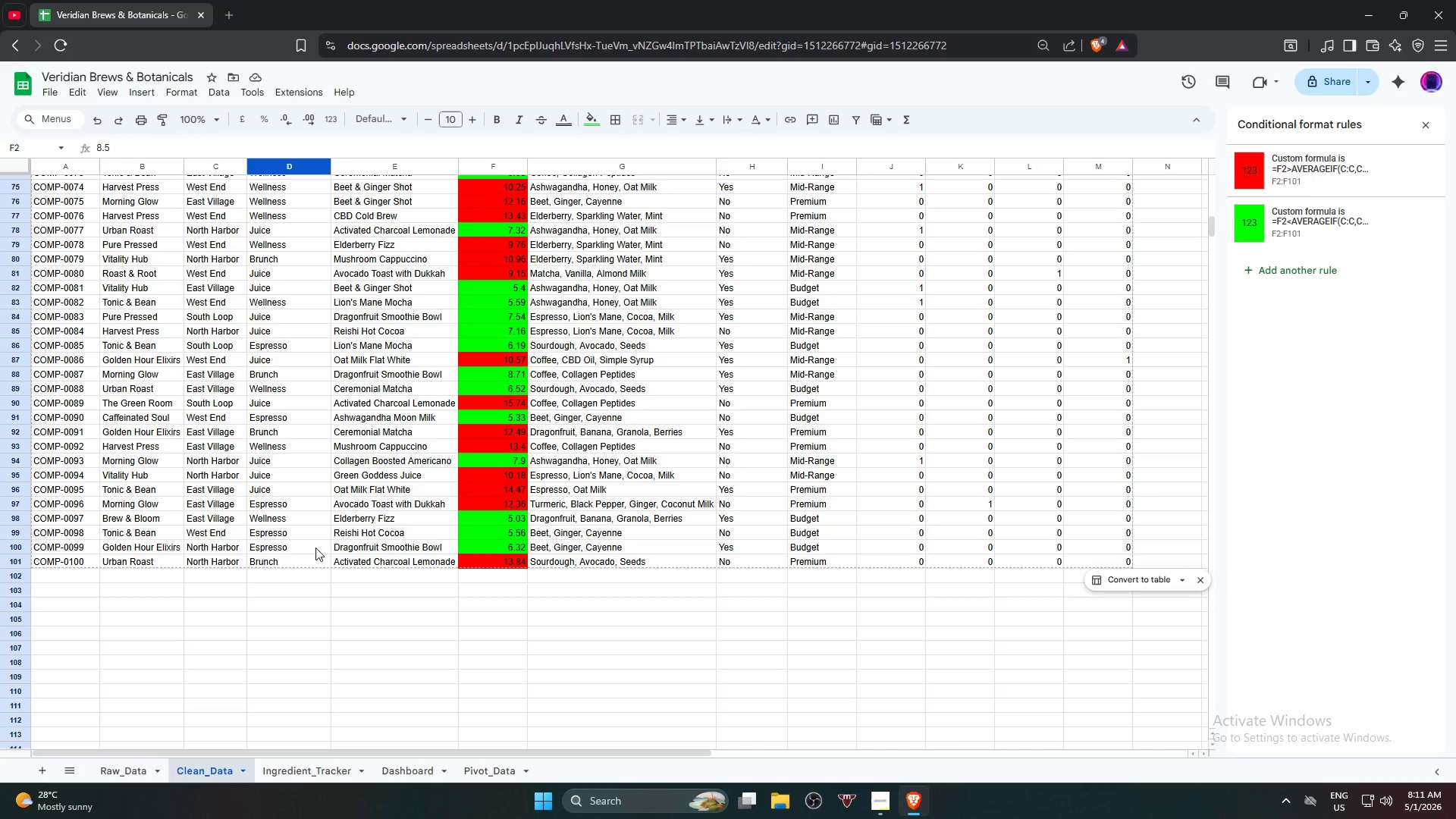 
scroll: coordinate [374, 527], scroll_direction: up, amount: 13.0
 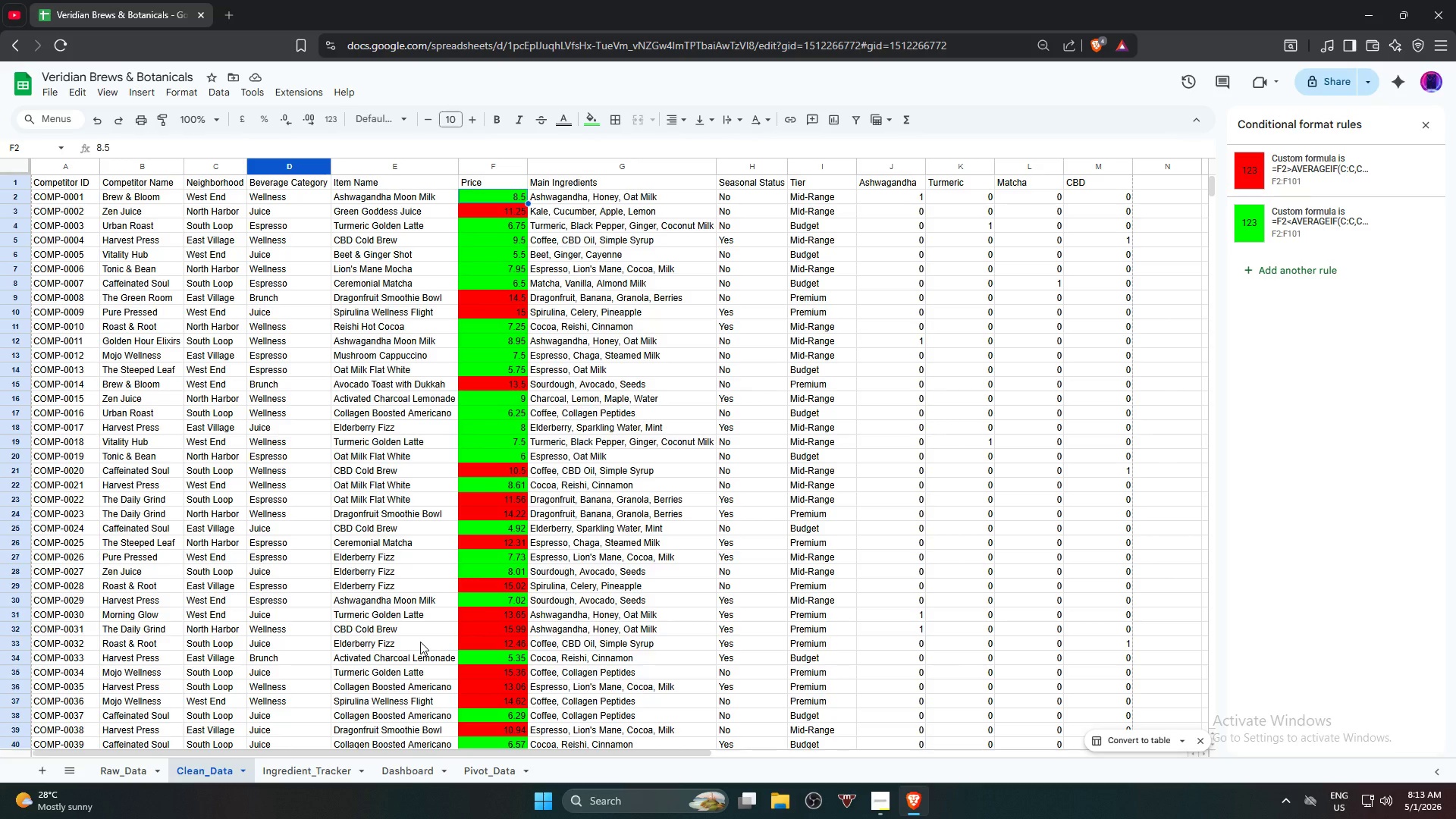 
wait(92.17)
 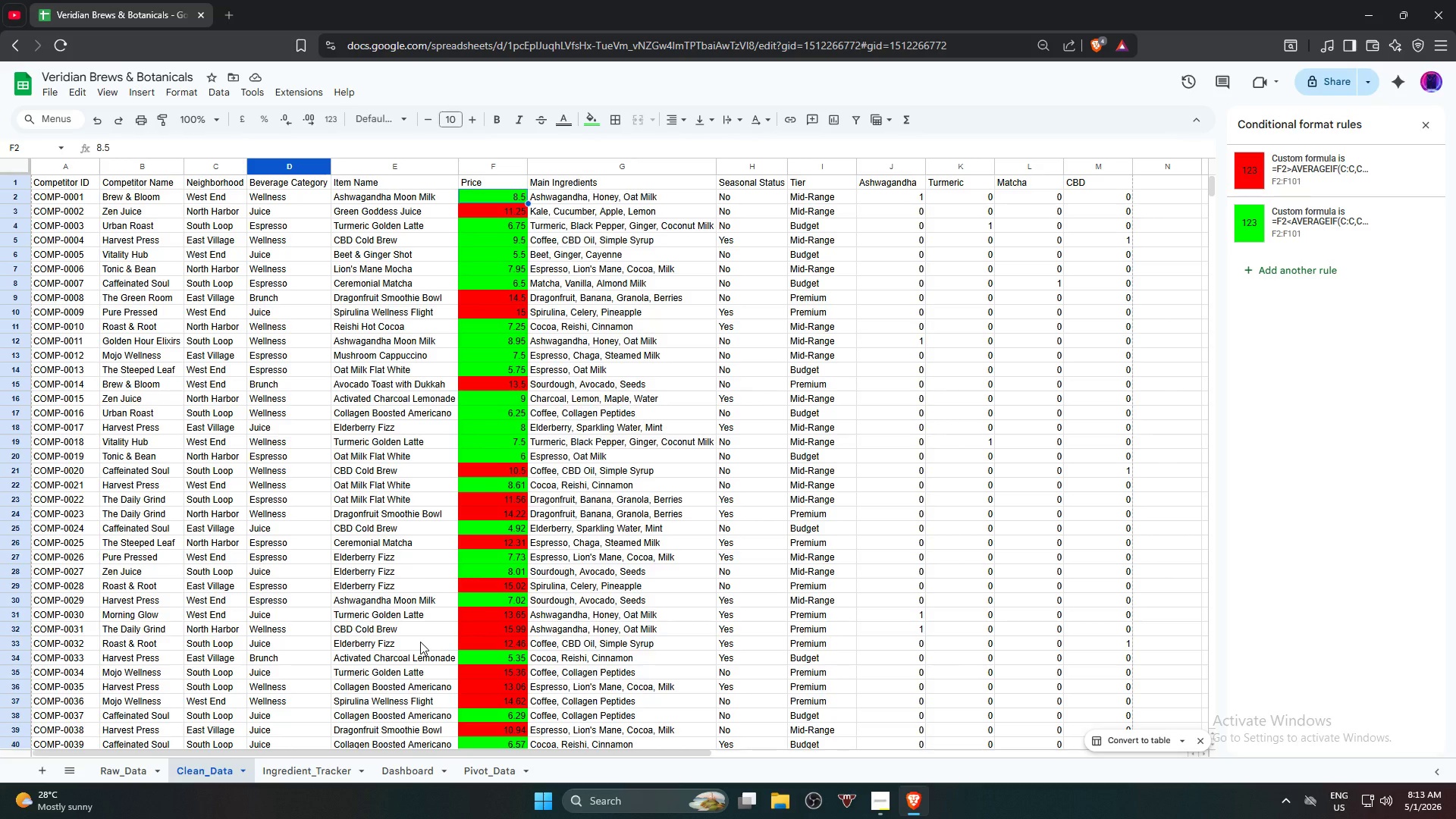 
left_click([1426, 126])
 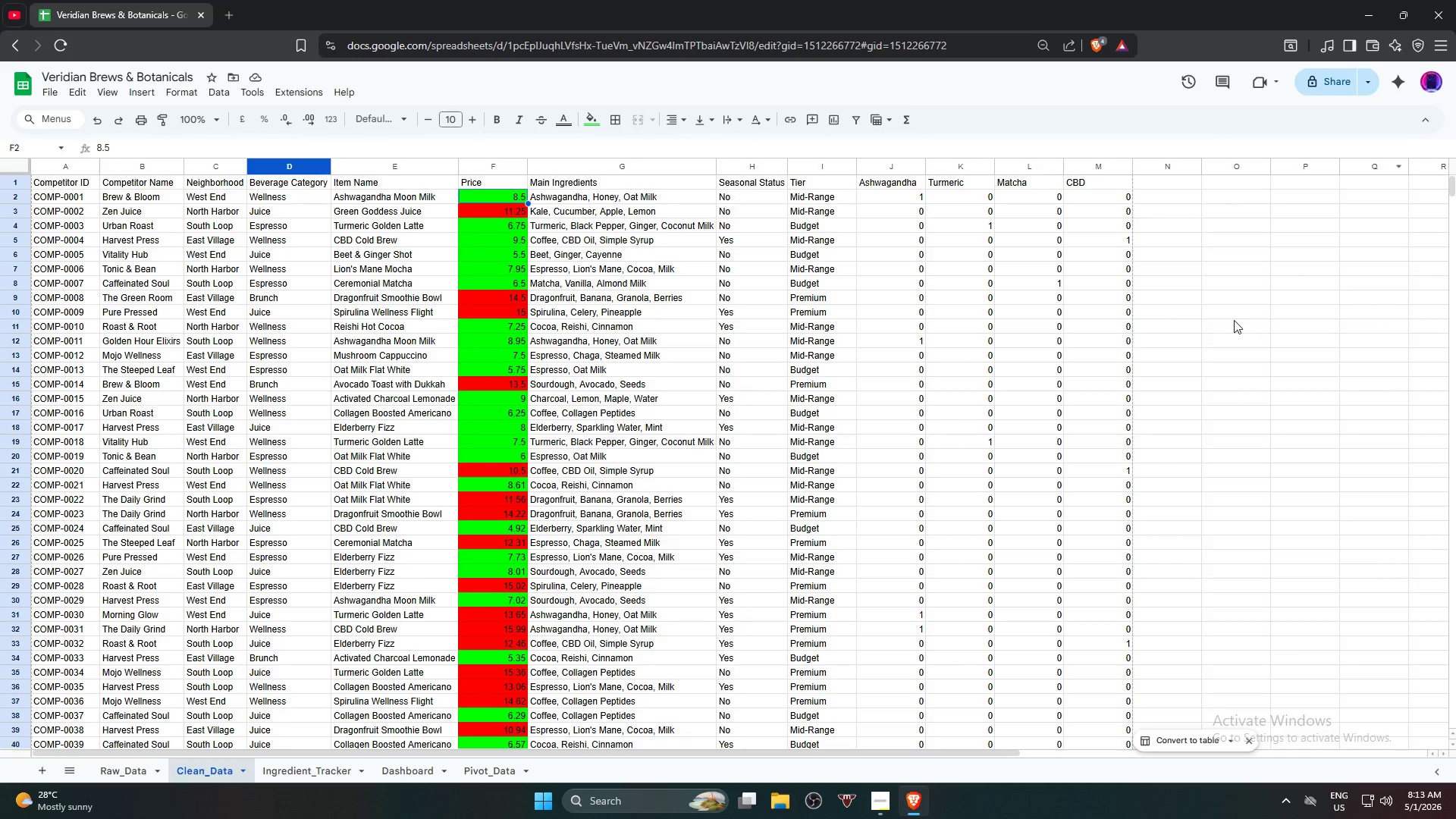 
left_click([1233, 319])
 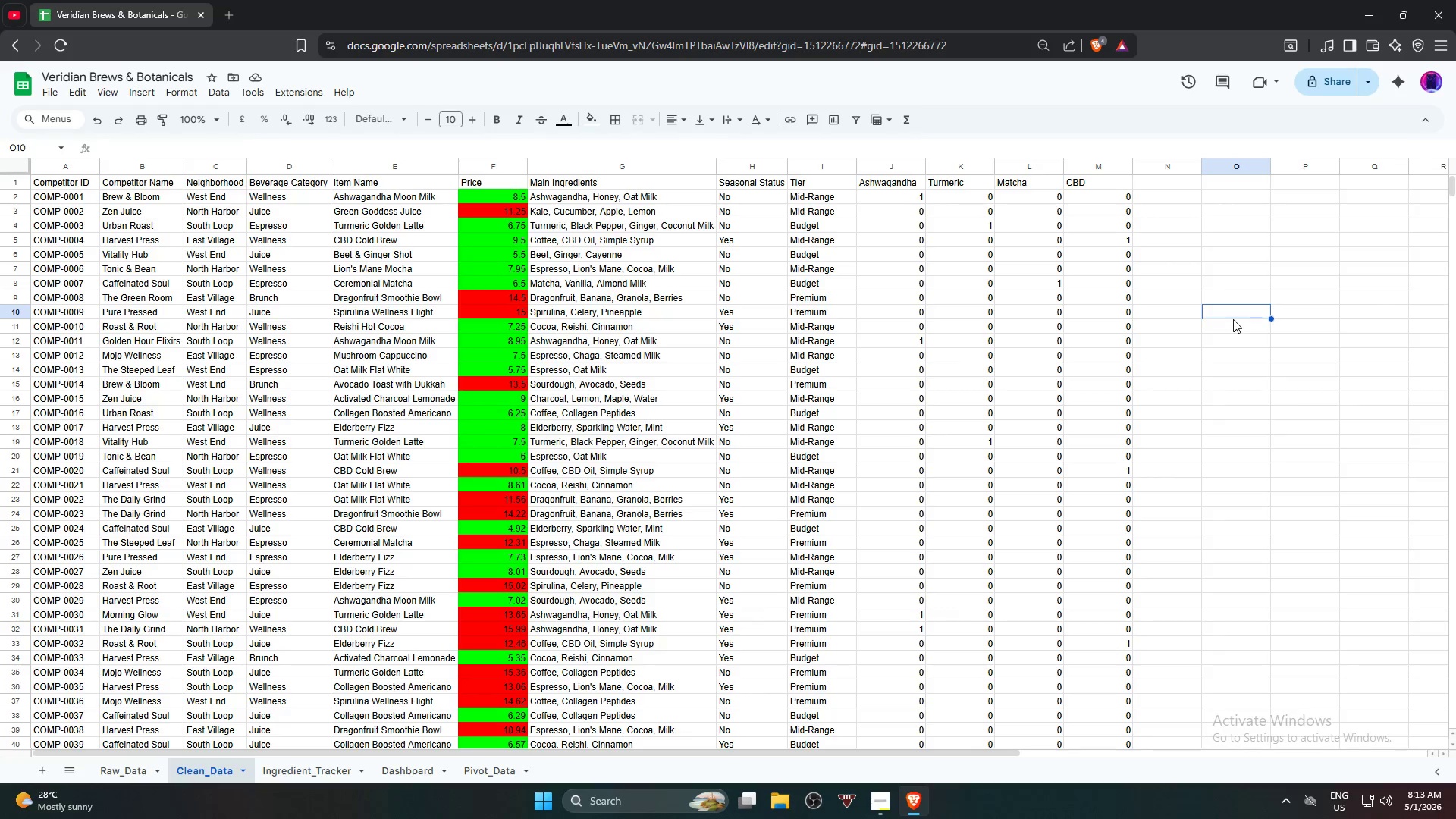 
key(Control+ControlLeft)
 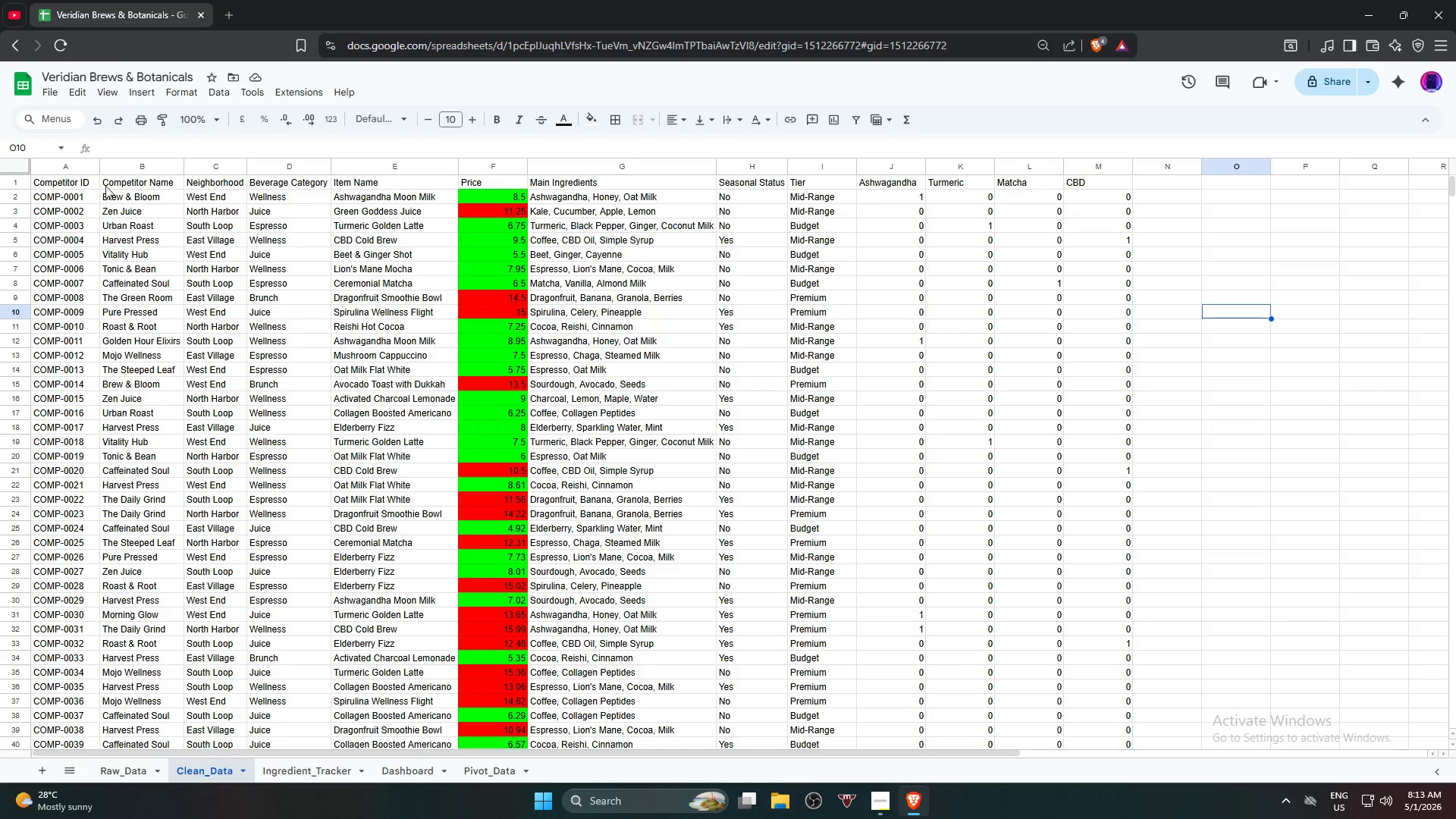 
left_click([71, 184])
 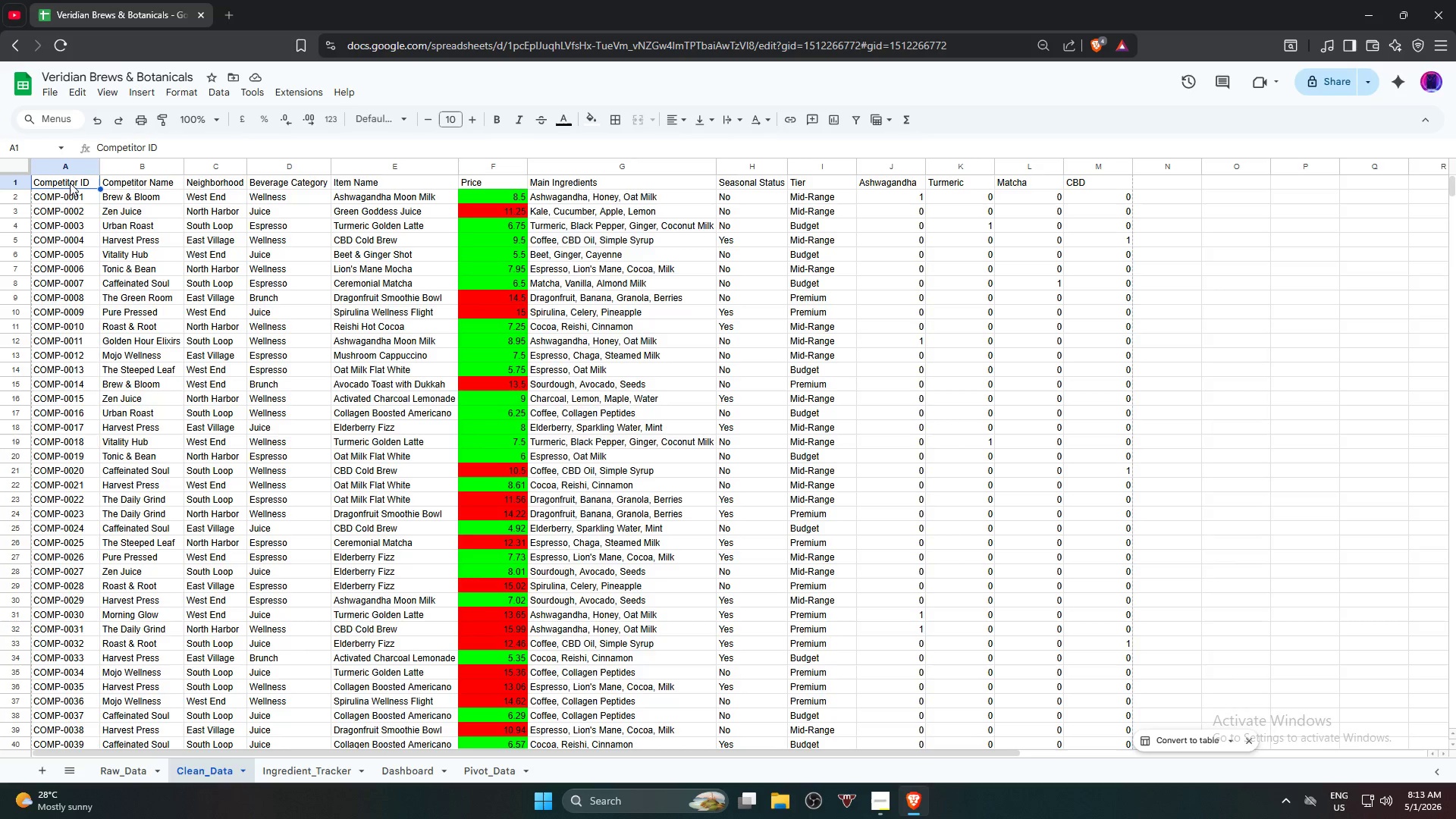 
key(Control+A)
 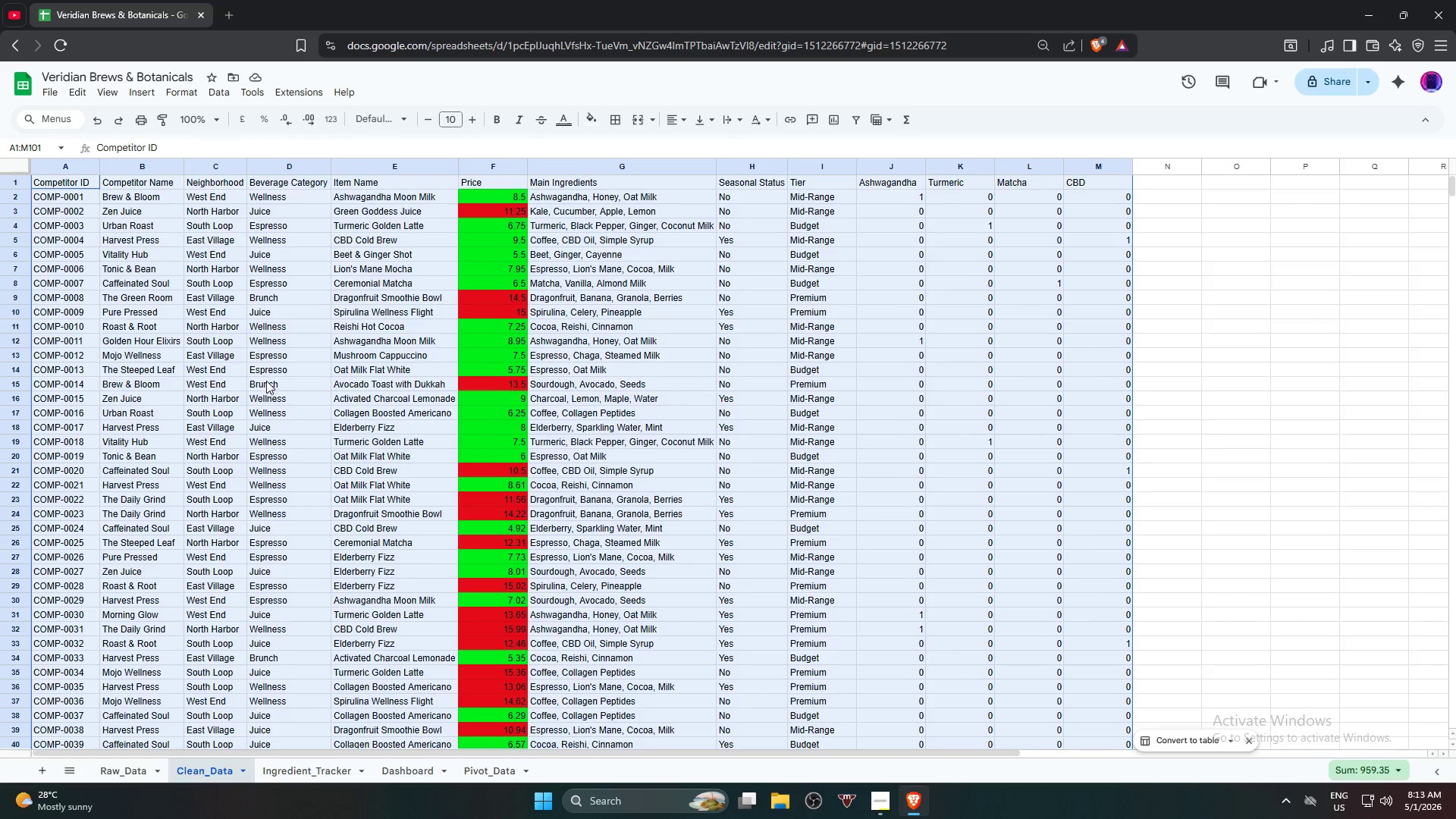 
scroll: coordinate [268, 385], scroll_direction: down, amount: 5.0
 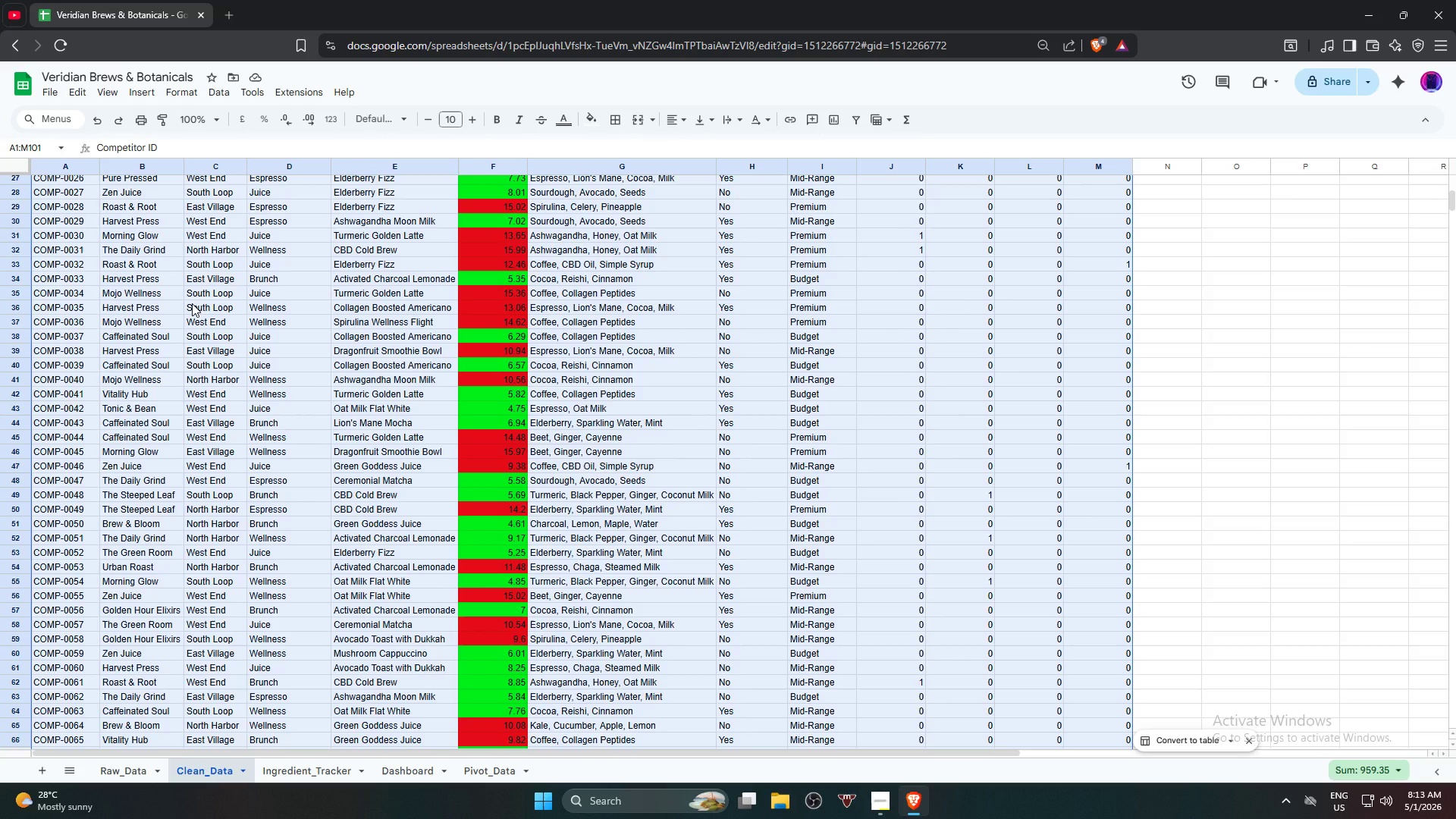 
wait(8.28)
 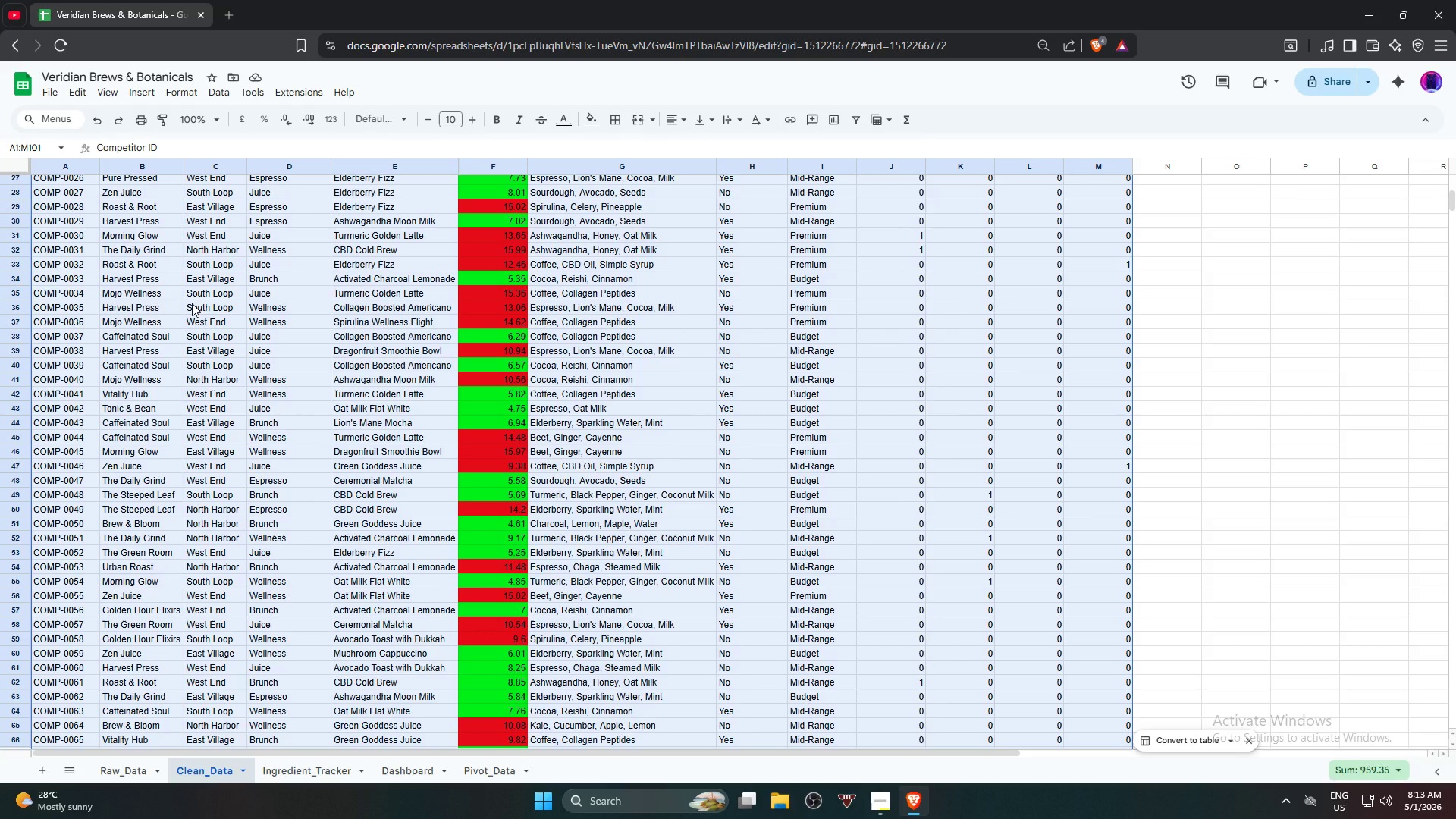 
left_click([190, 94])
 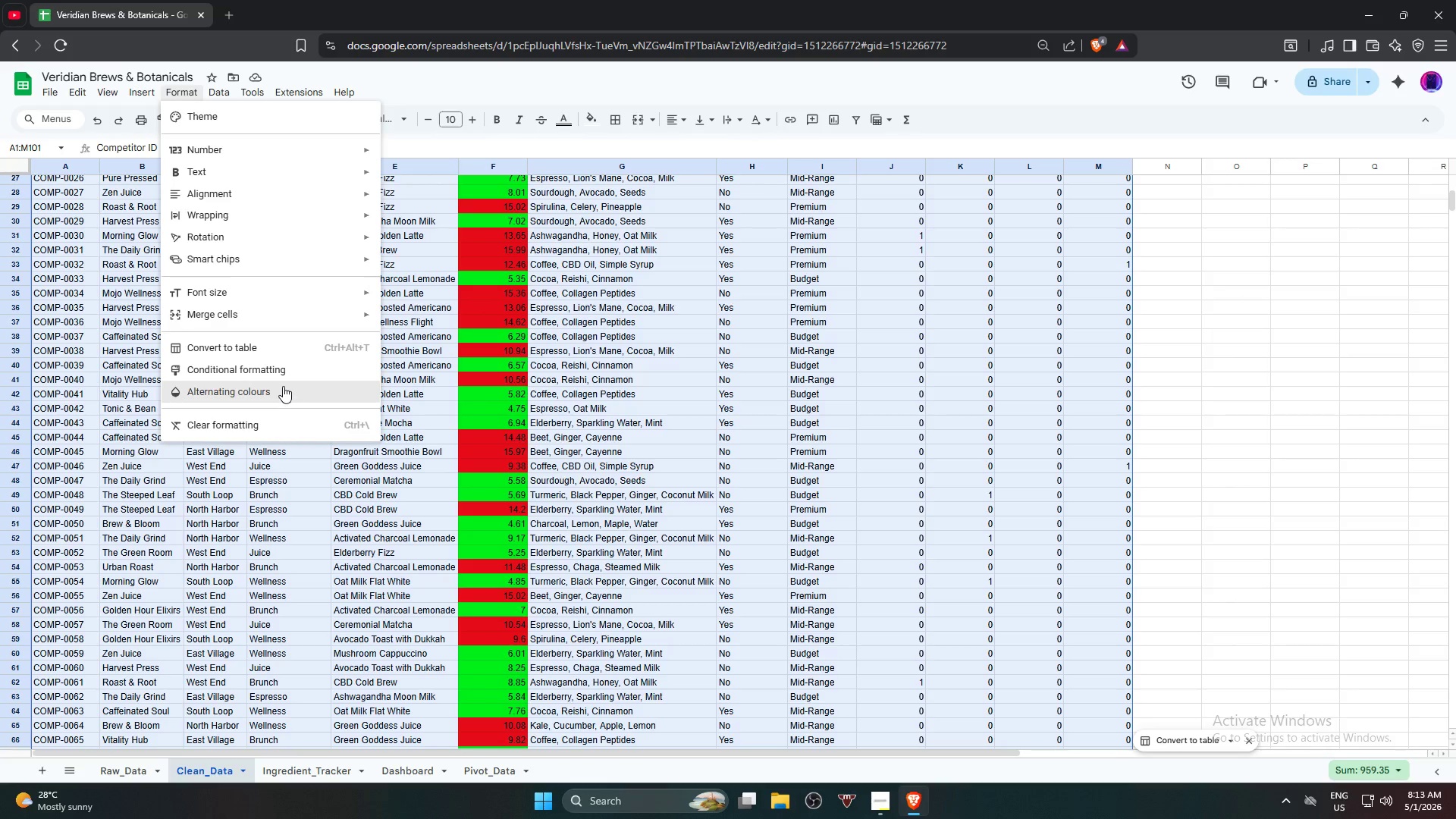 
left_click([296, 373])
 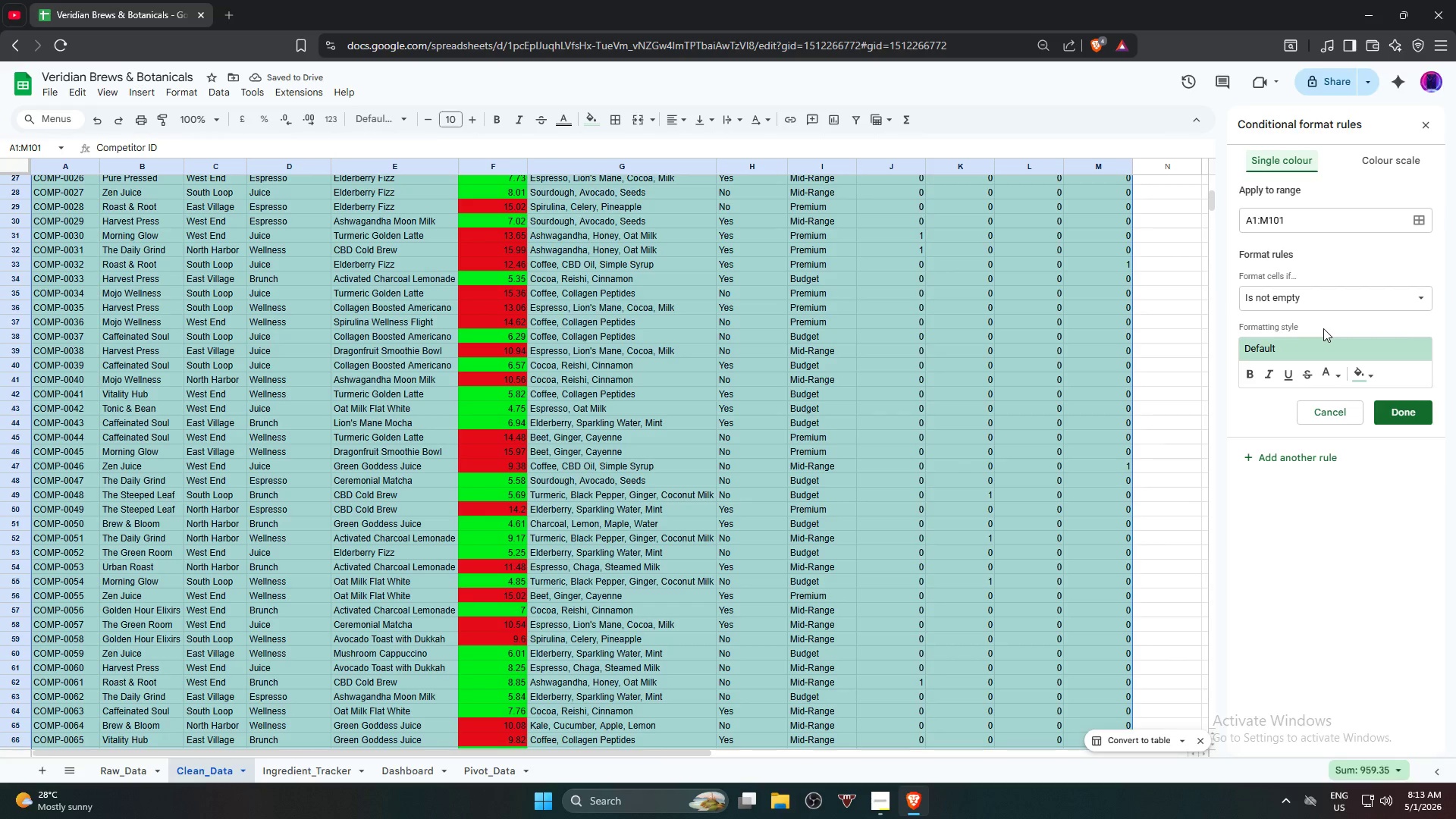 
wait(5.81)
 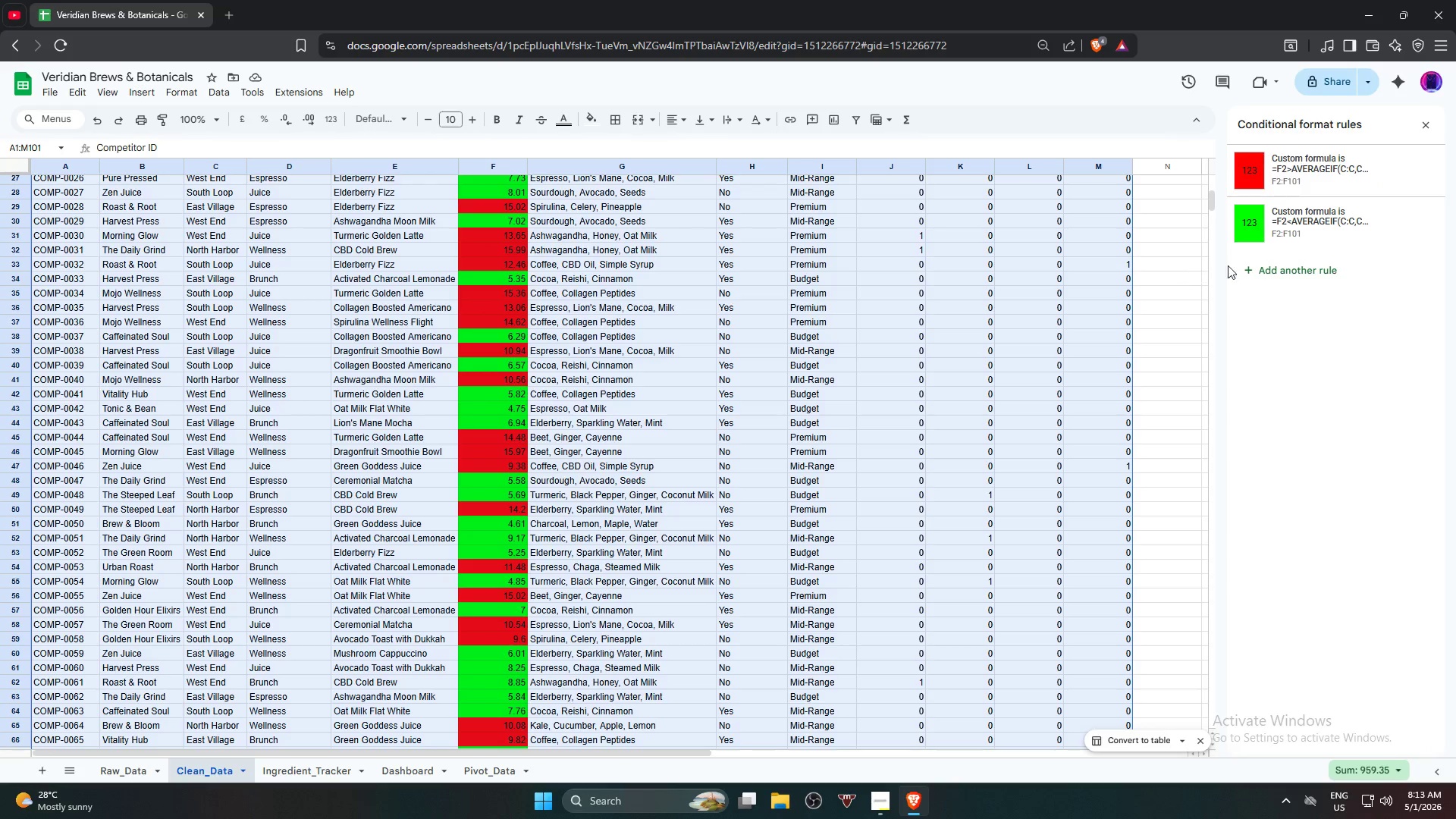 
left_click([1368, 299])
 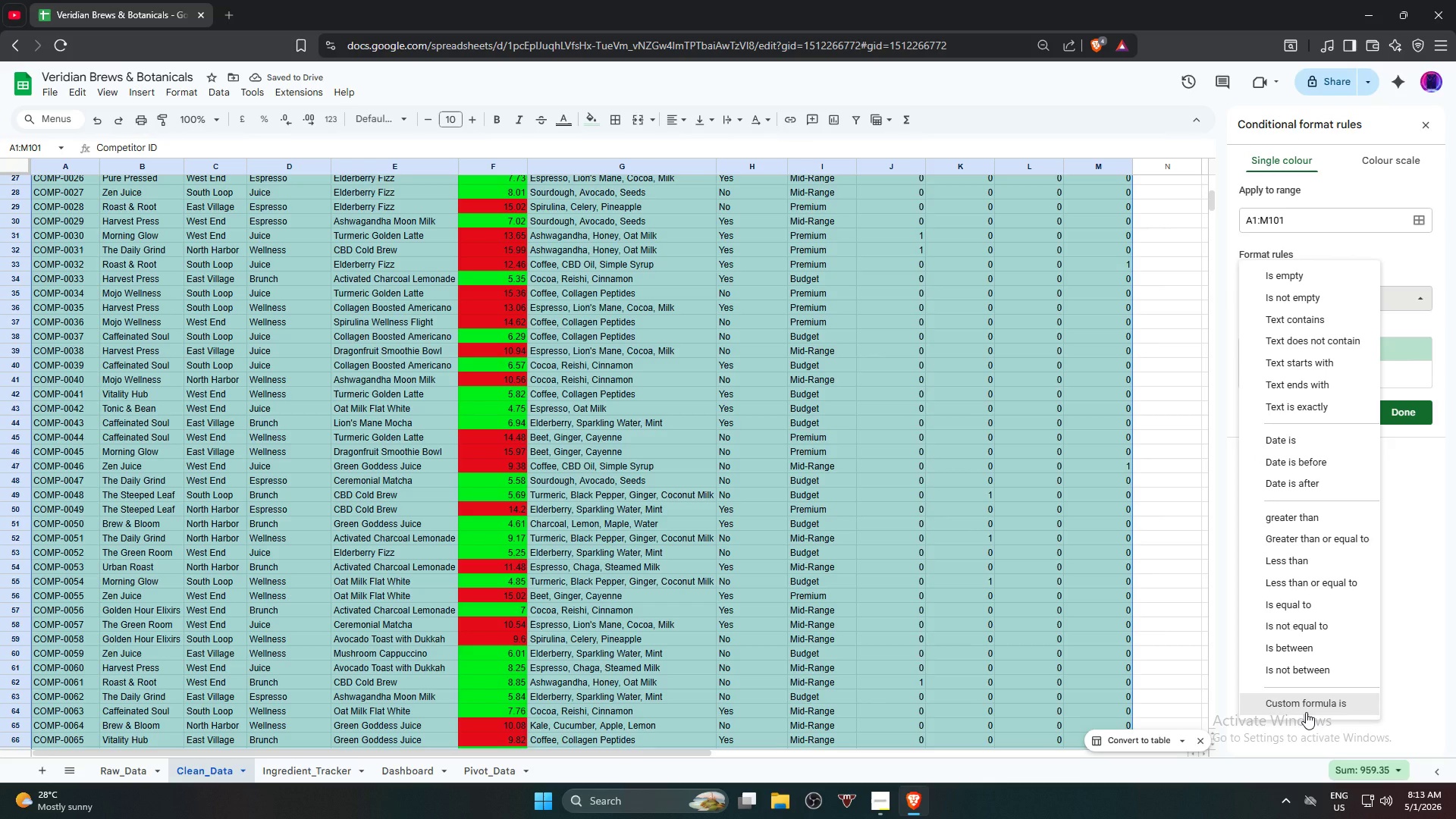 
left_click([1306, 712])
 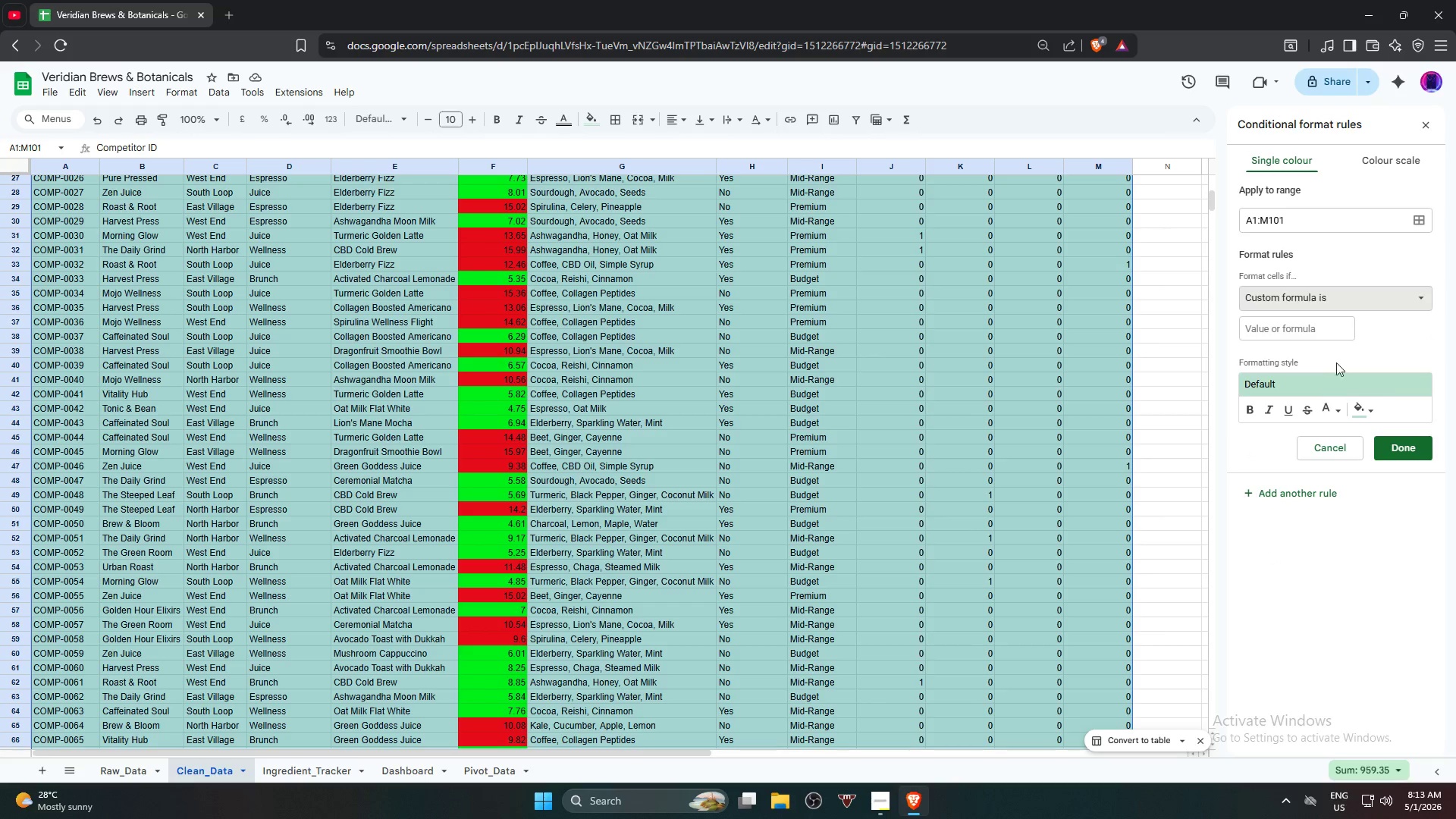 
left_click([1317, 321])
 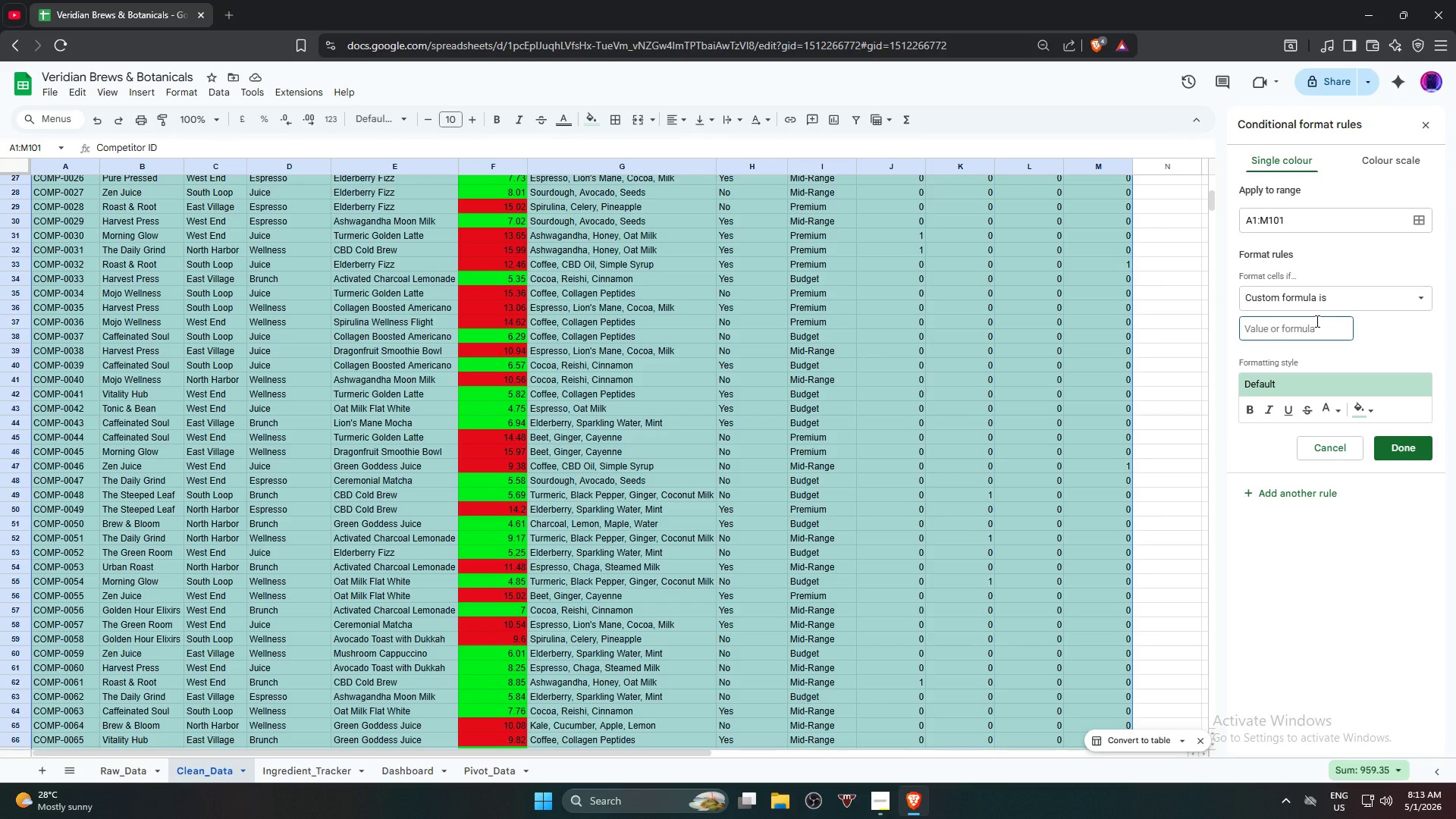 
type($)
key(Backspace)
type(=$F2>AB)
key(Backspace)
type(VERAGEIF($C"$)
key(Backspace)
key(Backspace)
type(;)
key(Backspace)
type(:$C,)
 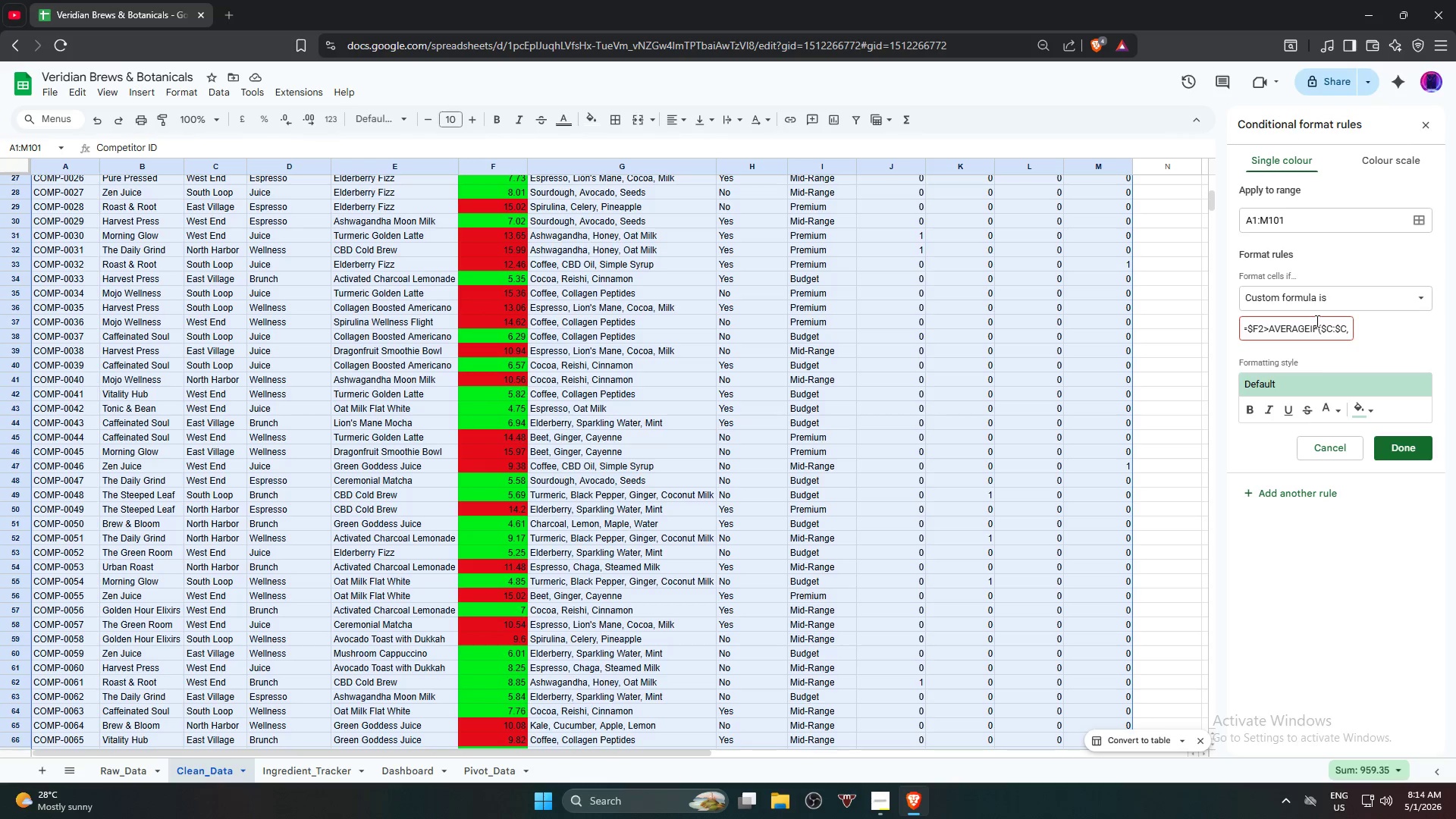 
wait(6.03)
 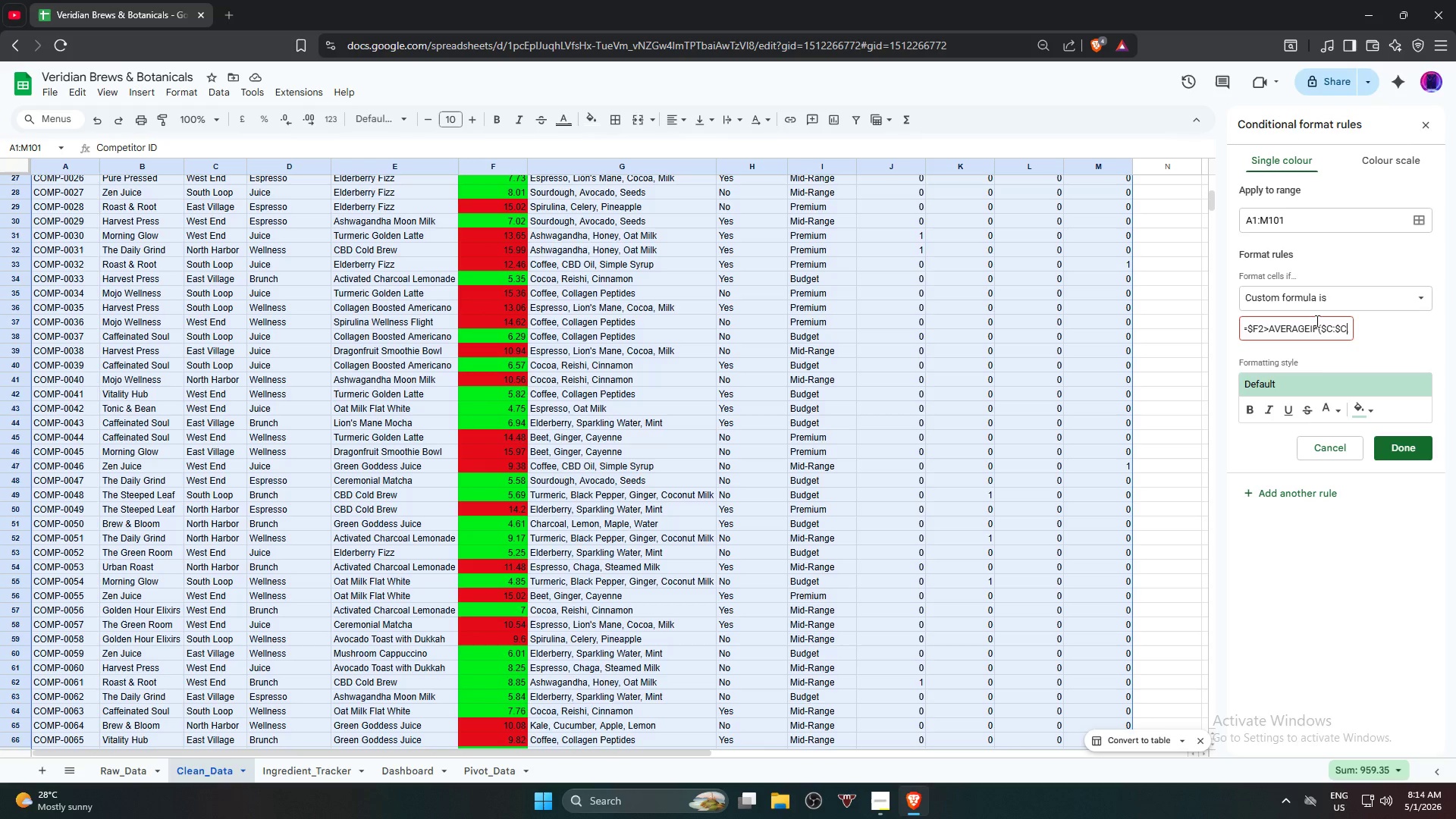 
type(4)
key(Backspace)
type($C2,)
 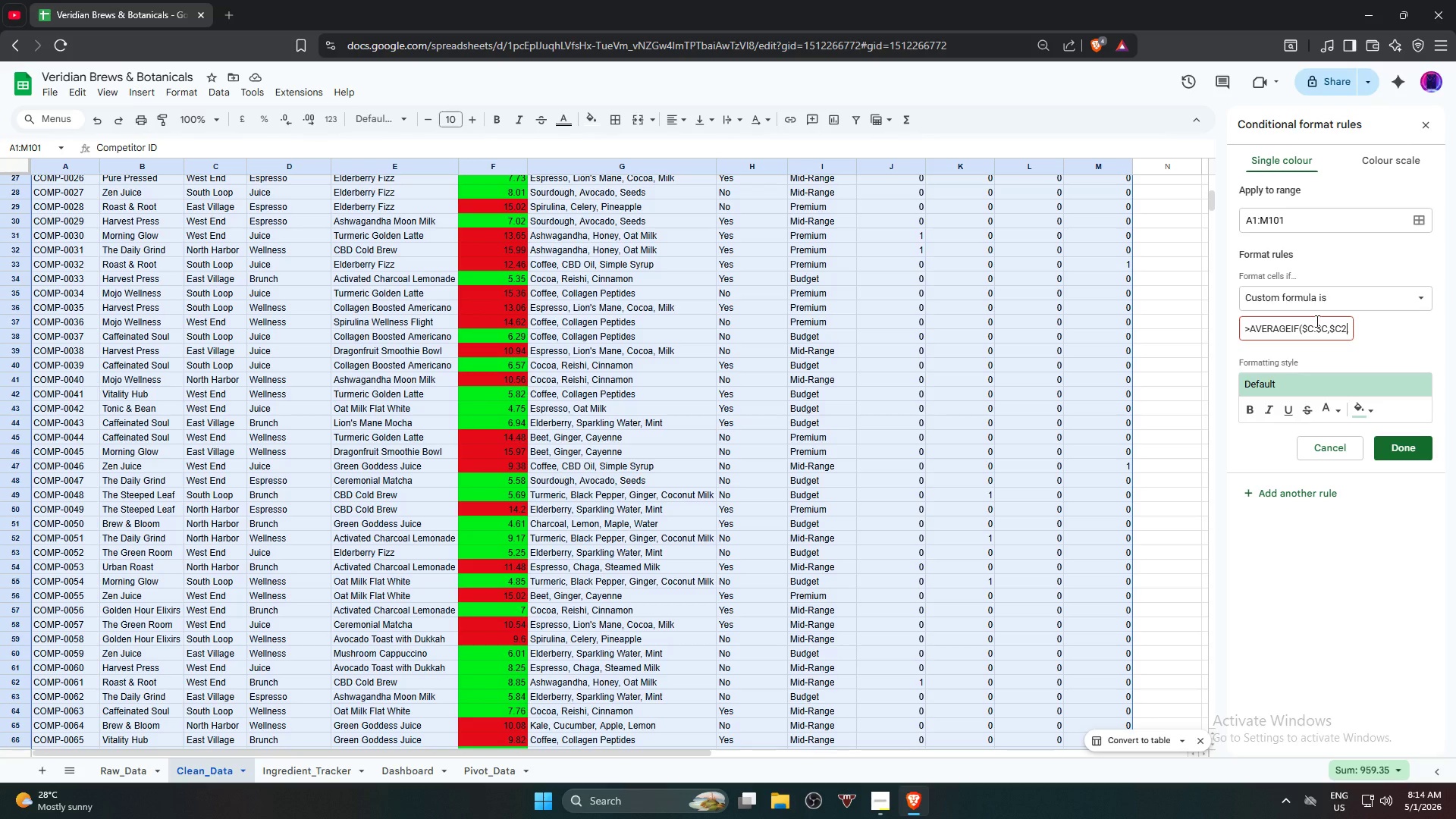 
key(Shift+4)
 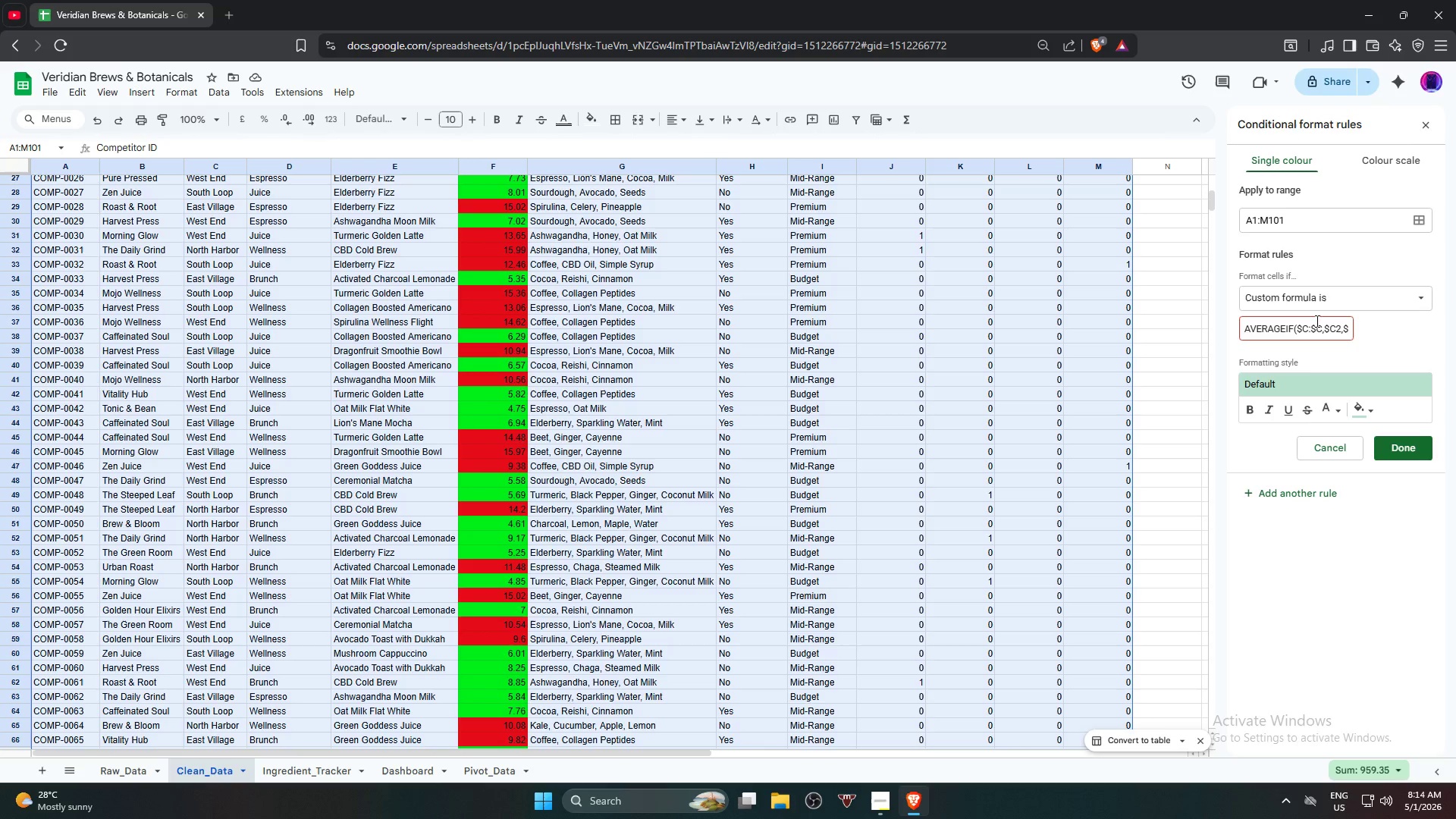 
wait(5.36)
 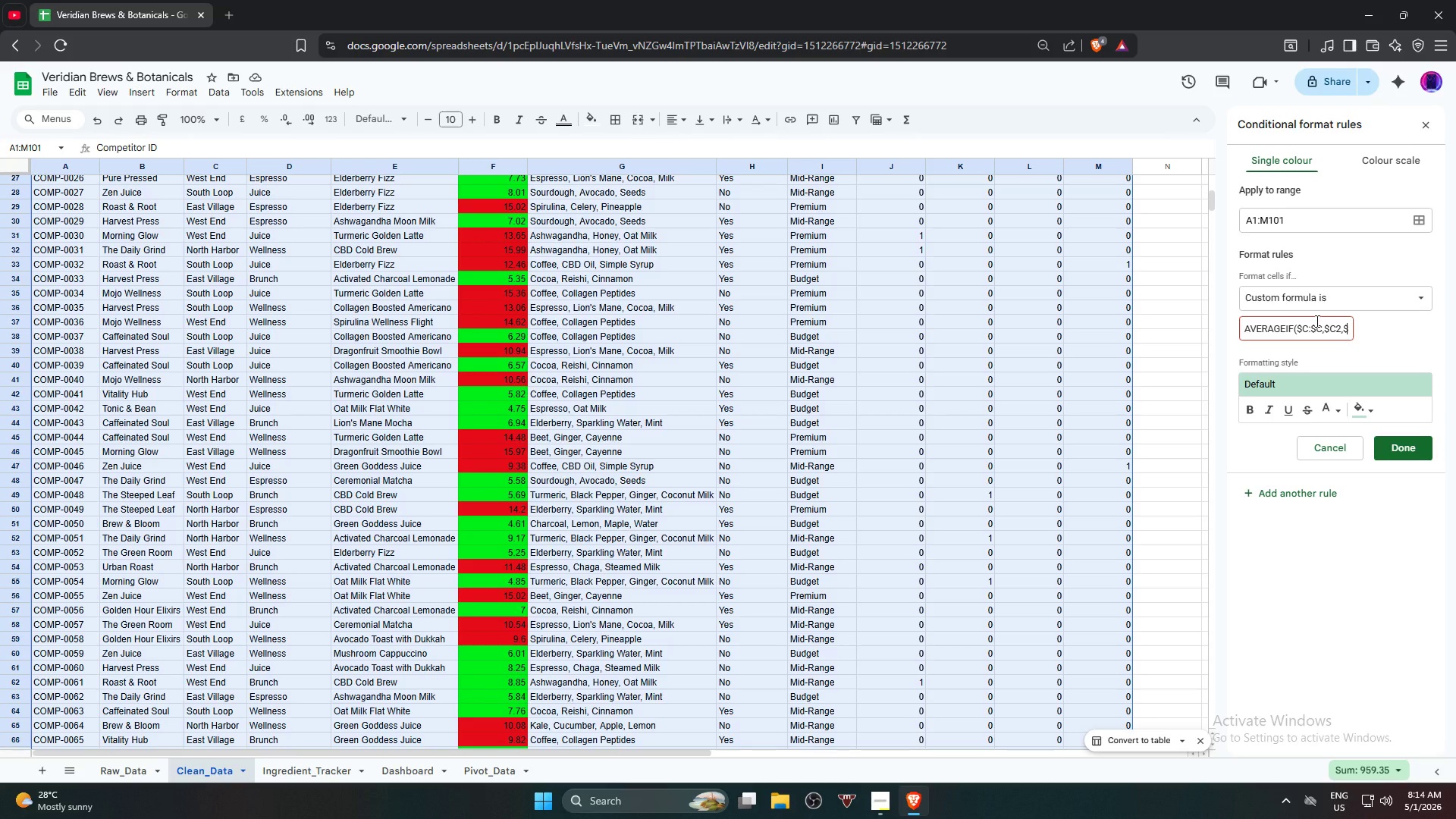 
key(F)
 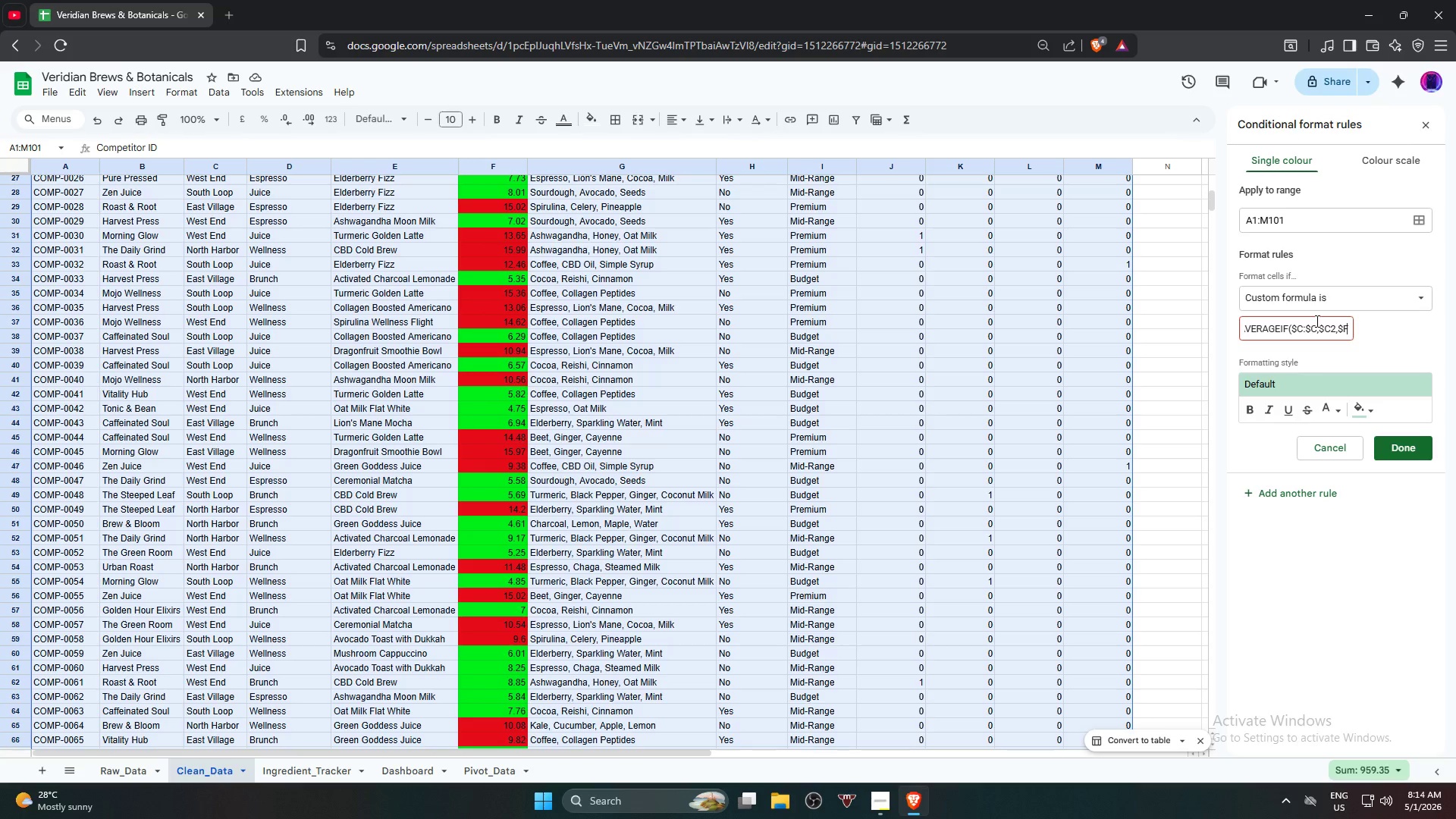 
key(Shift+Semicolon)
 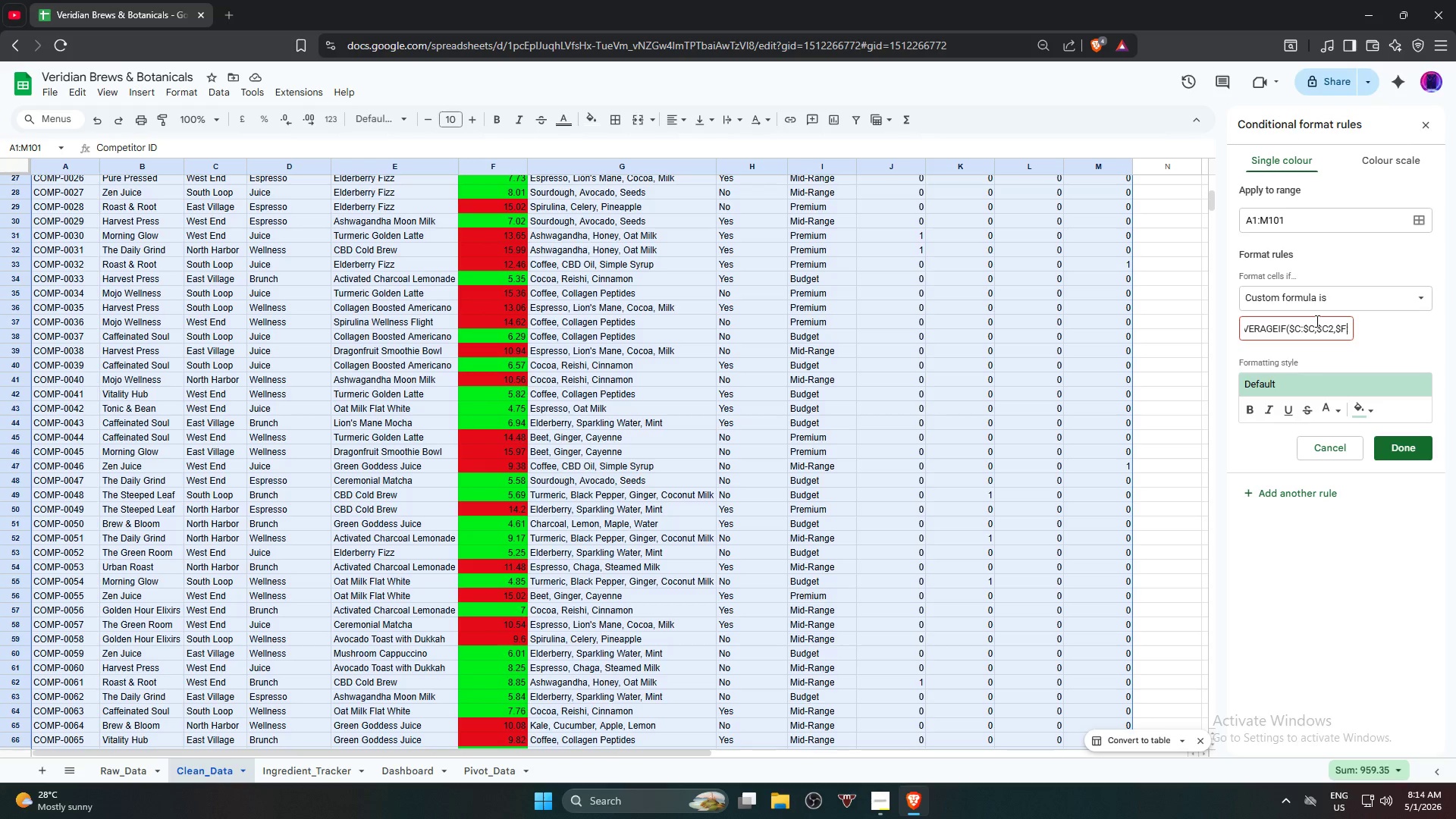 
key(Shift+5)
 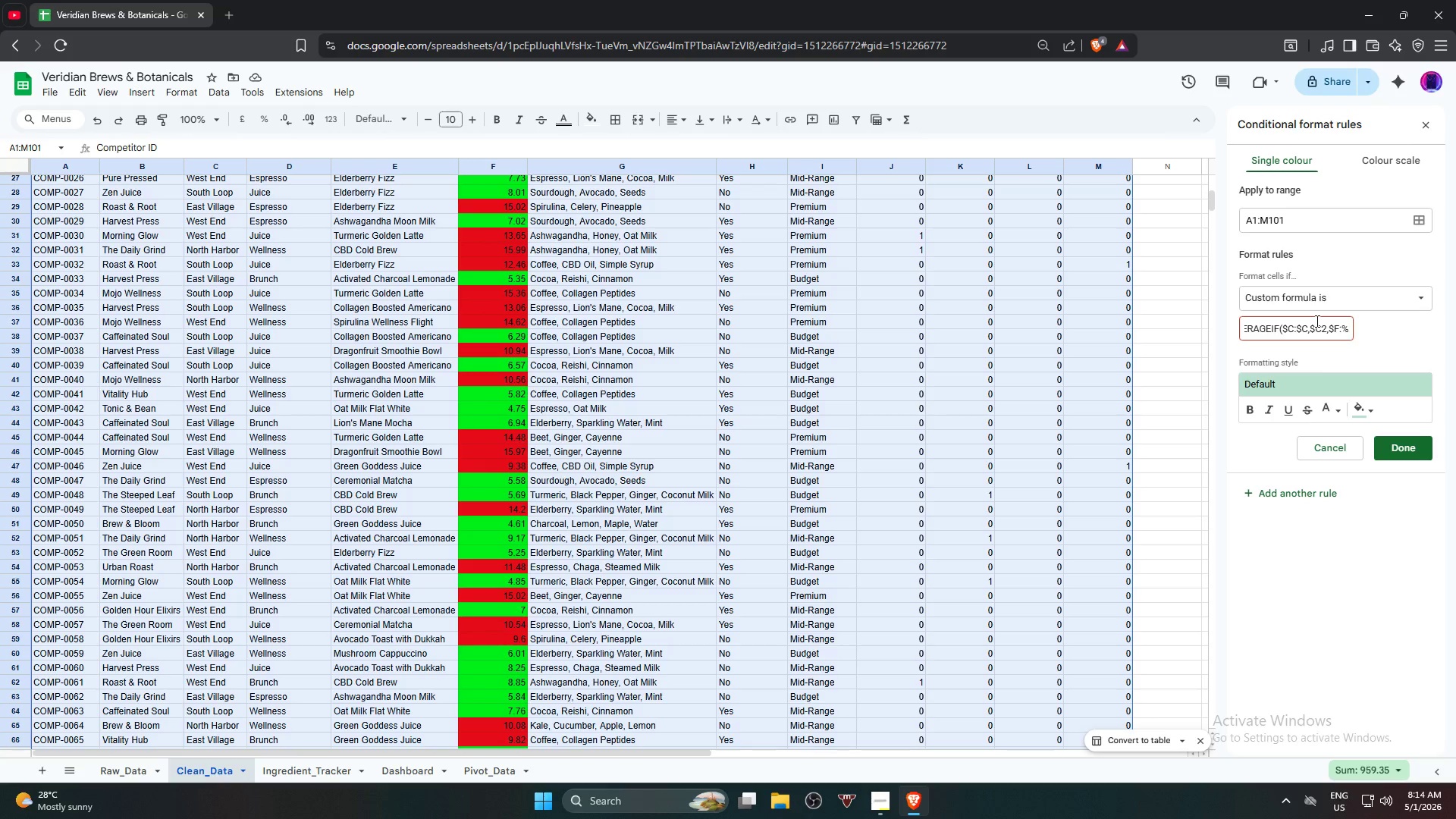 
key(Backspace)
 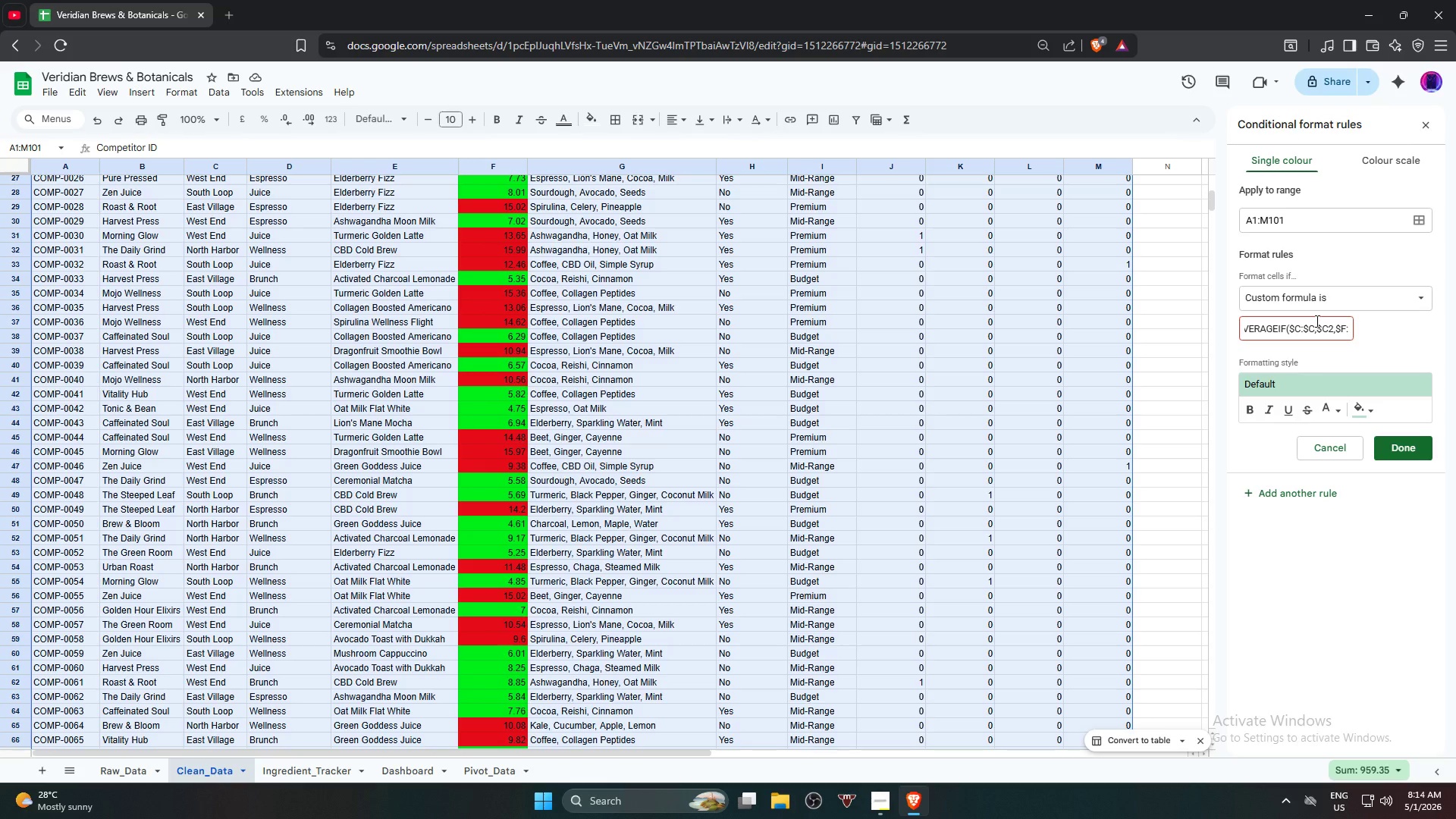 
type($F))
 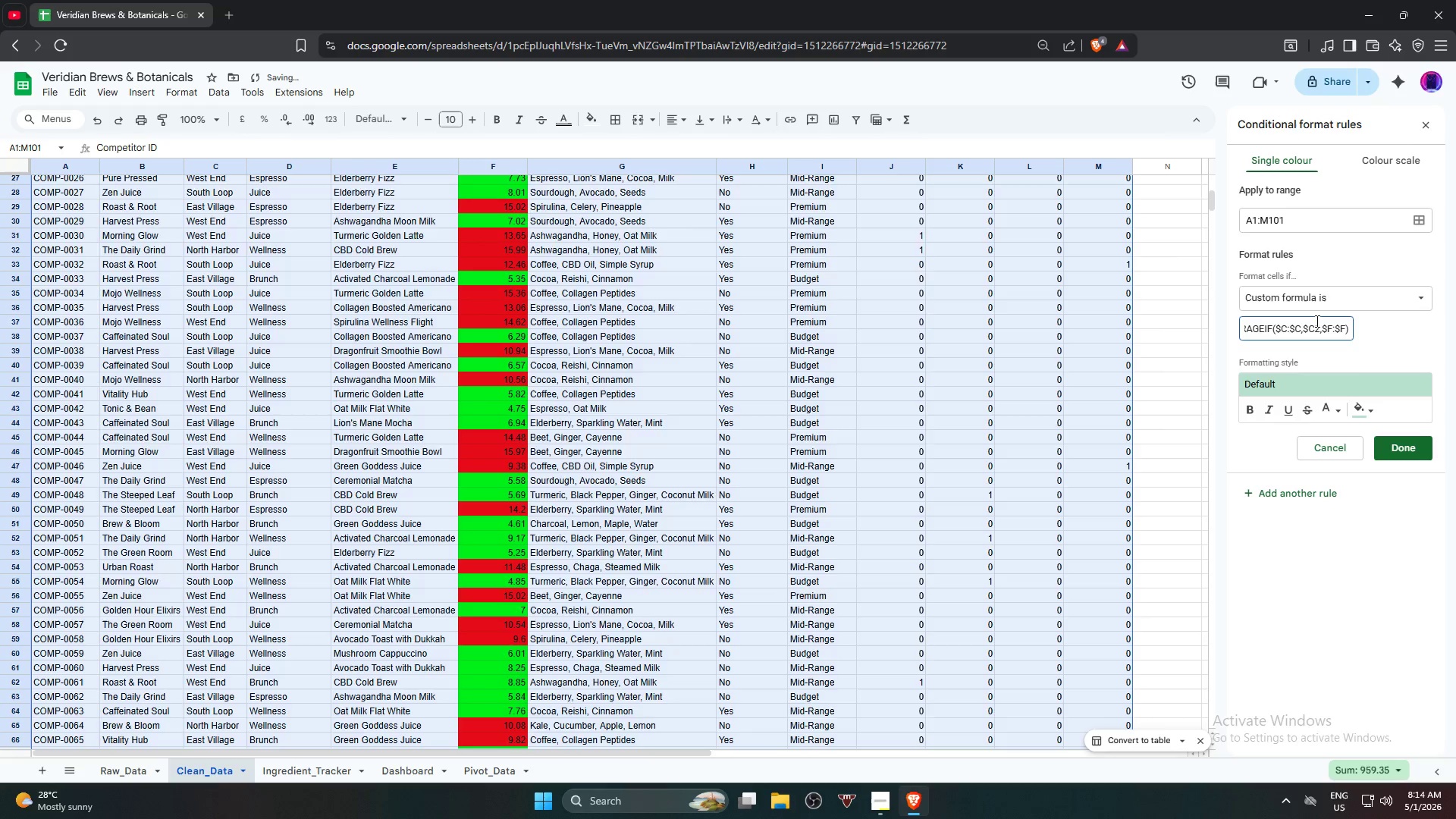 
wait(8.19)
 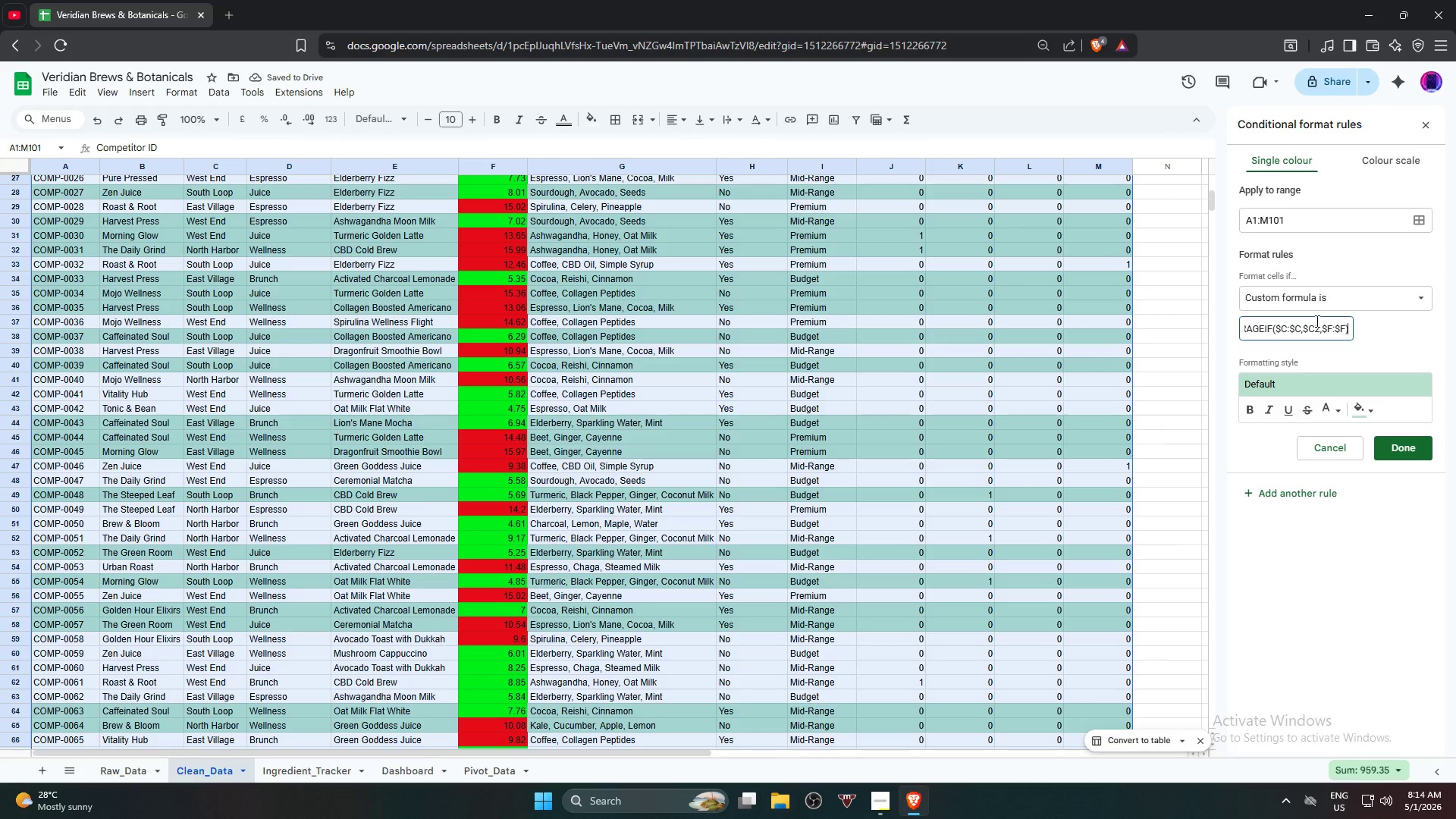 
left_click_drag(start_coordinate=[1262, 328], to_coordinate=[1180, 332])
 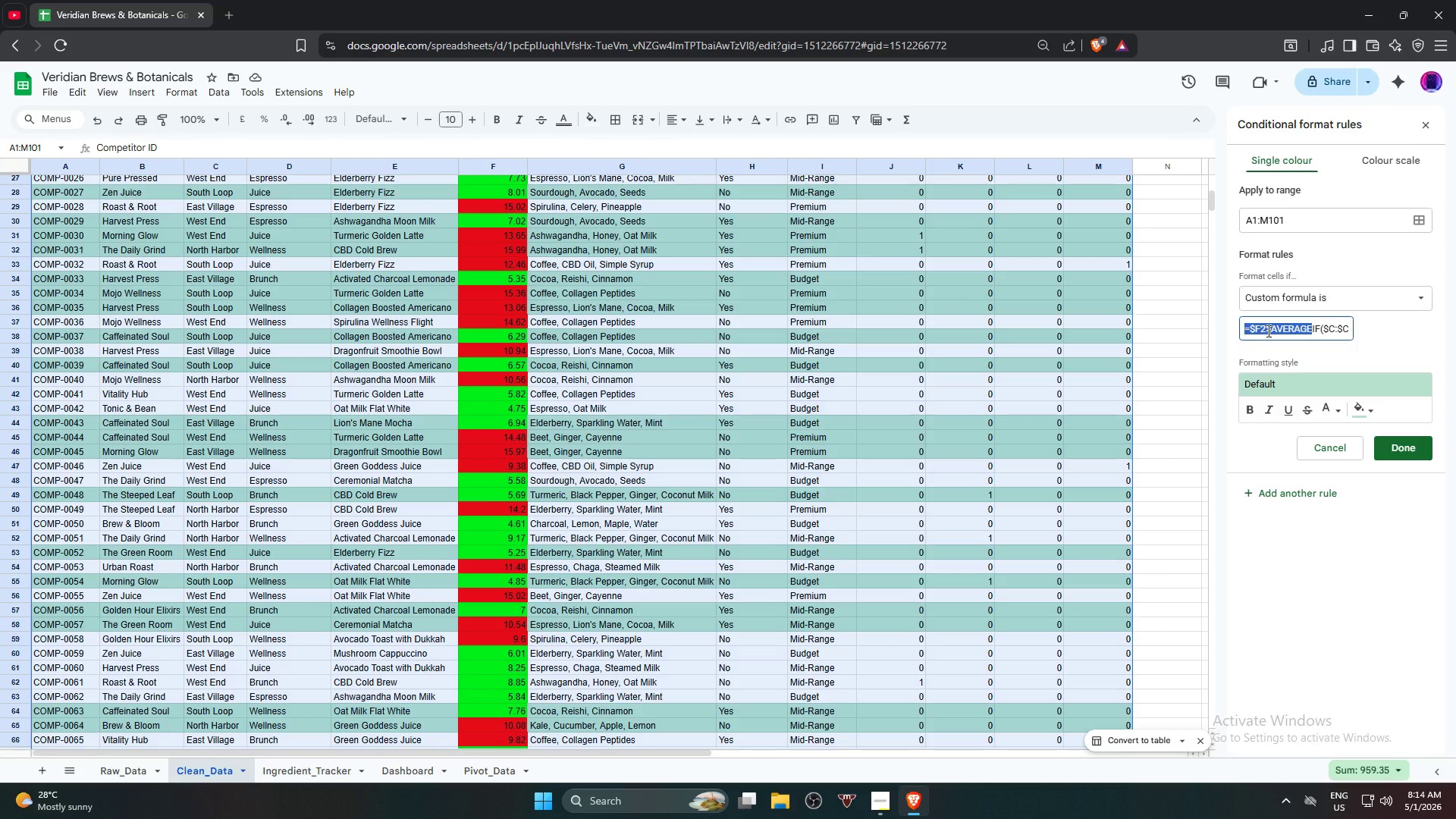 
scroll: coordinate [555, 362], scroll_direction: up, amount: 11.0
 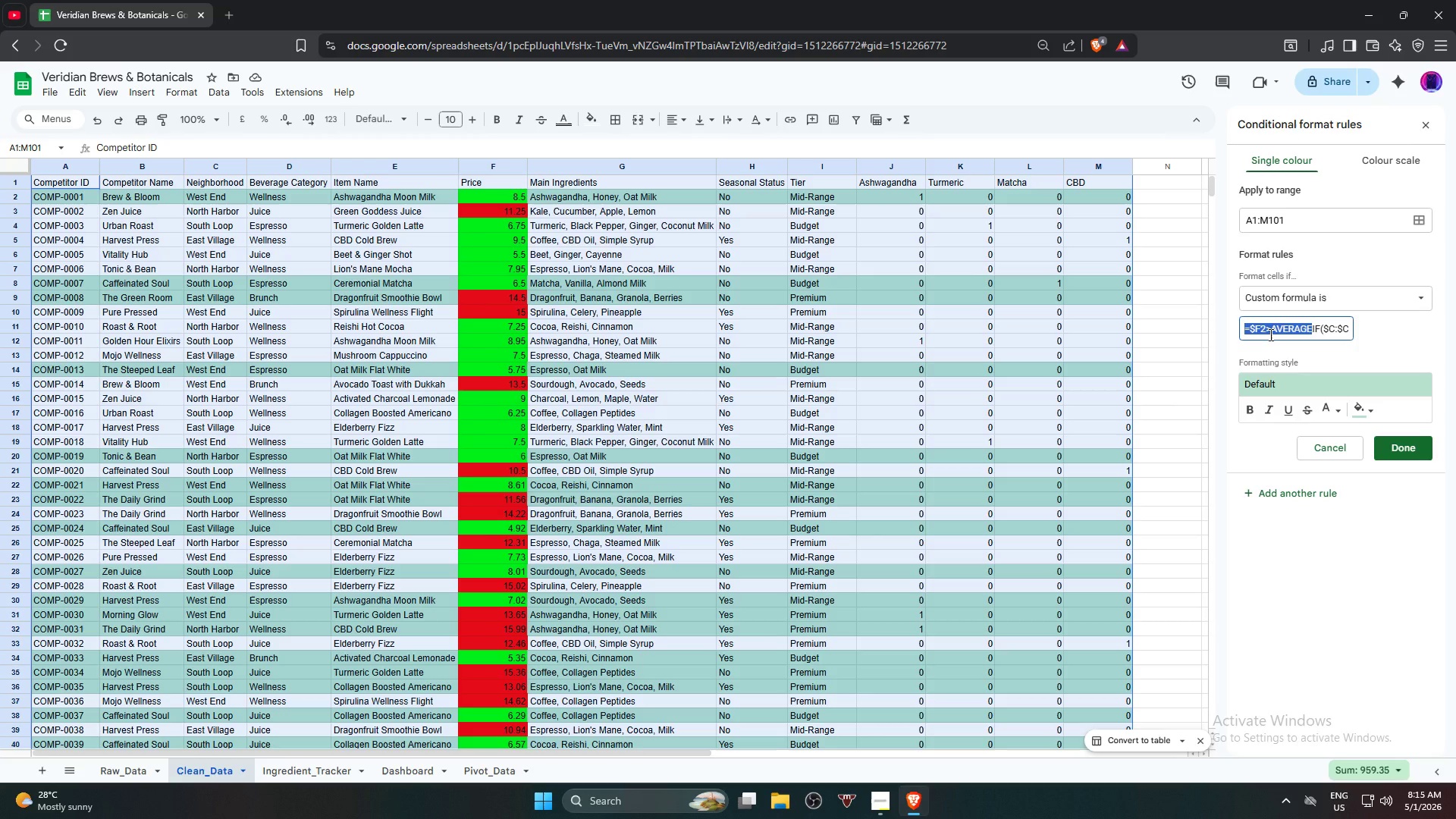 
wait(30.51)
 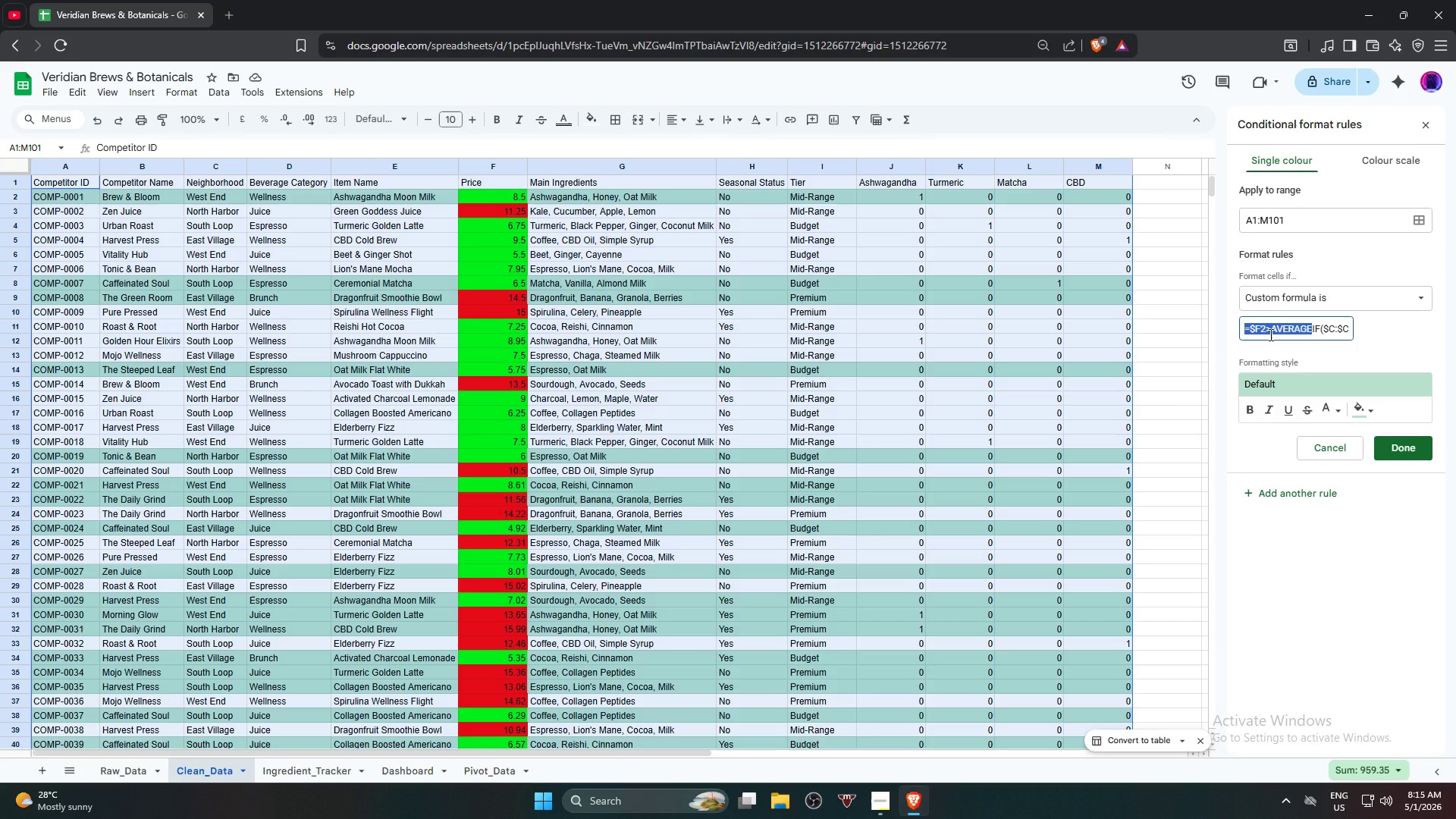 
left_click_drag(start_coordinate=[1256, 216], to_coordinate=[1252, 217])
 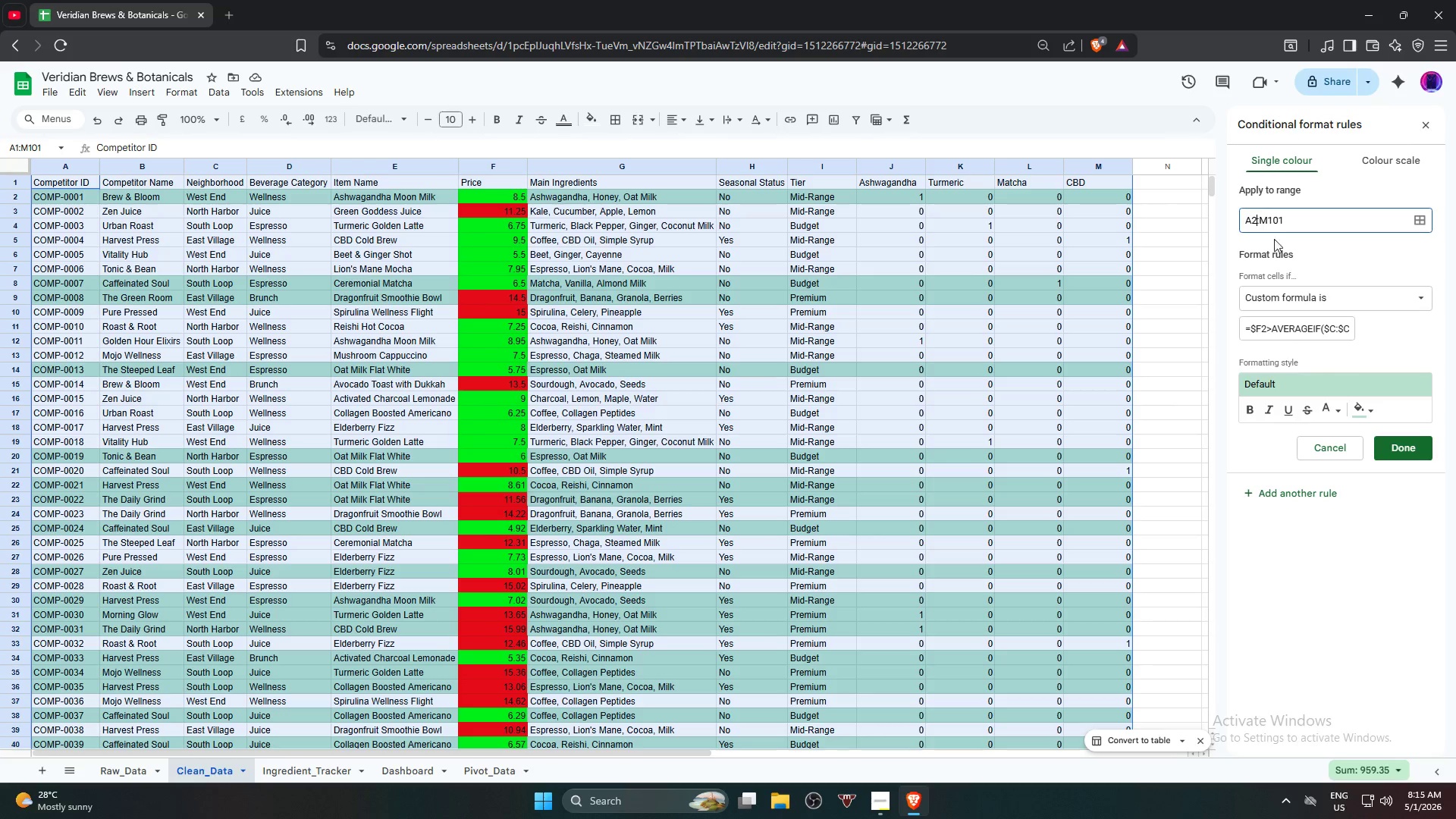 
key(2)
 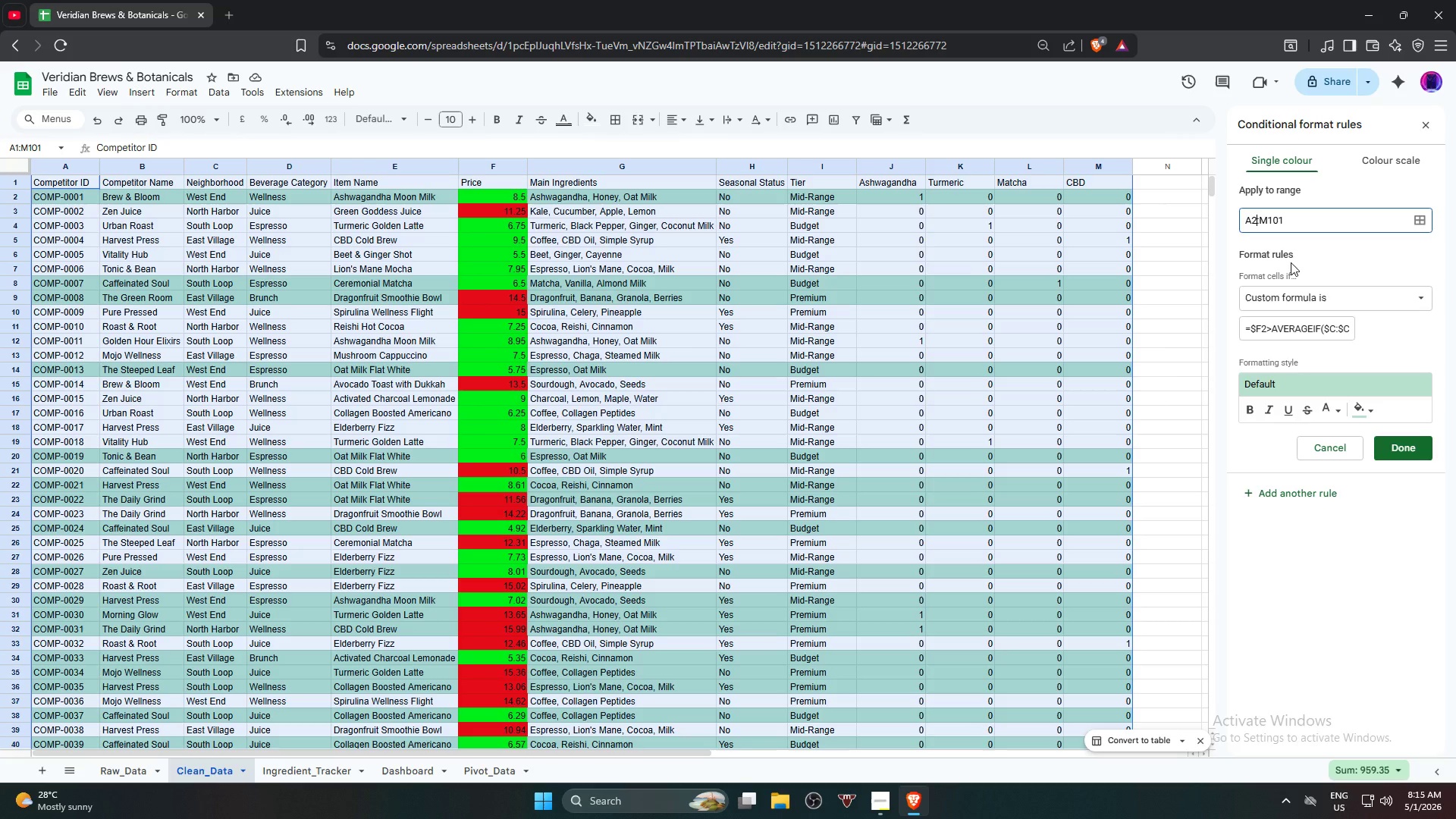 
left_click([1351, 257])
 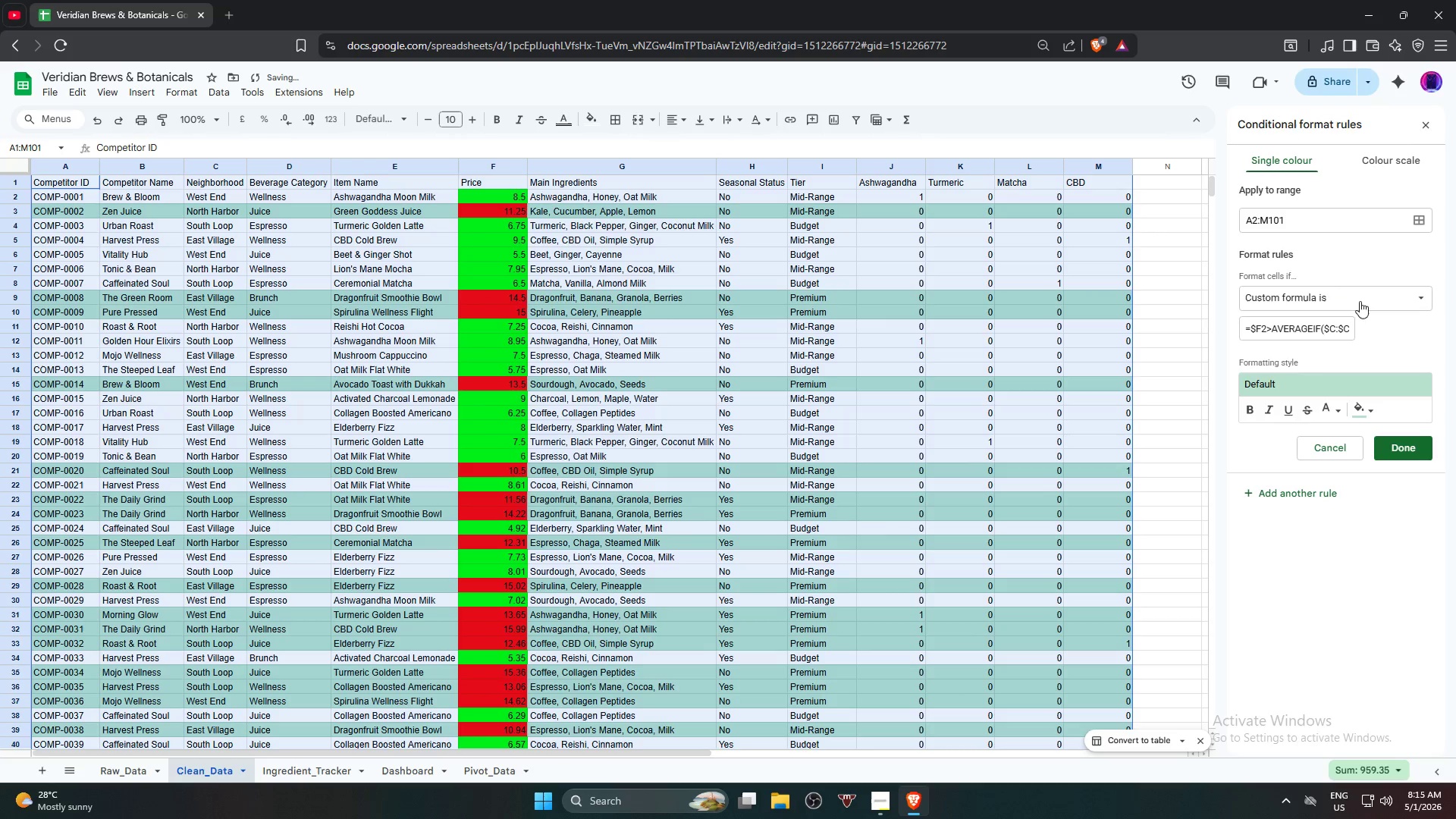 
left_click([1395, 334])
 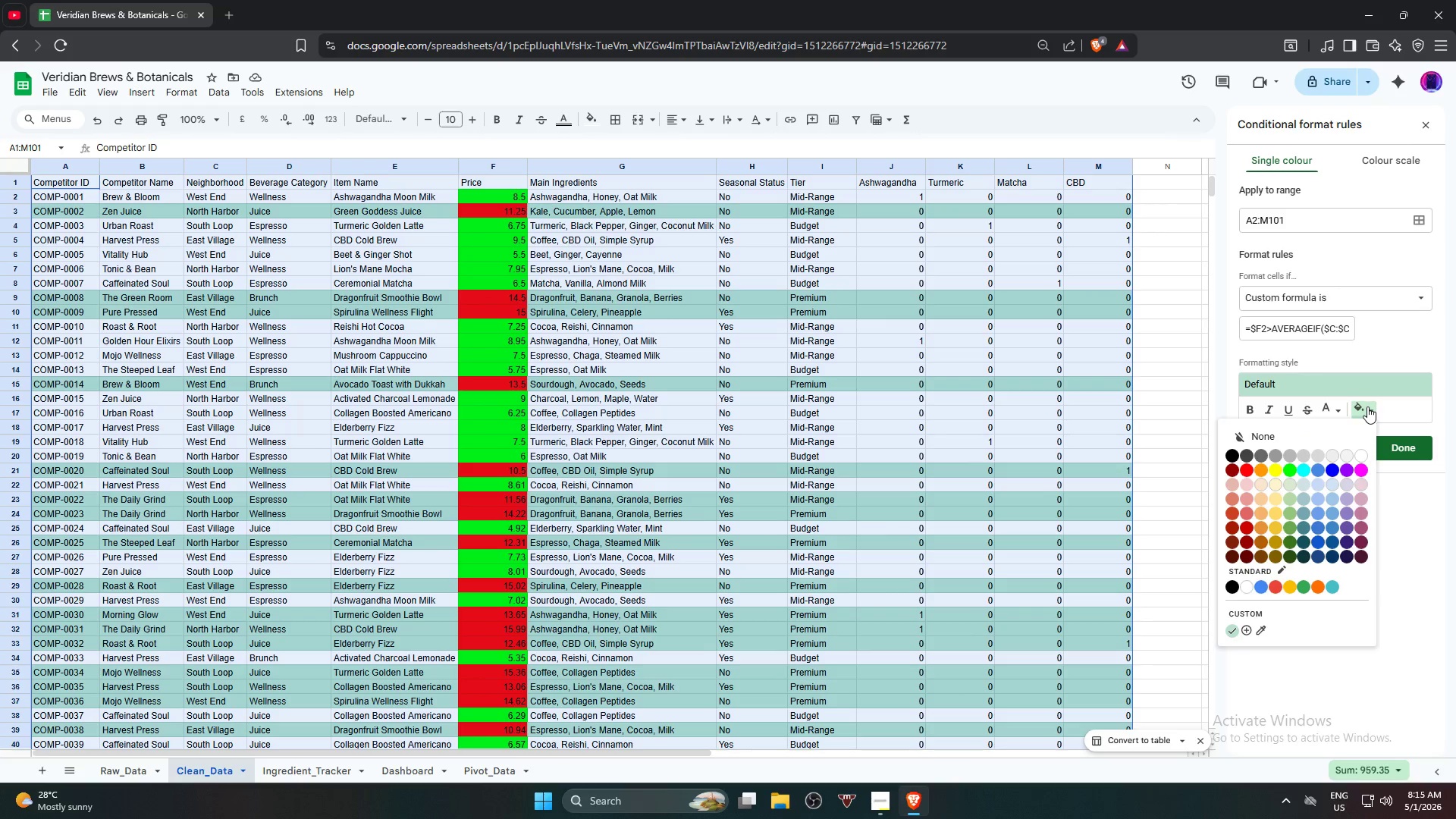 
wait(5.31)
 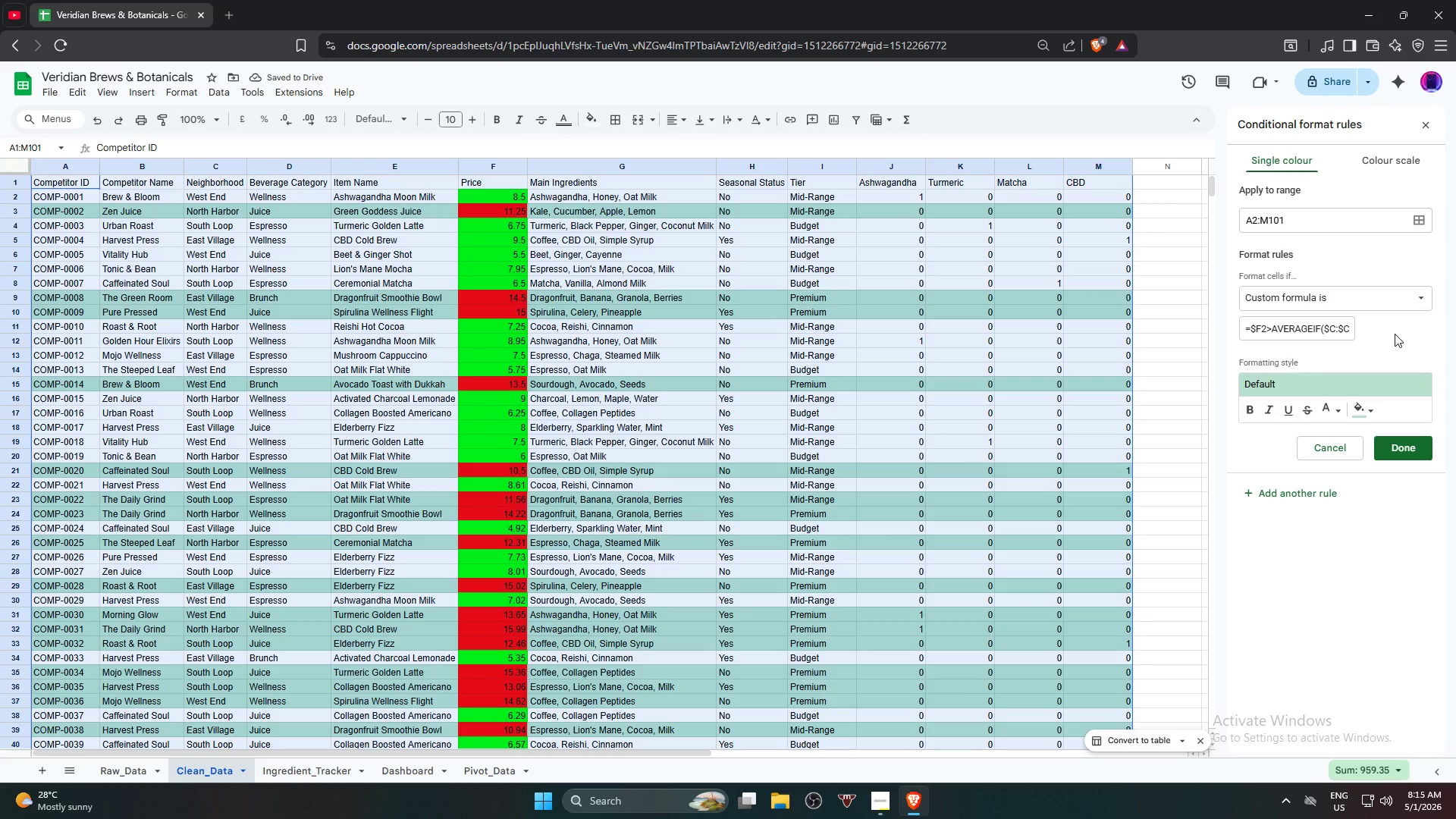 
left_click([1250, 510])
 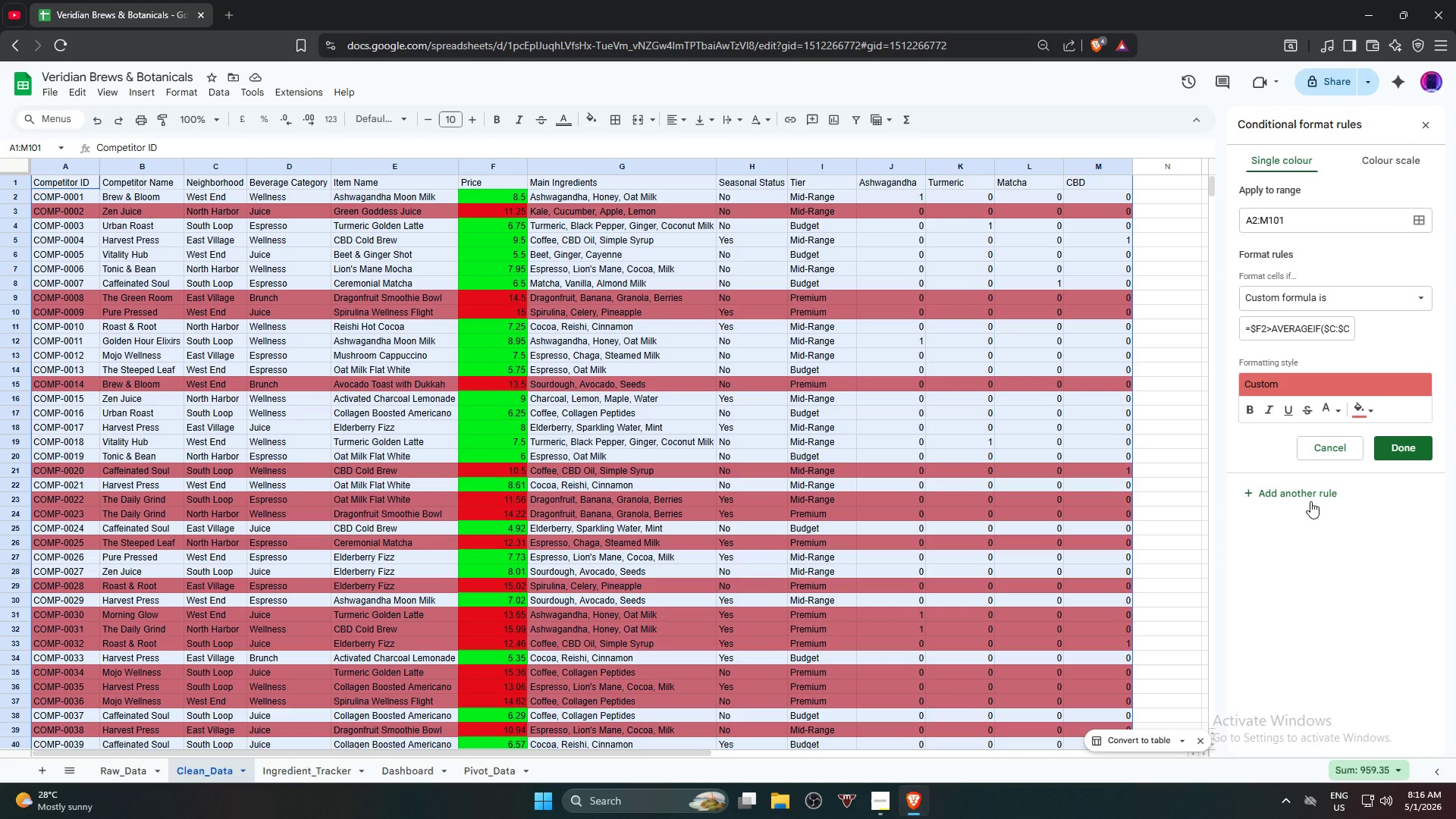 
wait(72.91)
 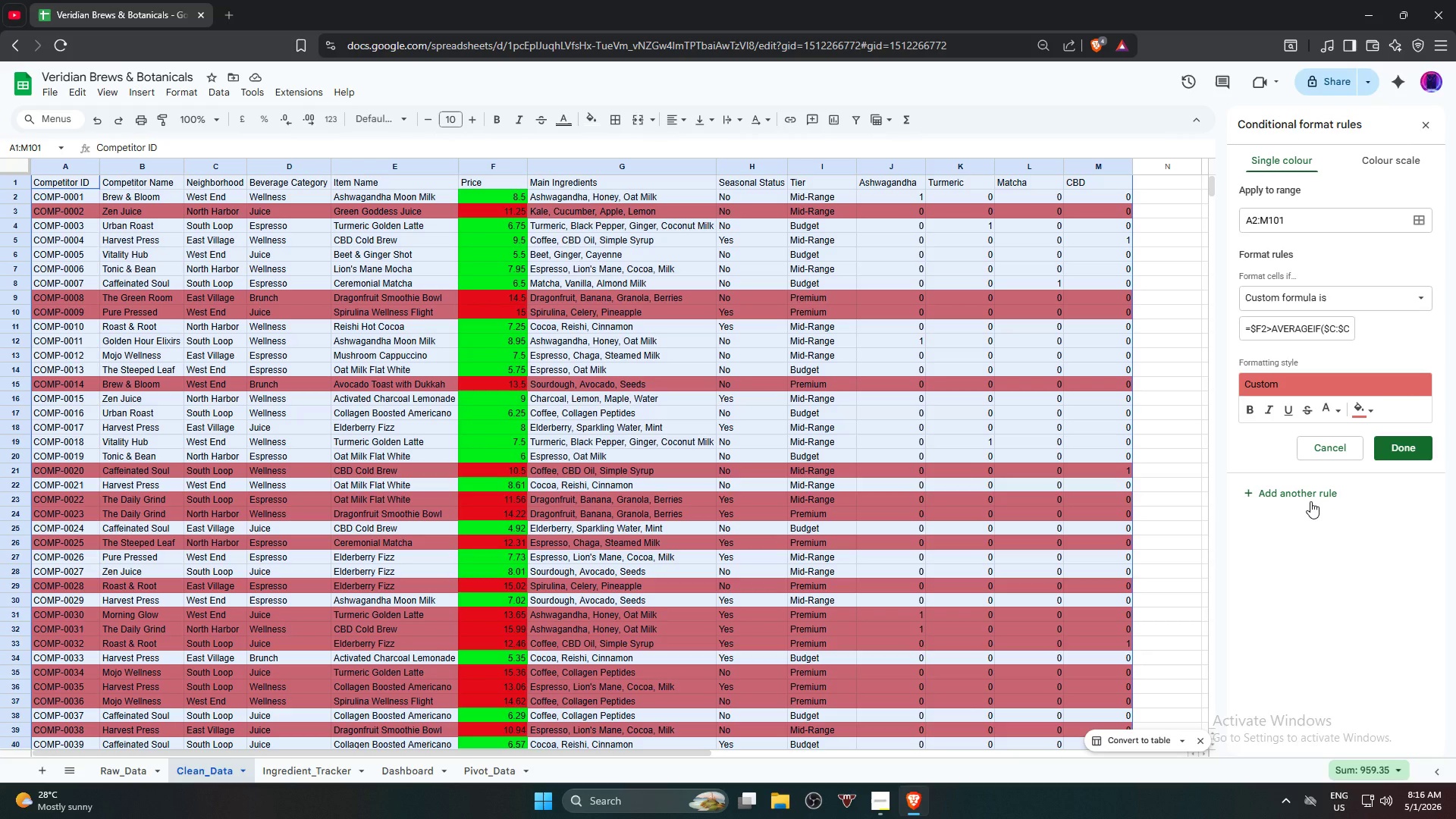 
left_click([1310, 501])
 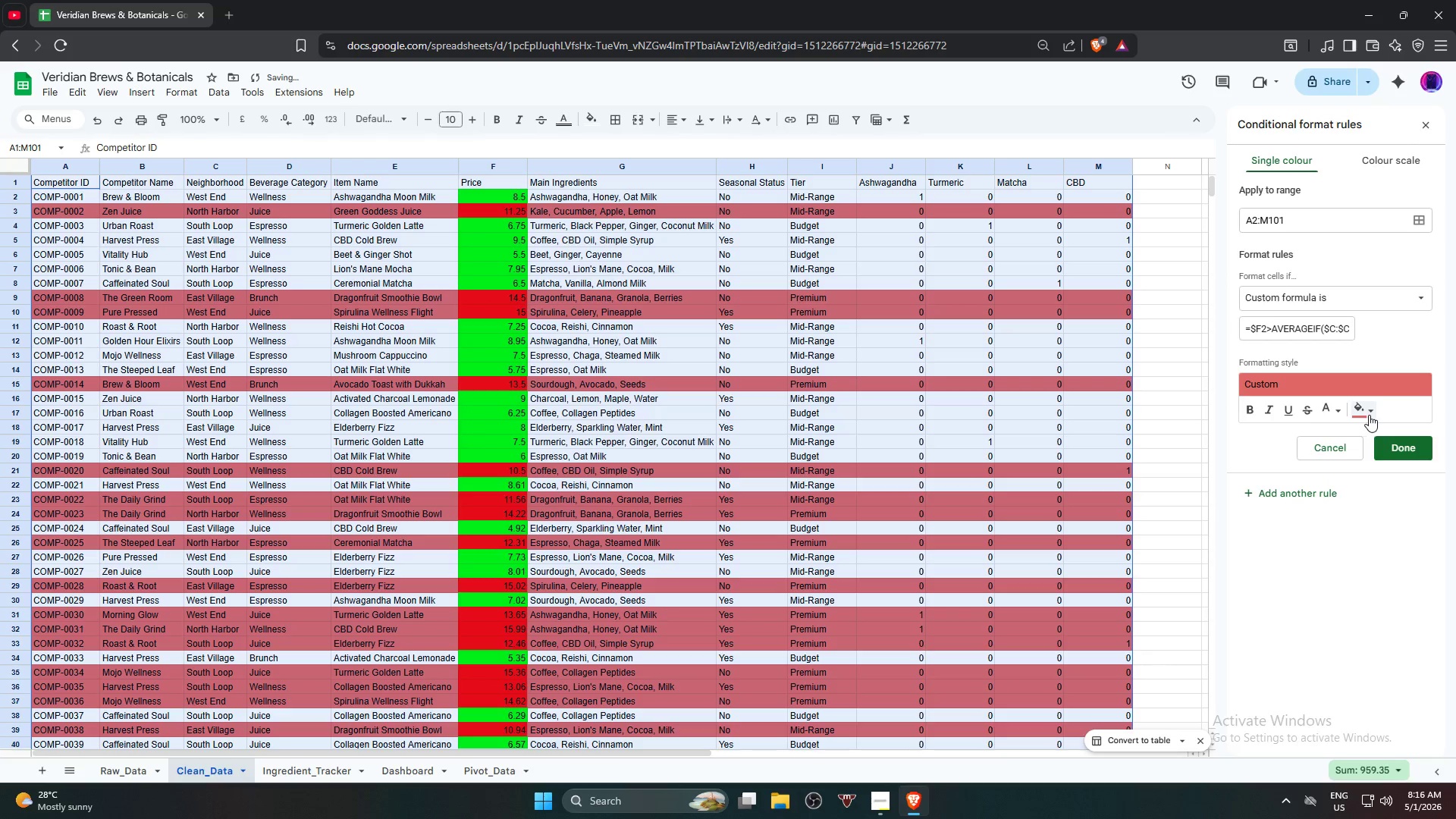 
left_click([1373, 415])
 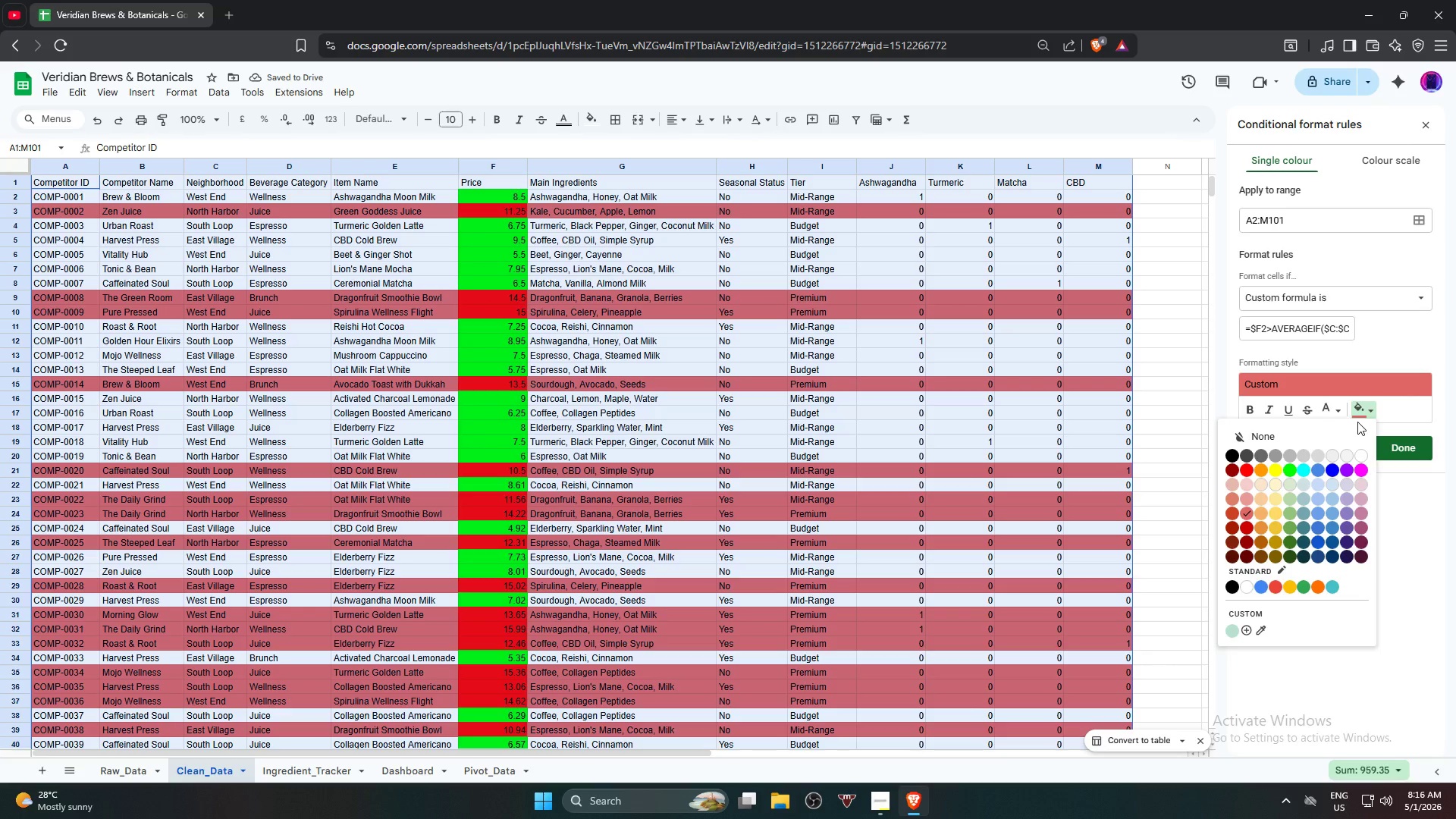 
left_click([1406, 338])
 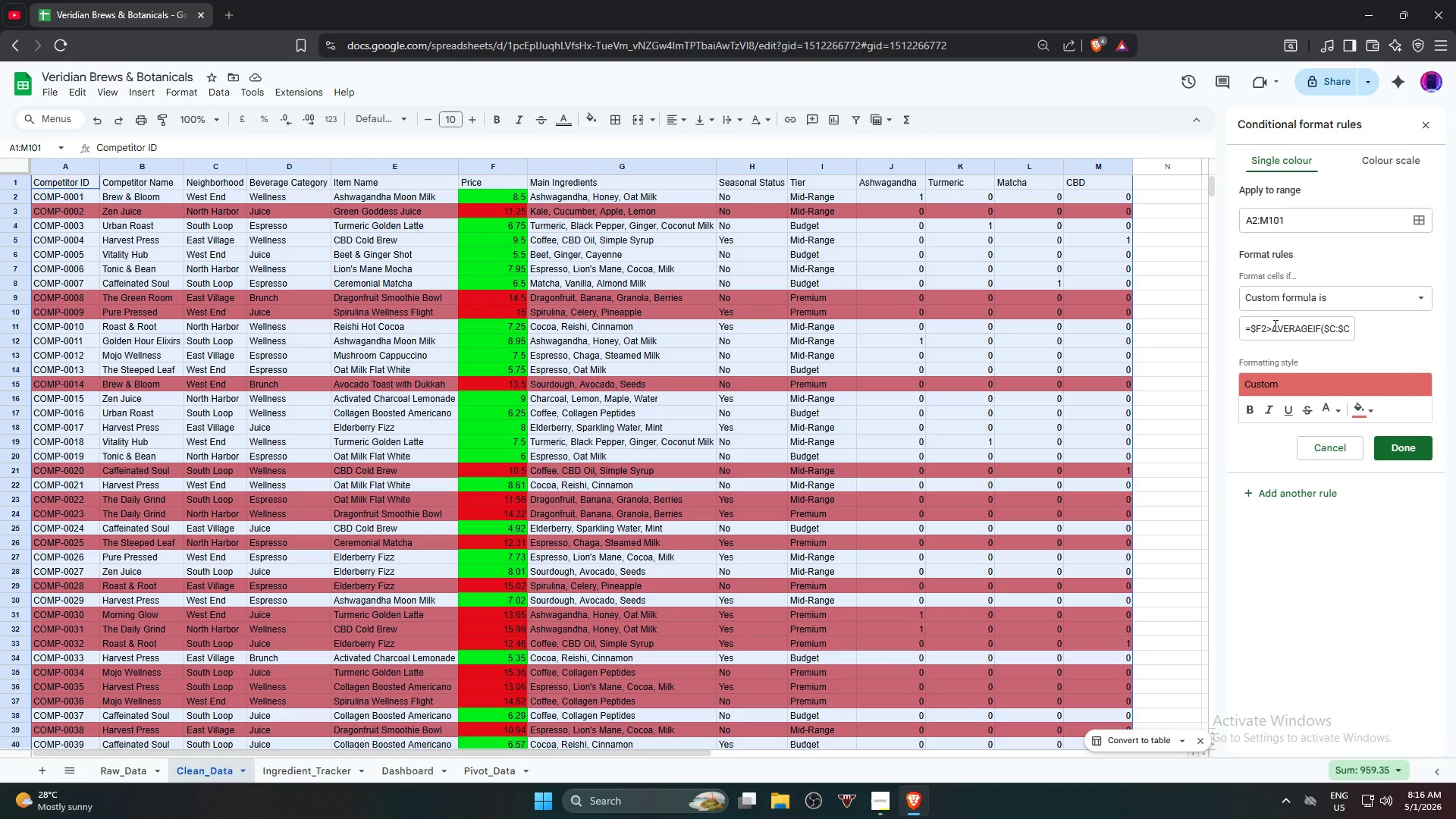 
left_click([1273, 326])
 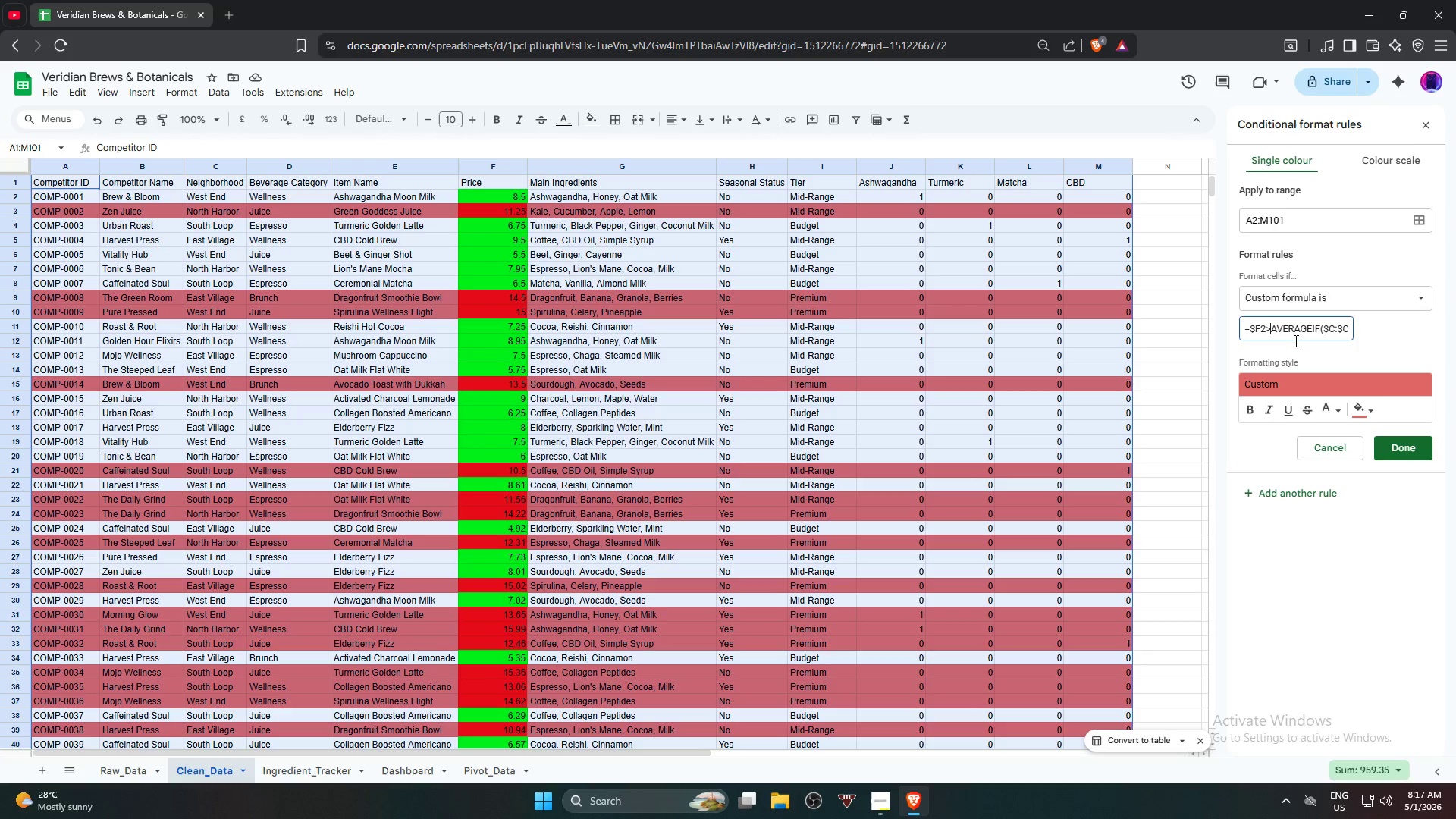 
key(Backspace)
 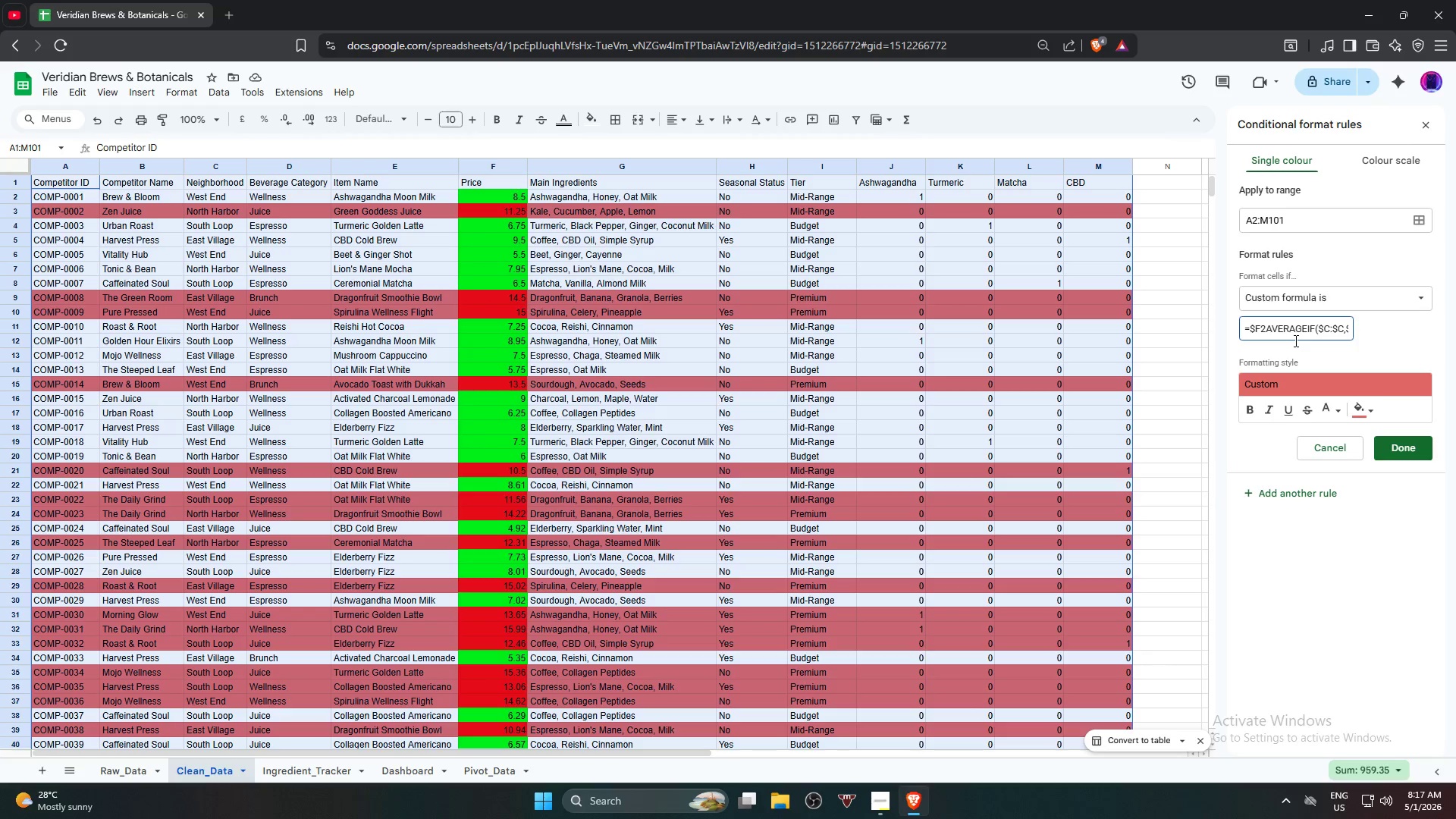 
key(Shift+Comma)
 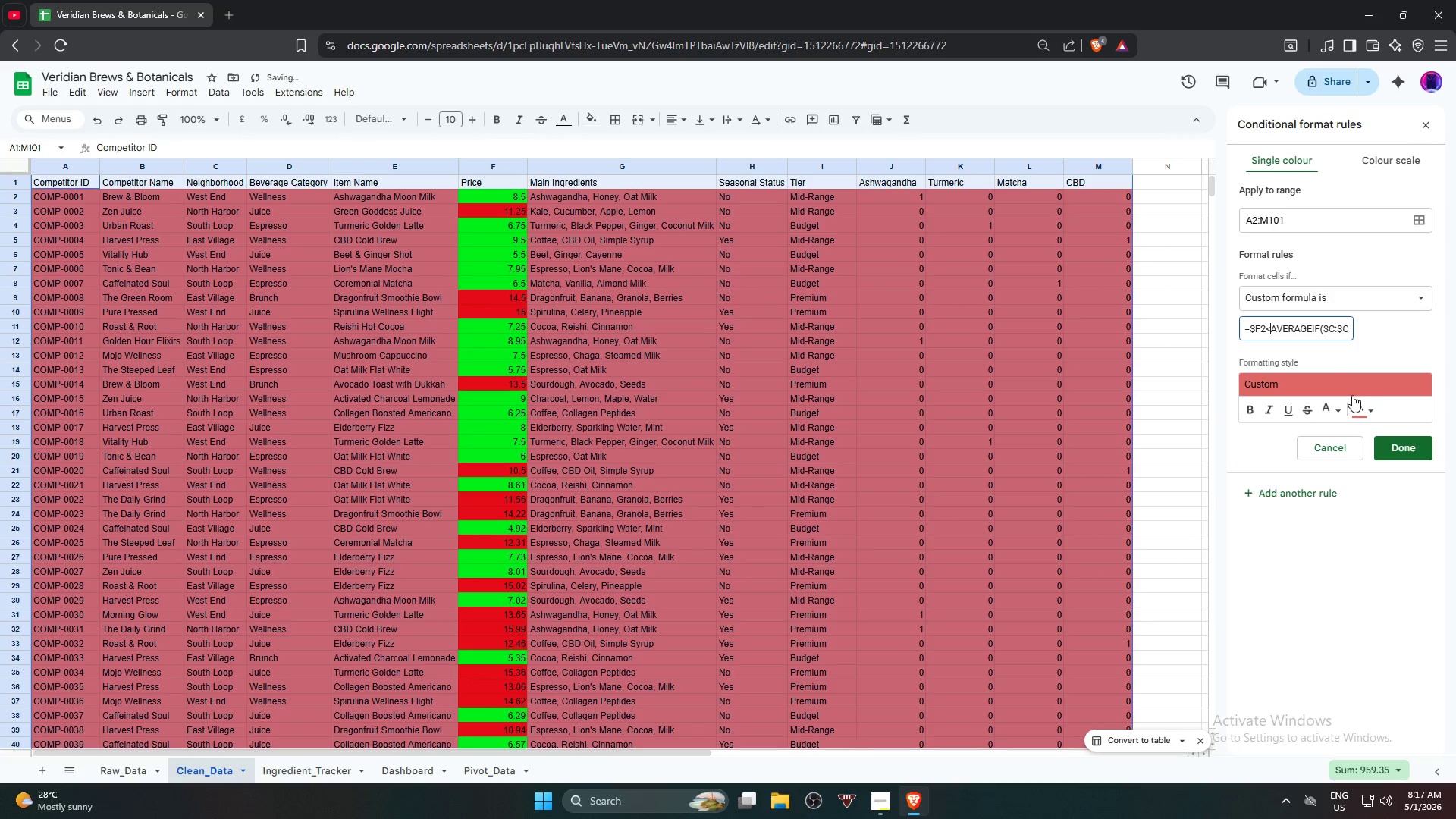 
left_click([1360, 404])
 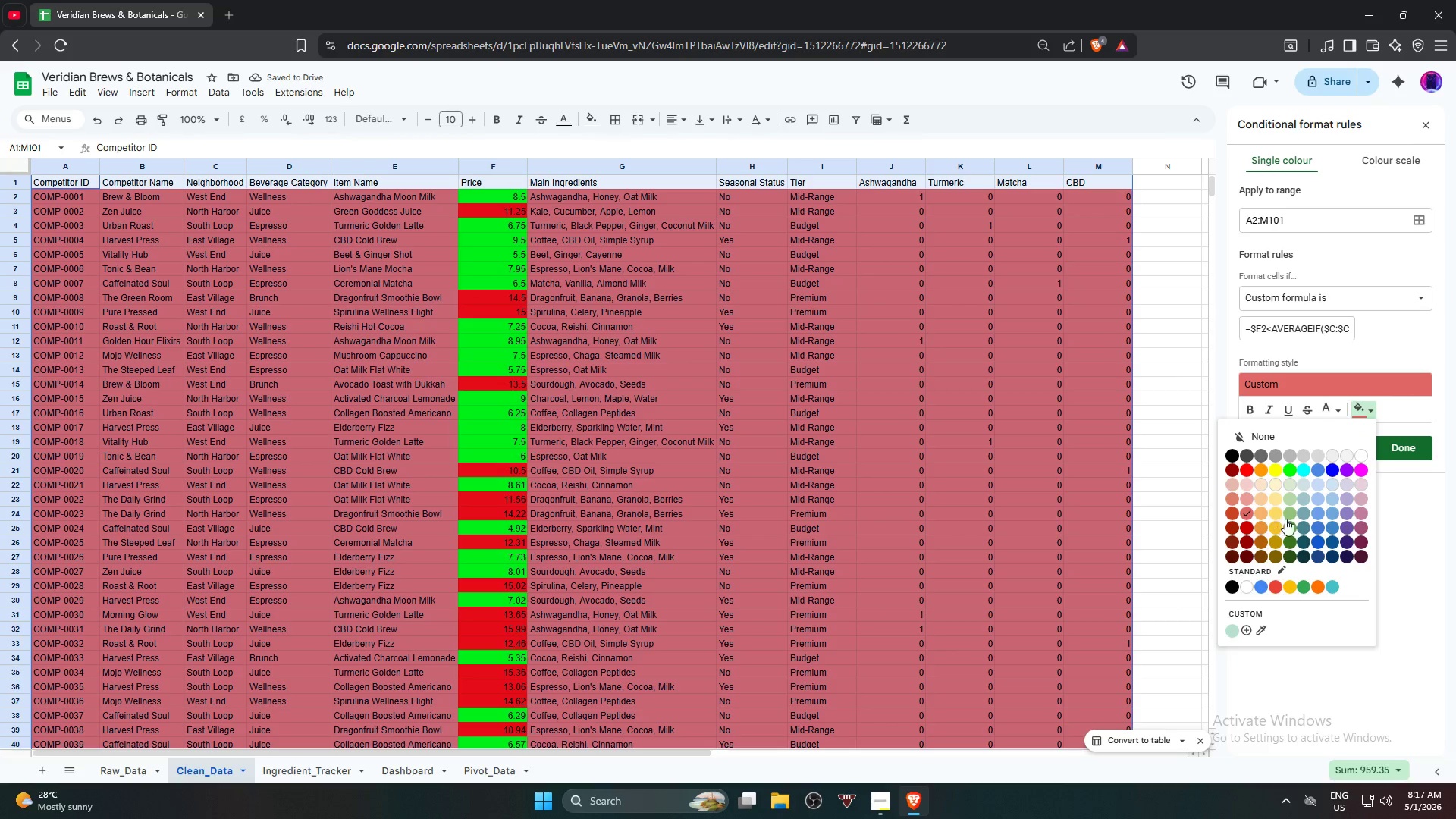 
left_click([1295, 516])
 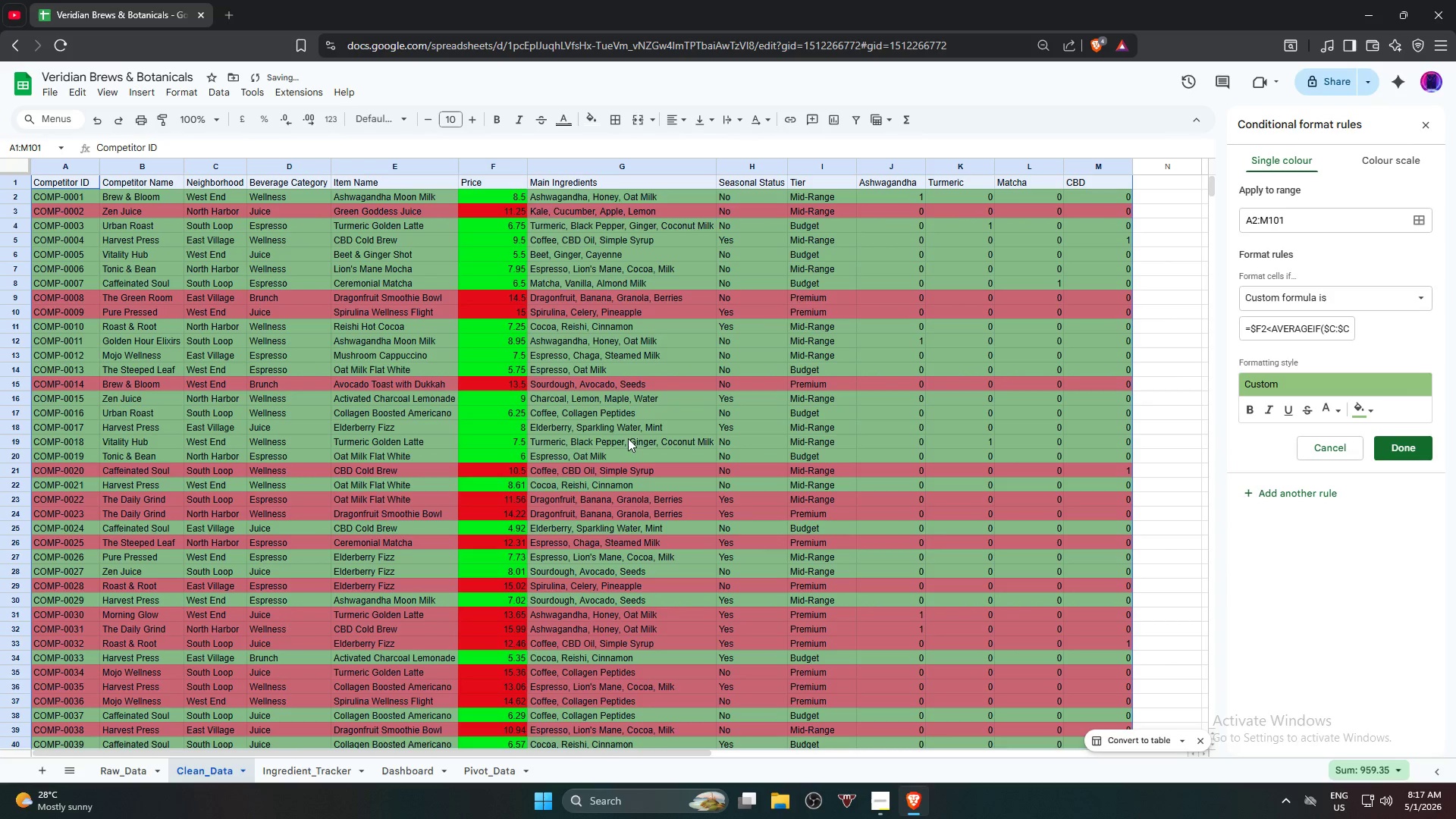 
scroll: coordinate [604, 430], scroll_direction: down, amount: 18.0
 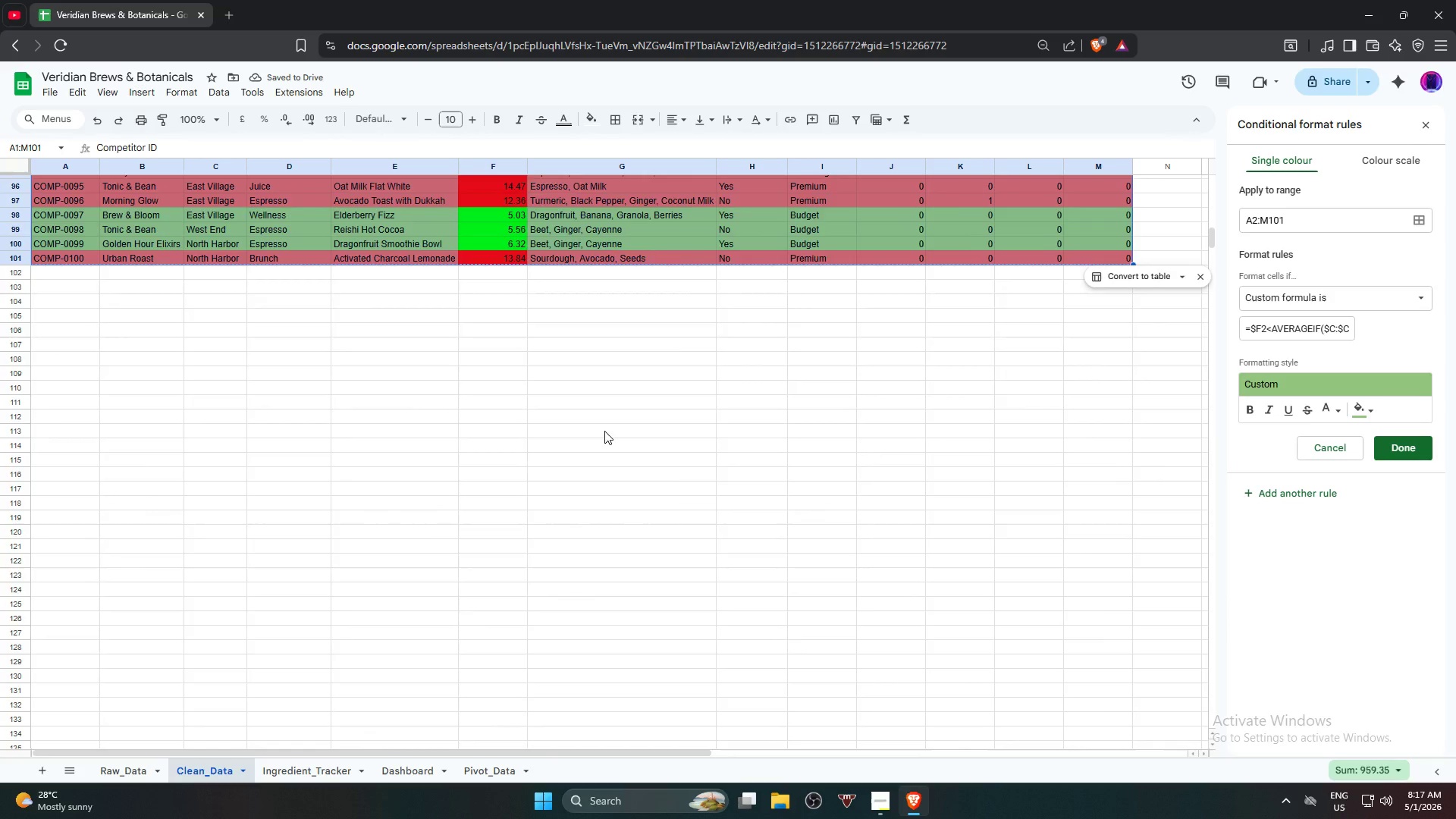 
scroll: coordinate [604, 431], scroll_direction: up, amount: 10.0
 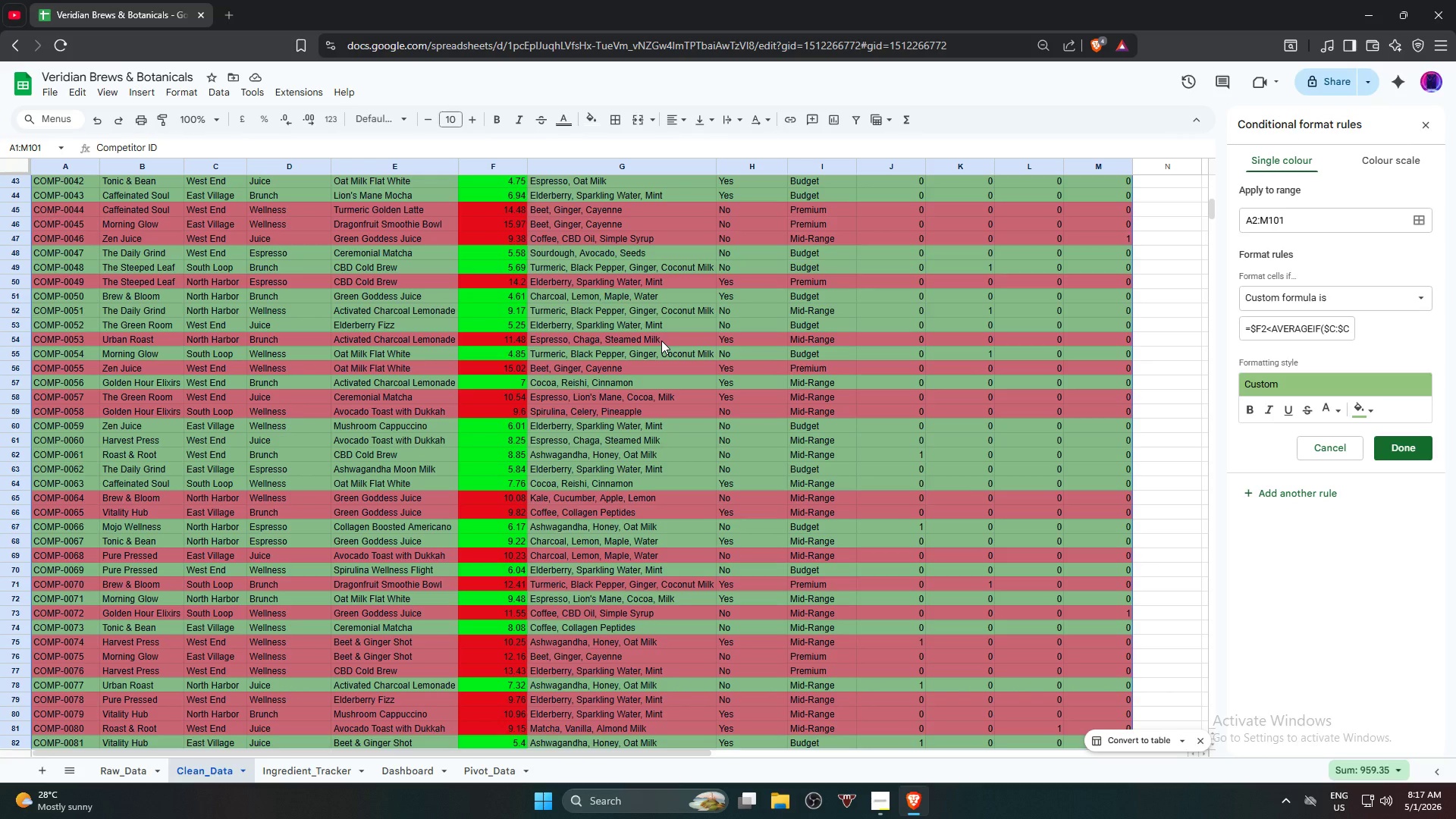 
wait(7.2)
 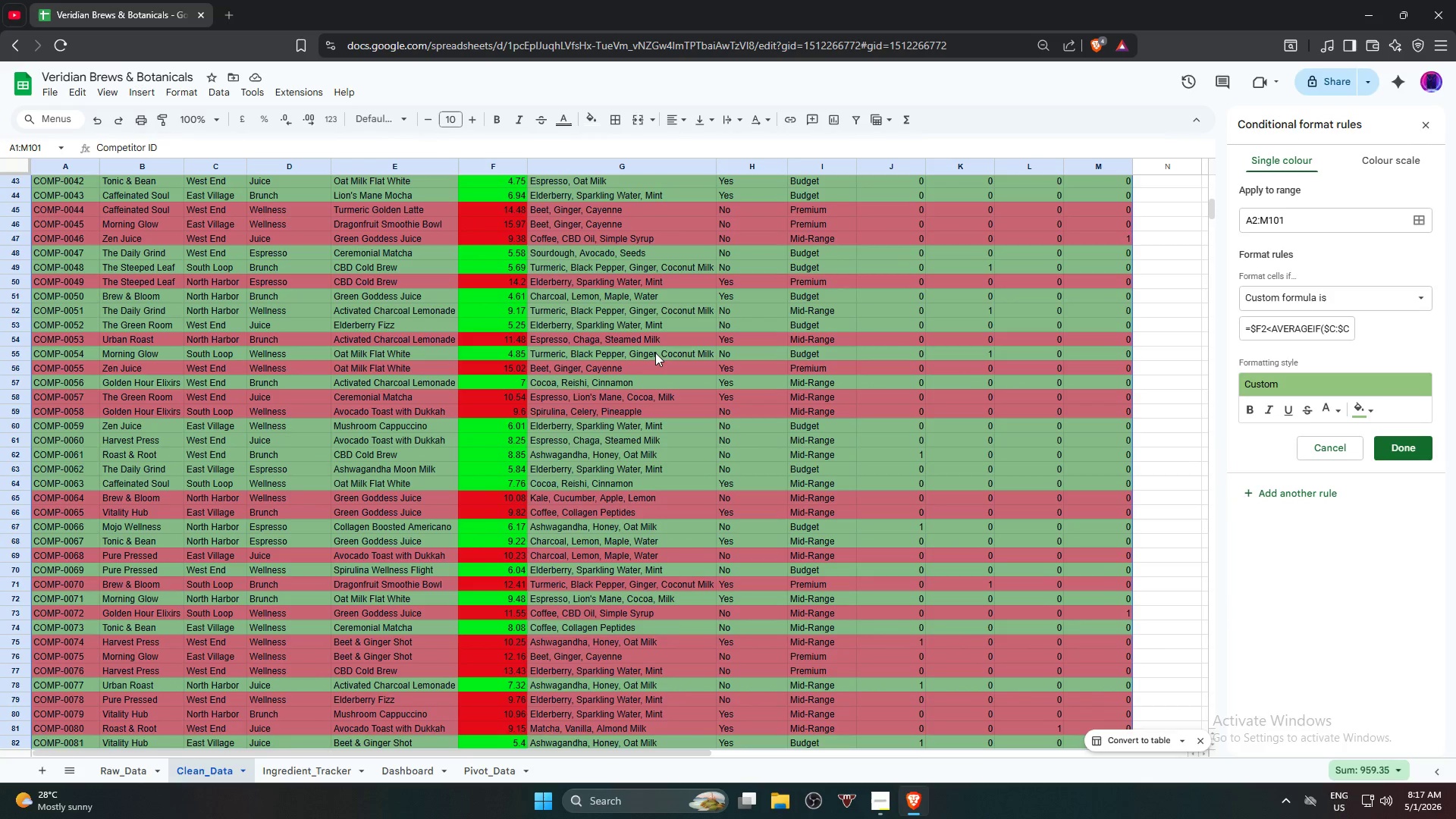 
left_click([1402, 460])
 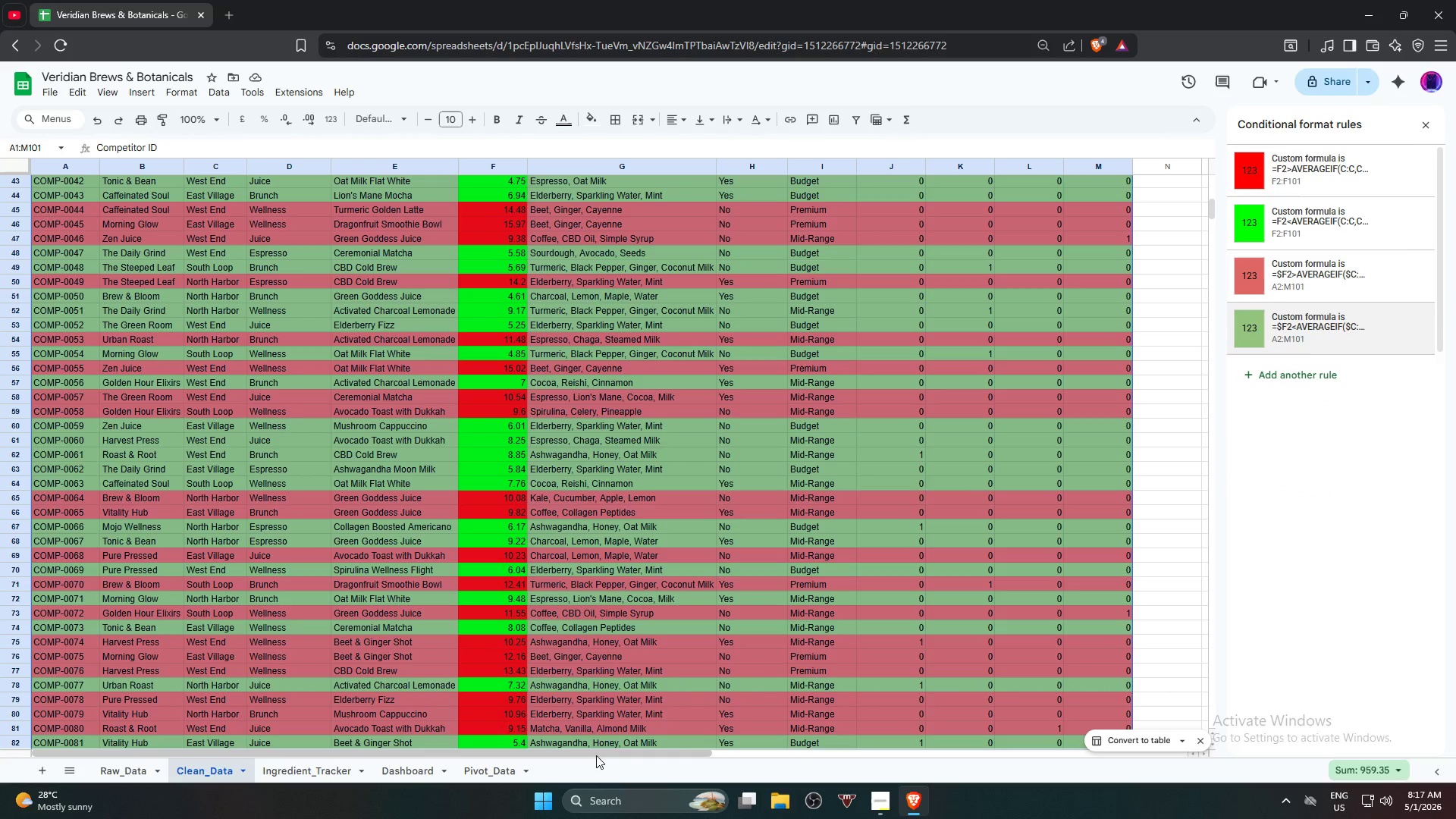 
left_click_drag(start_coordinate=[595, 755], to_coordinate=[372, 737])
 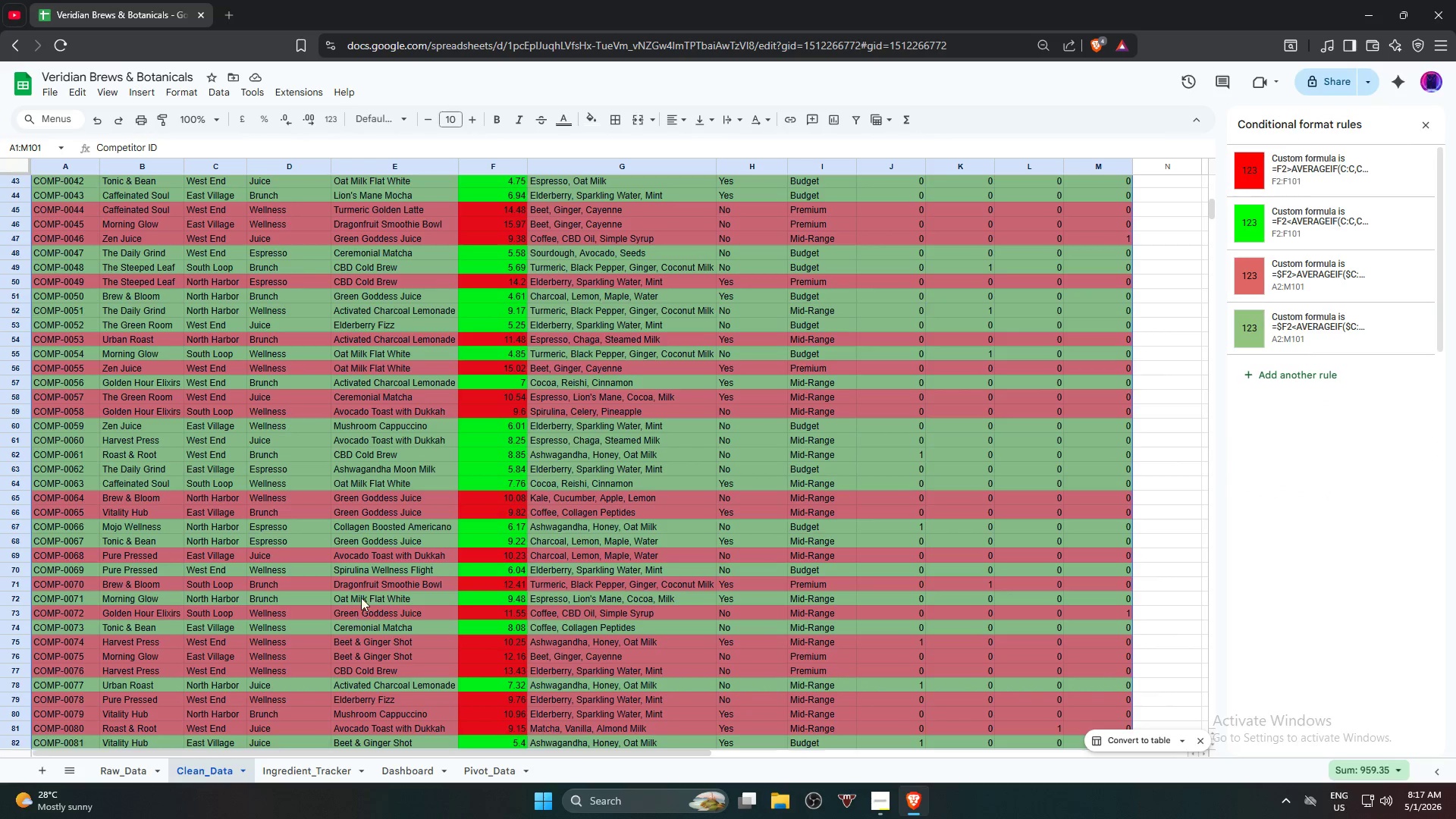 
scroll: coordinate [378, 568], scroll_direction: up, amount: 14.0
 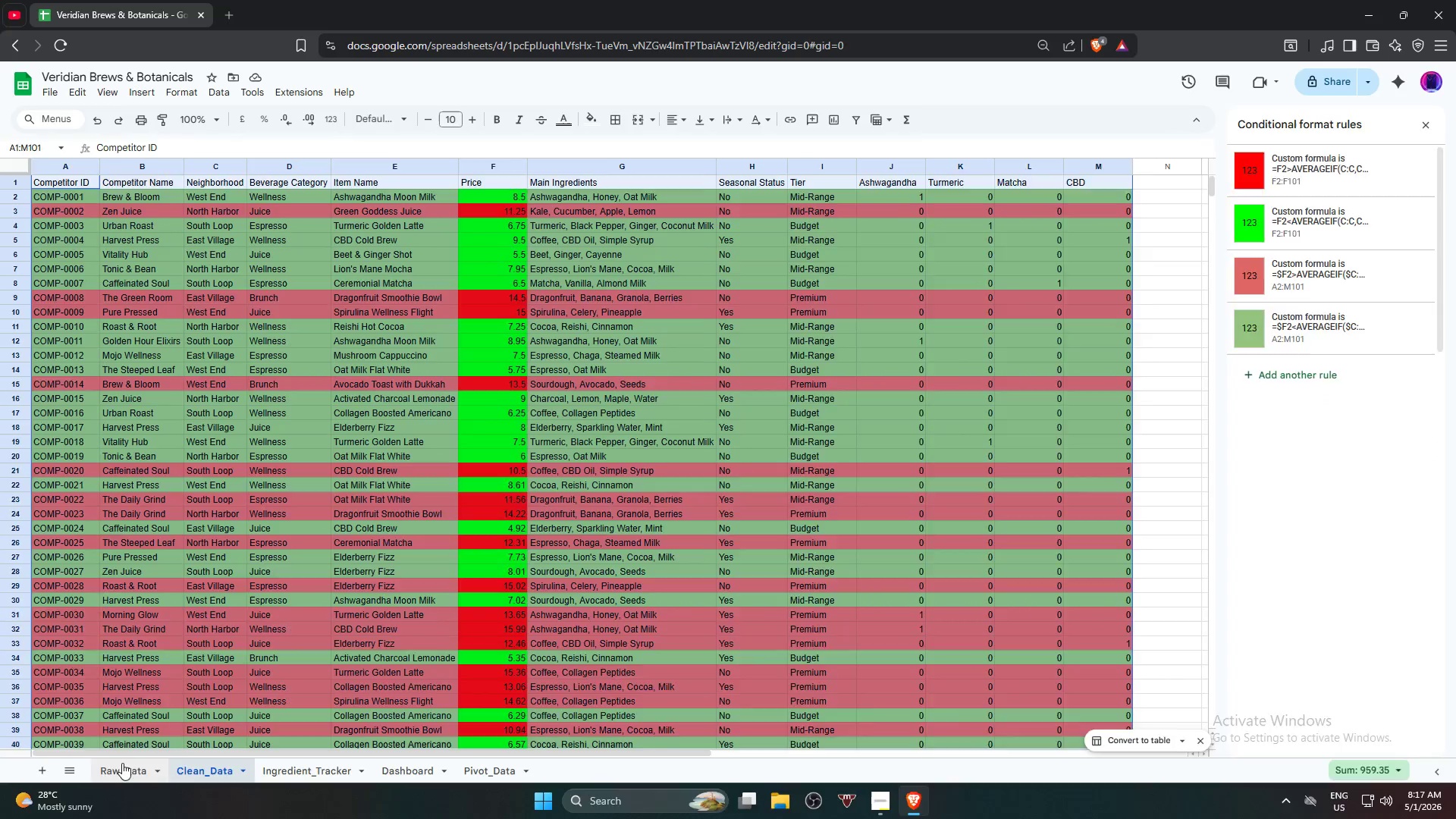 
left_click([287, 775])
 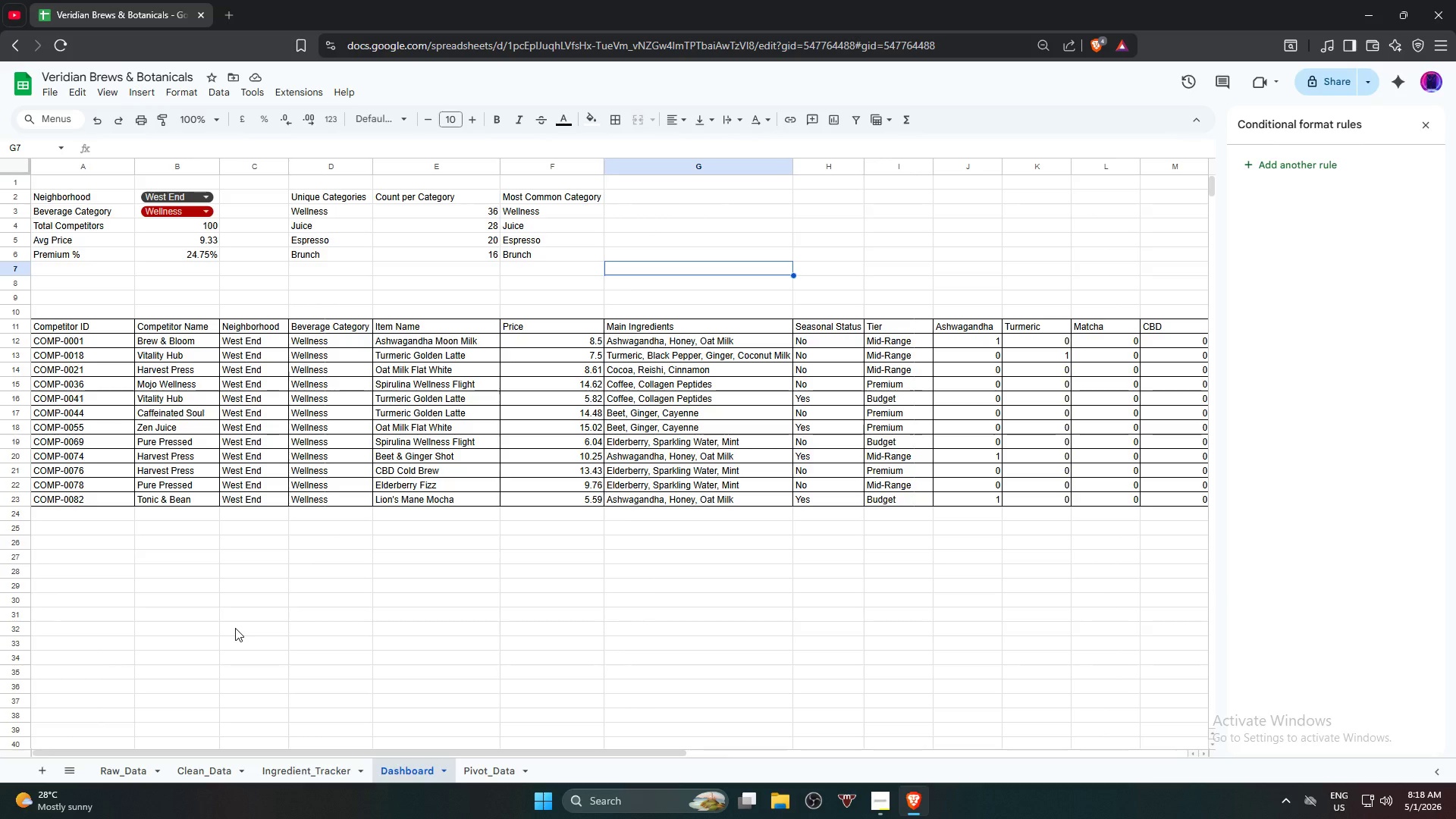 
wait(43.28)
 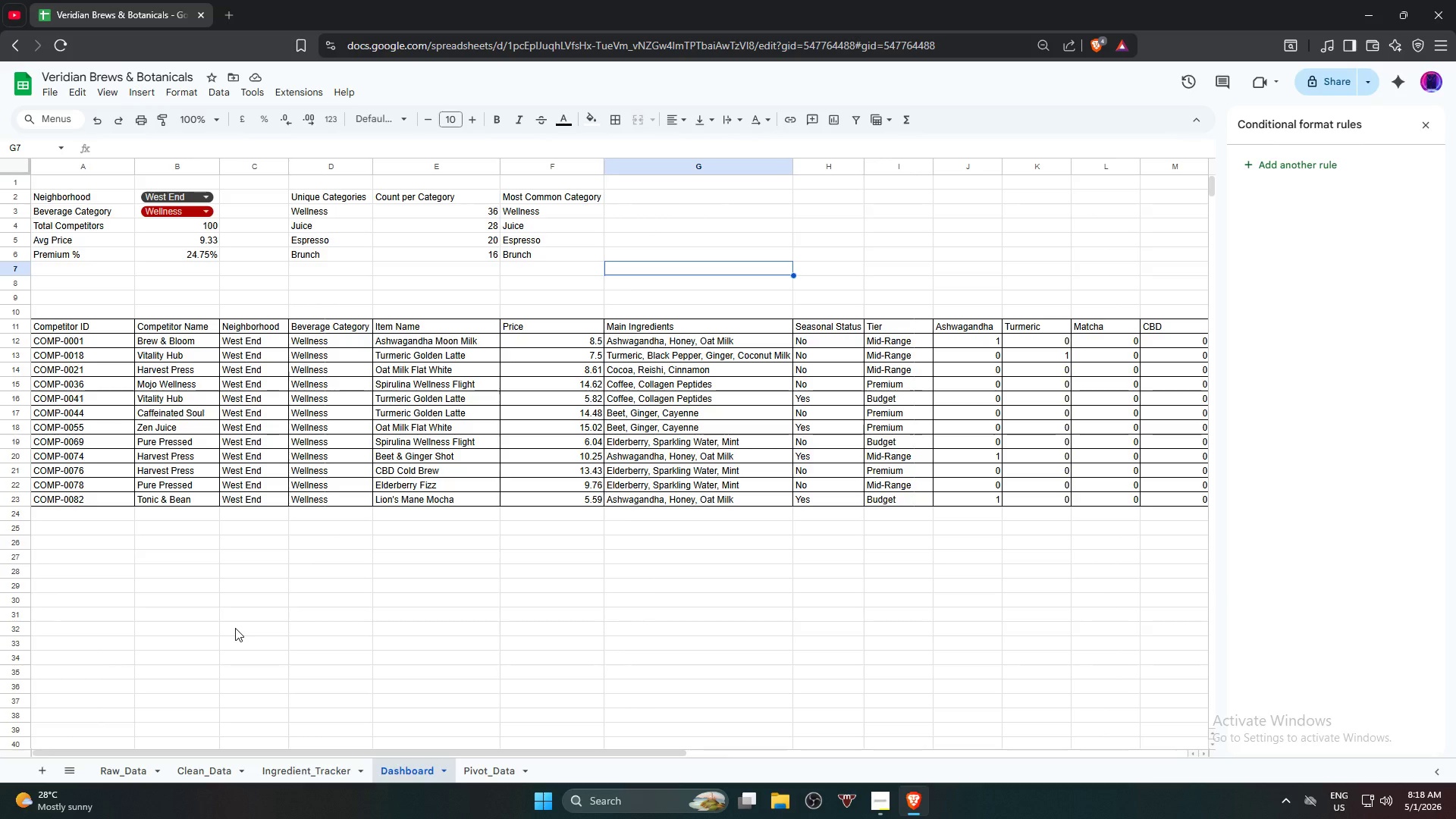 
scroll: coordinate [260, 625], scroll_direction: up, amount: 5.0
 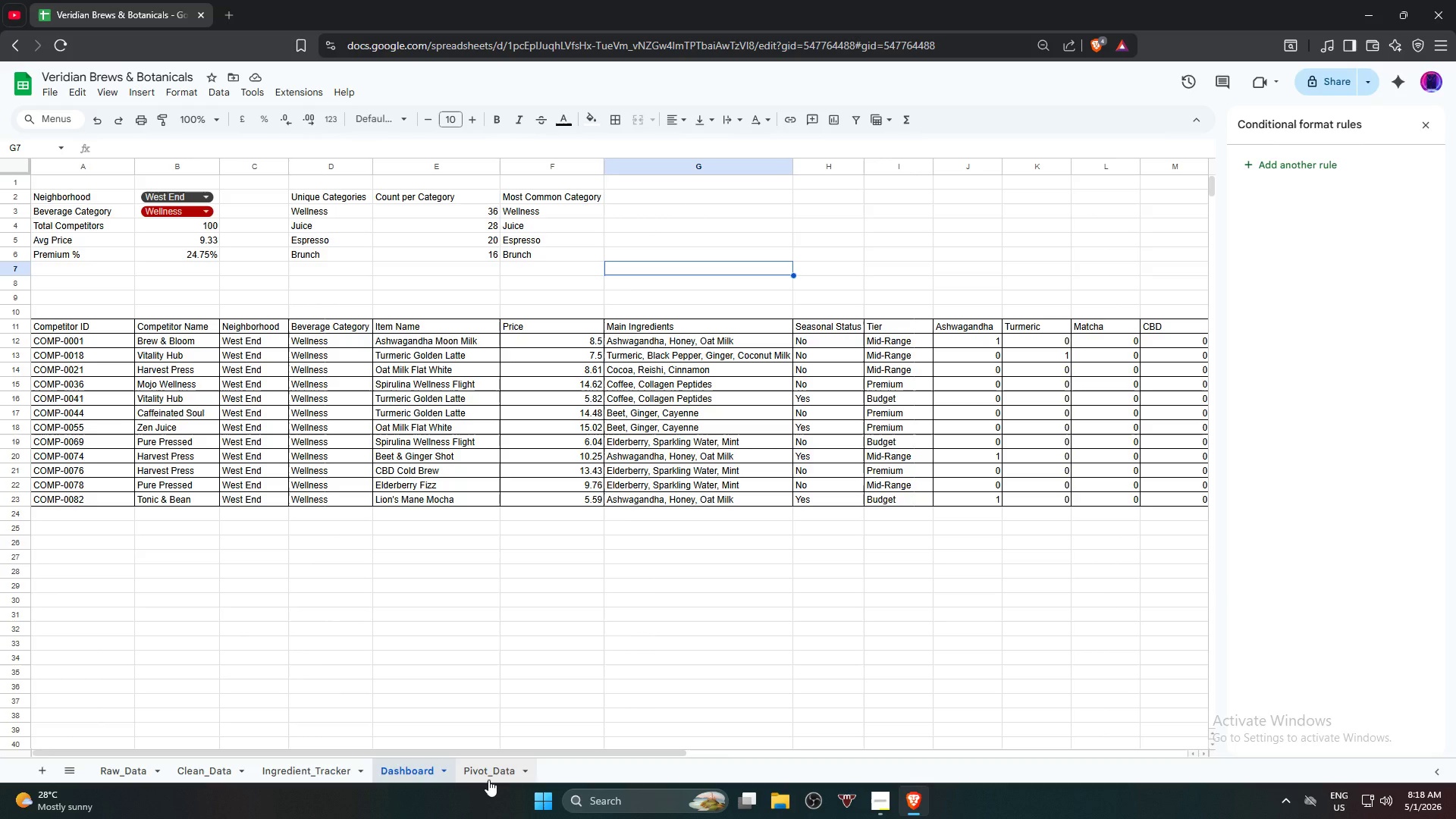 
left_click([488, 780])
 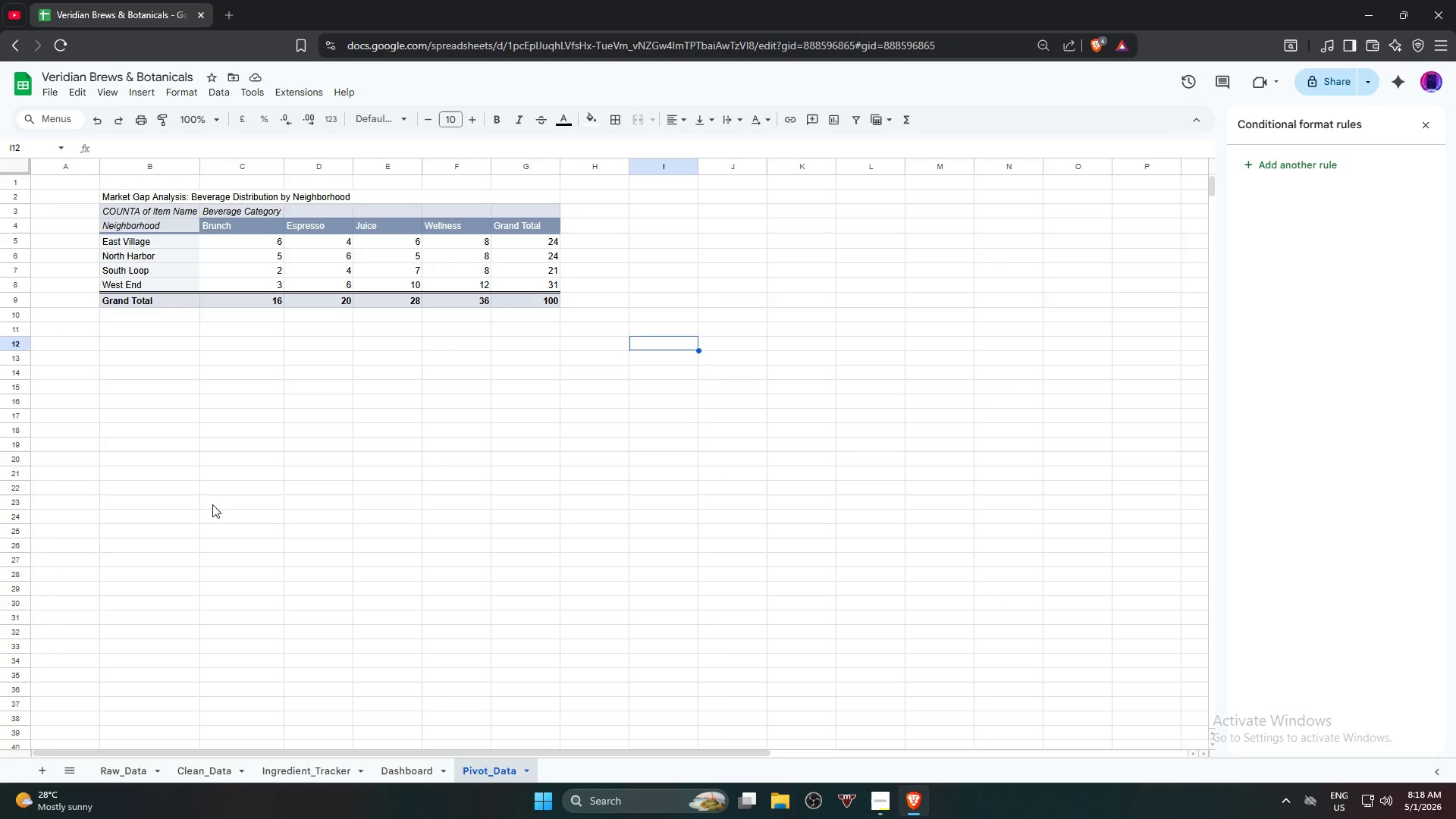 
wait(10.33)
 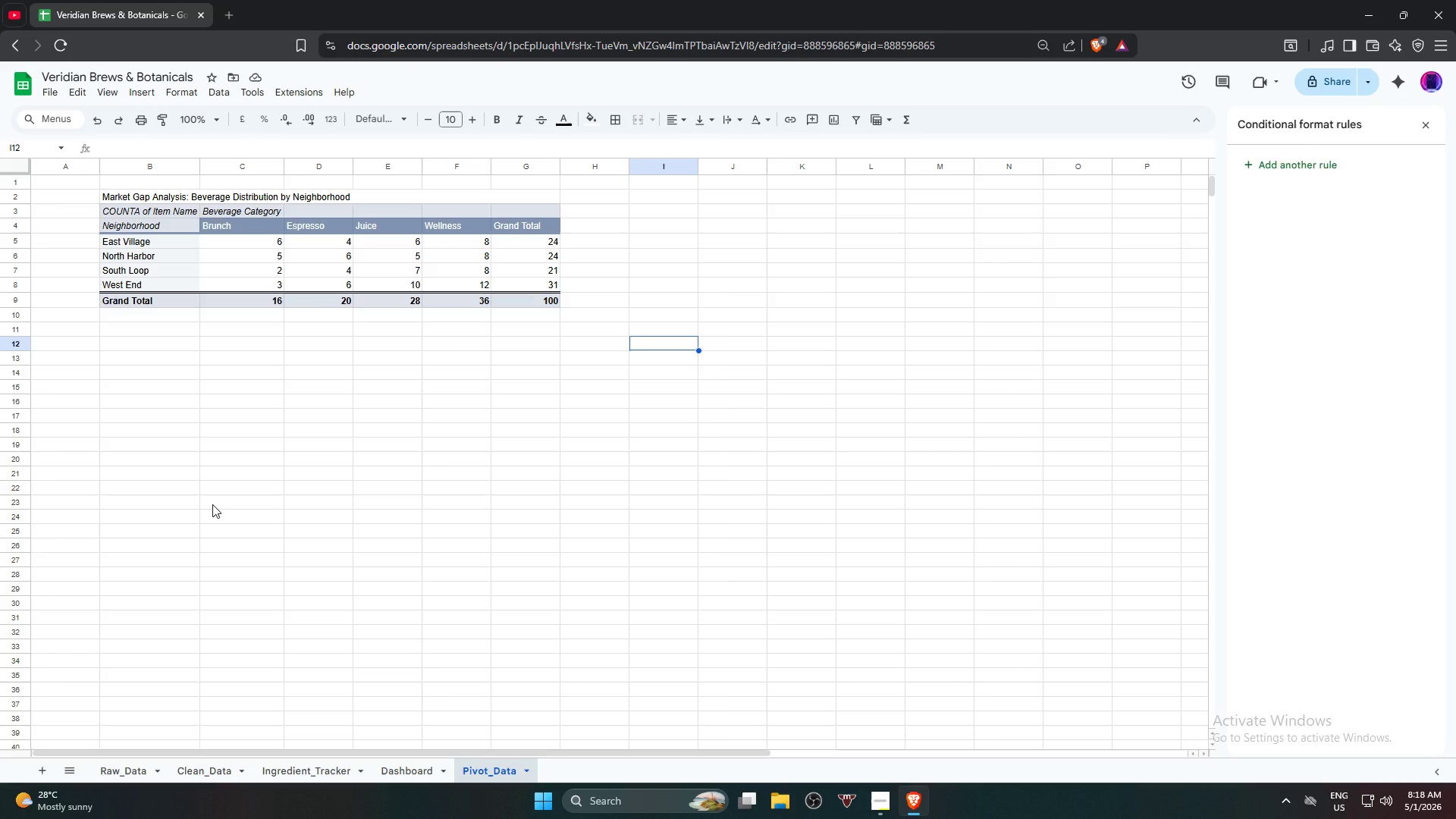 
left_click([140, 225])
 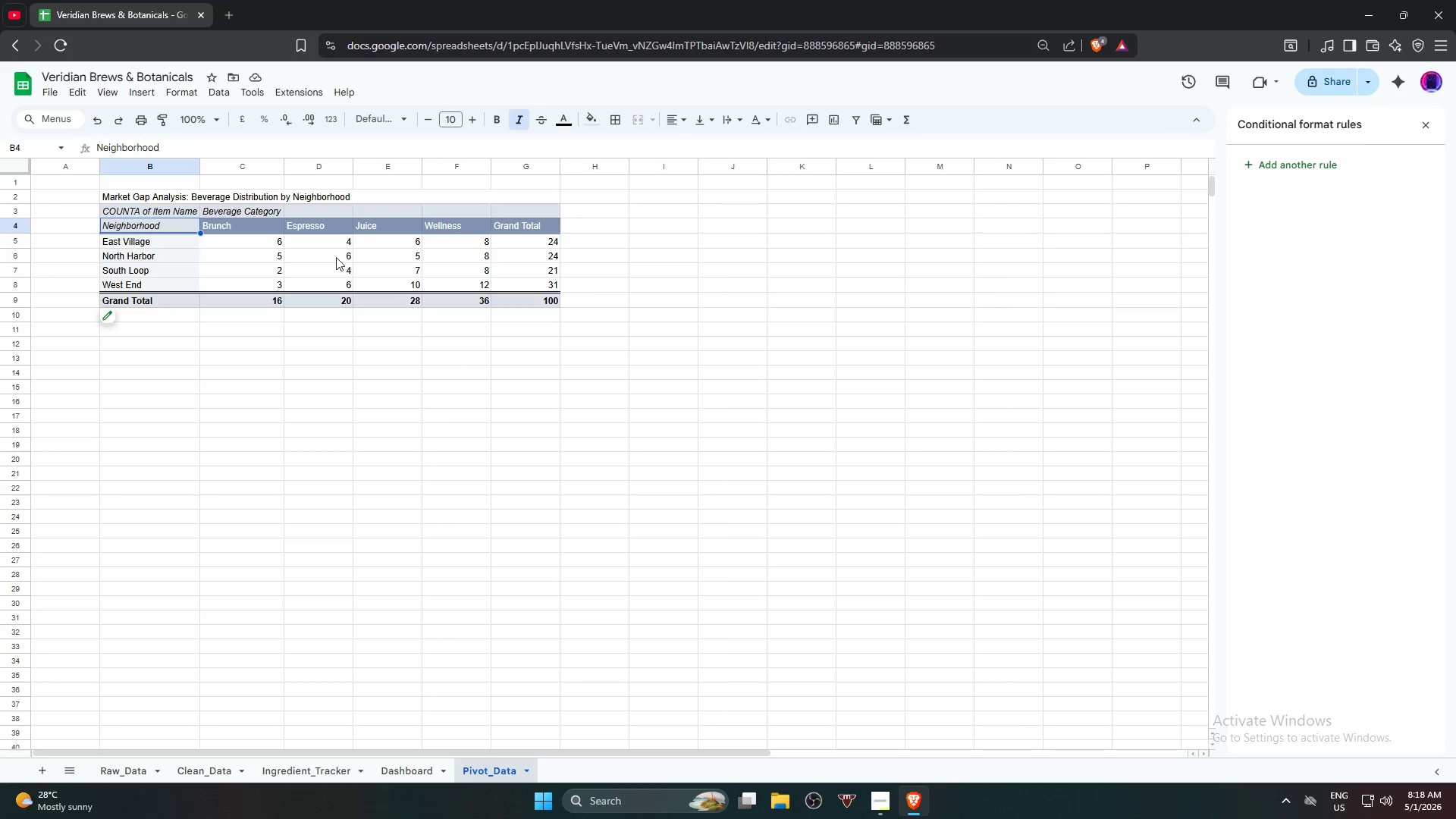 
hold_key(key=ShiftLeft, duration=1.02)
 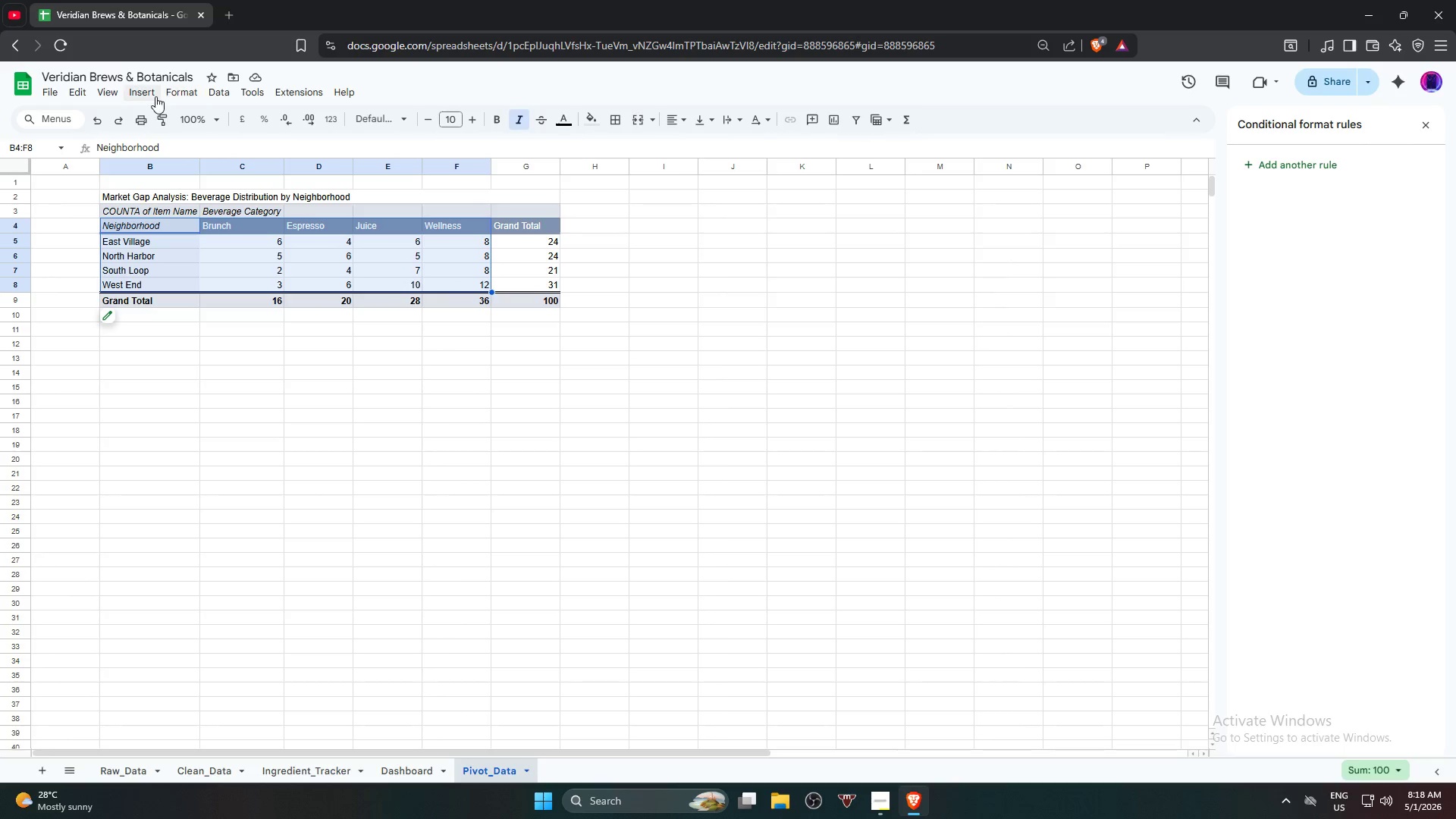 
left_click([152, 96])
 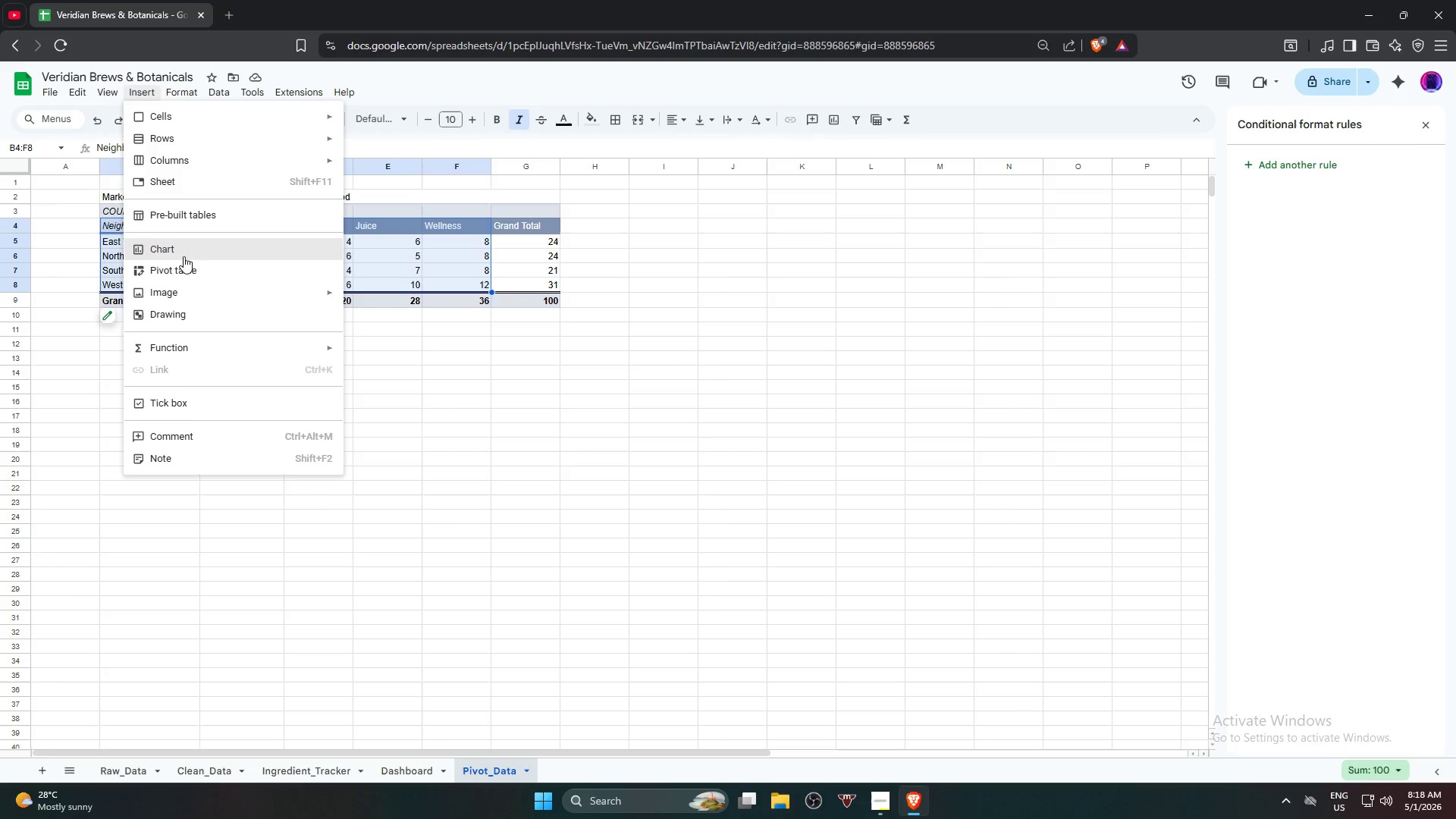 
left_click([193, 249])
 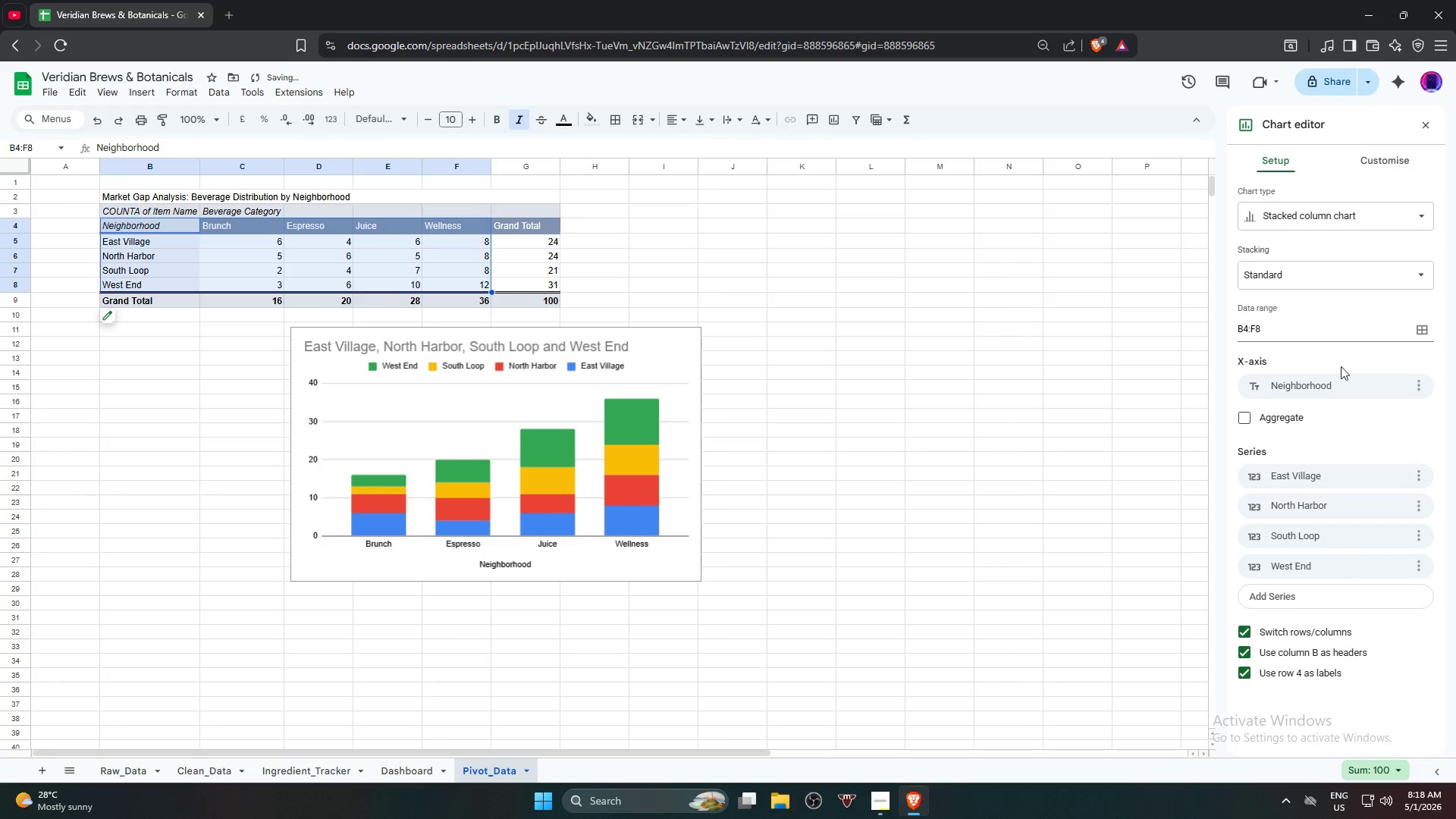 
left_click([1360, 223])
 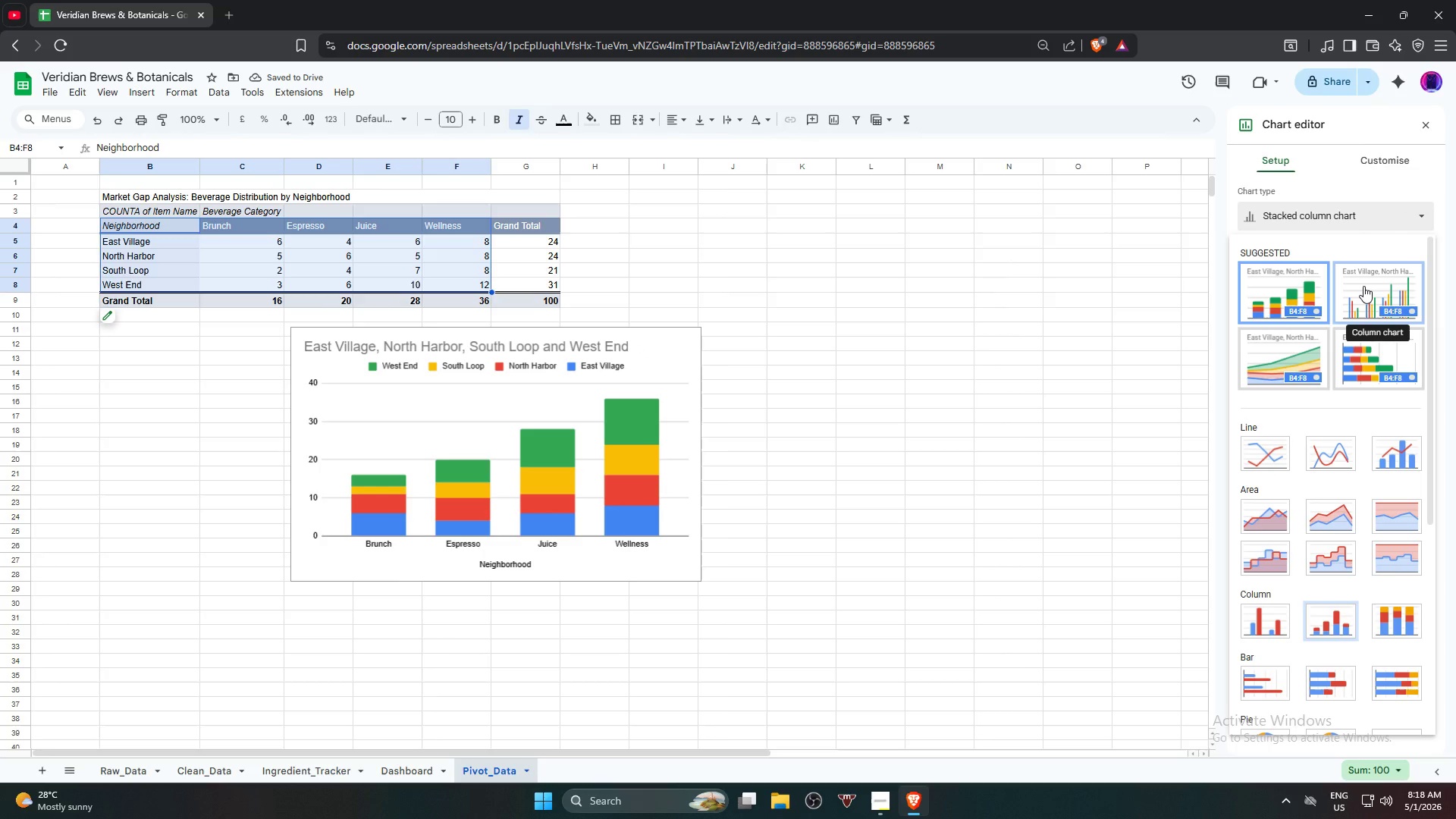 
left_click([1363, 286])
 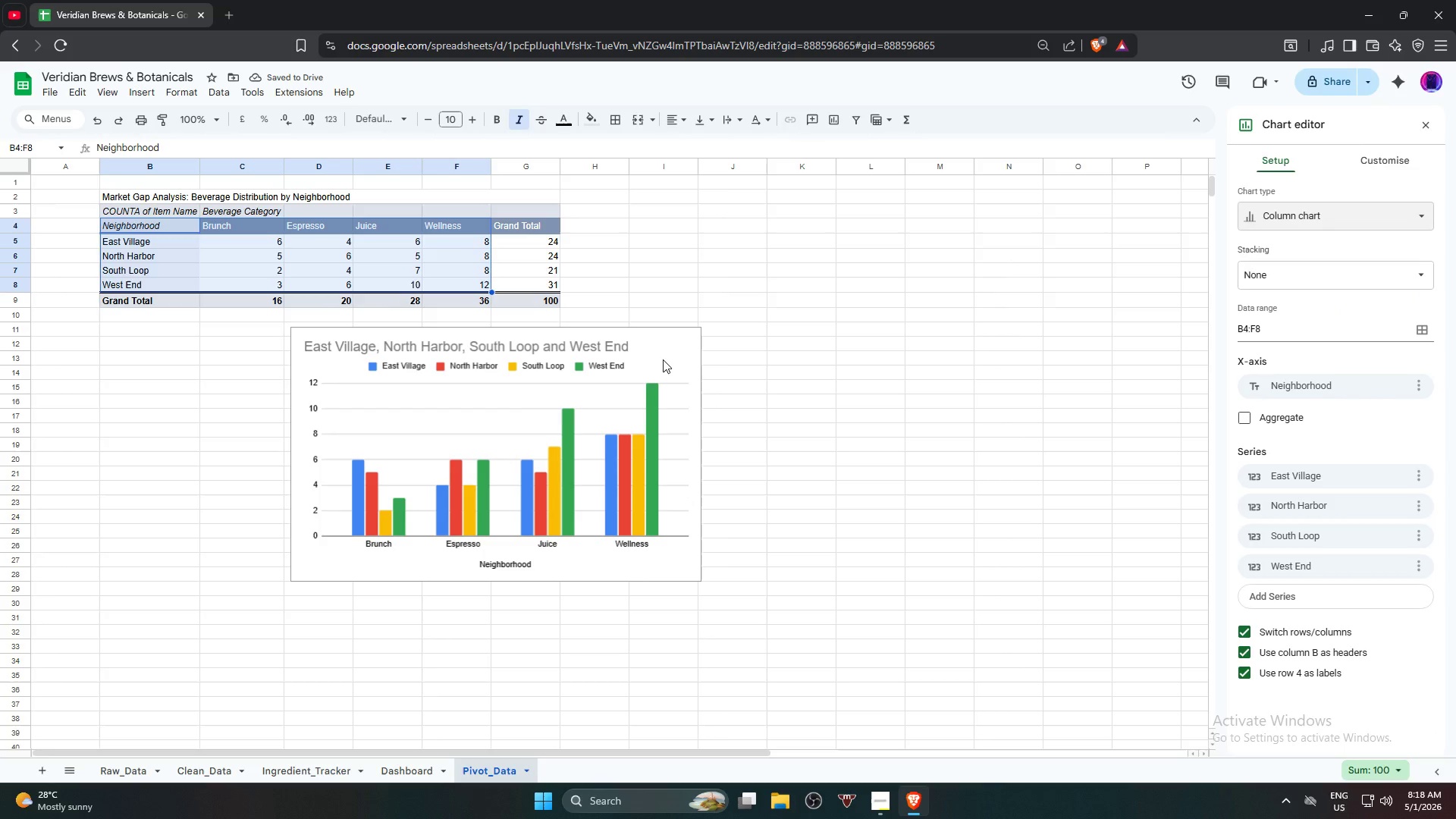 
left_click_drag(start_coordinate=[663, 359], to_coordinate=[656, 375])
 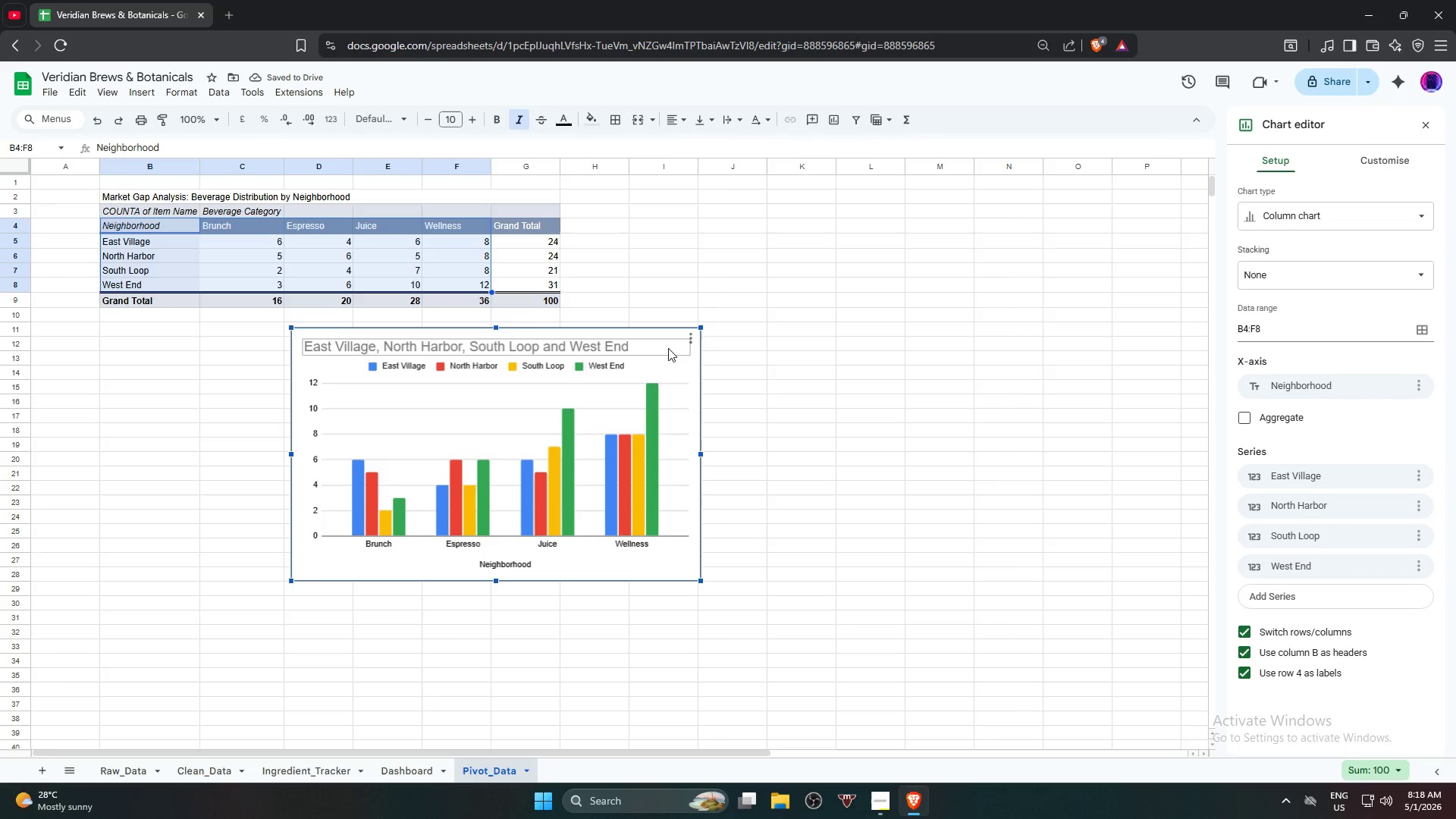 
left_click_drag(start_coordinate=[668, 348], to_coordinate=[675, 381])
 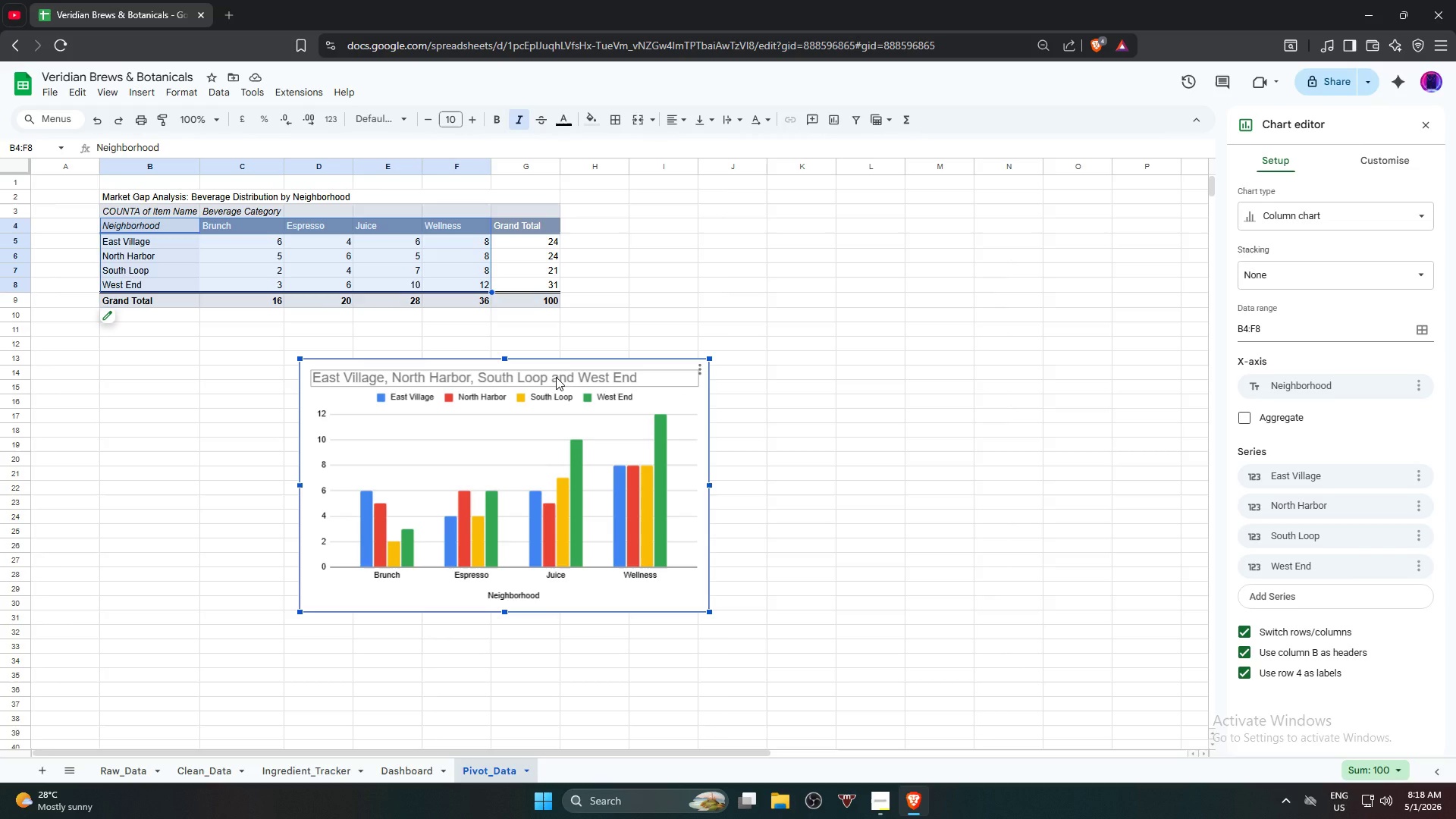 
wait(15.19)
 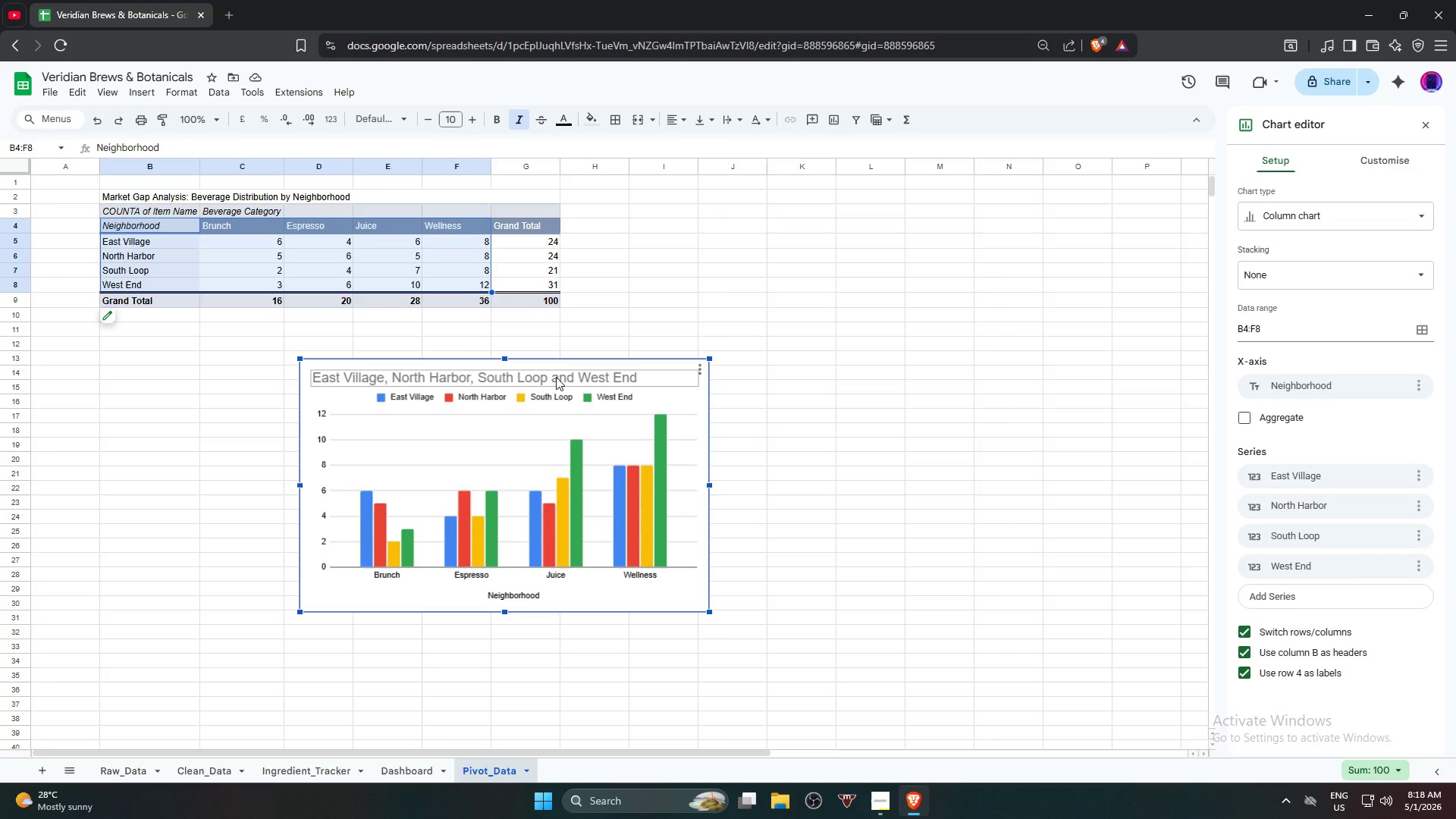 
left_click([1301, 633])
 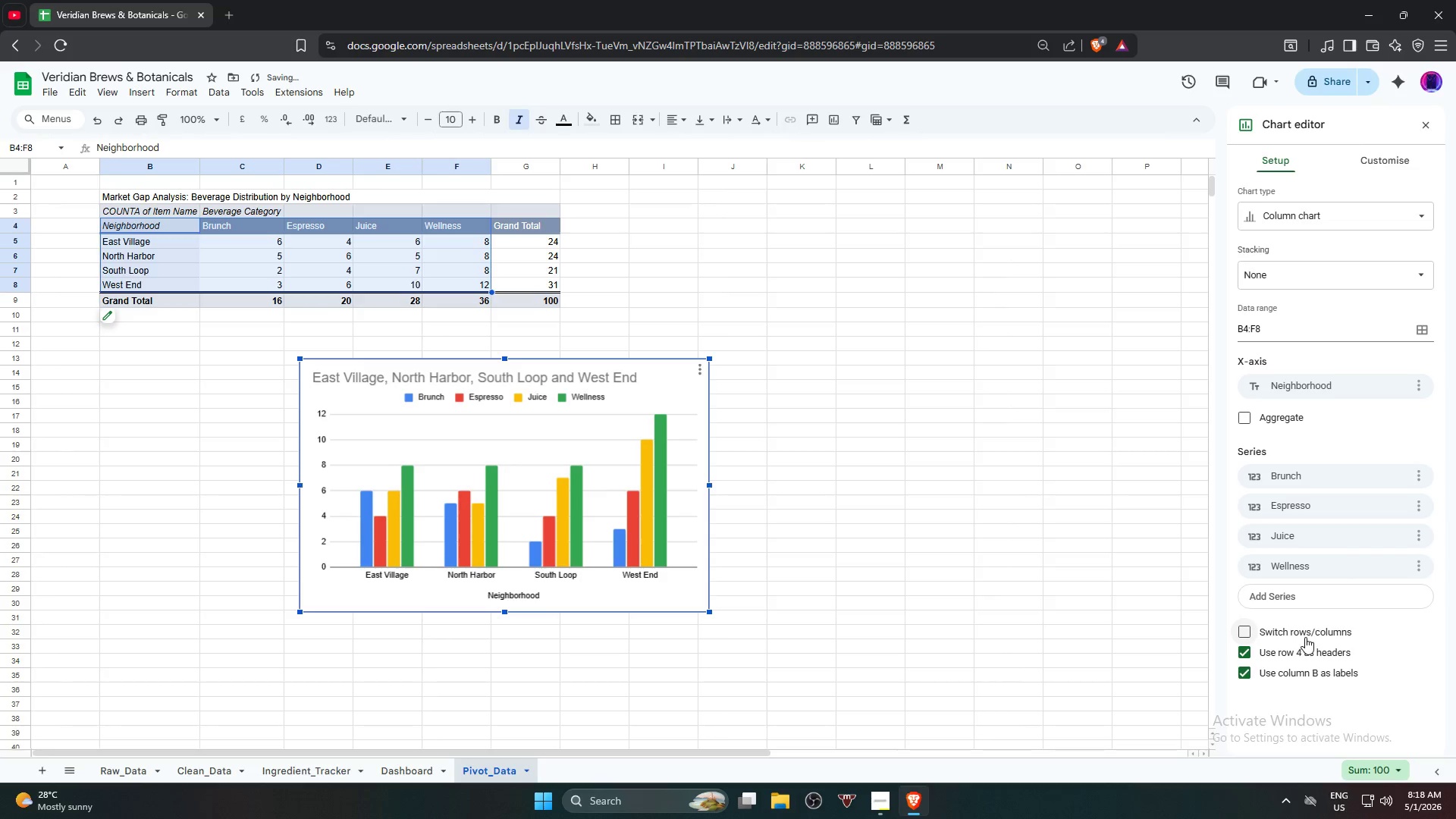 
left_click([1305, 633])
 